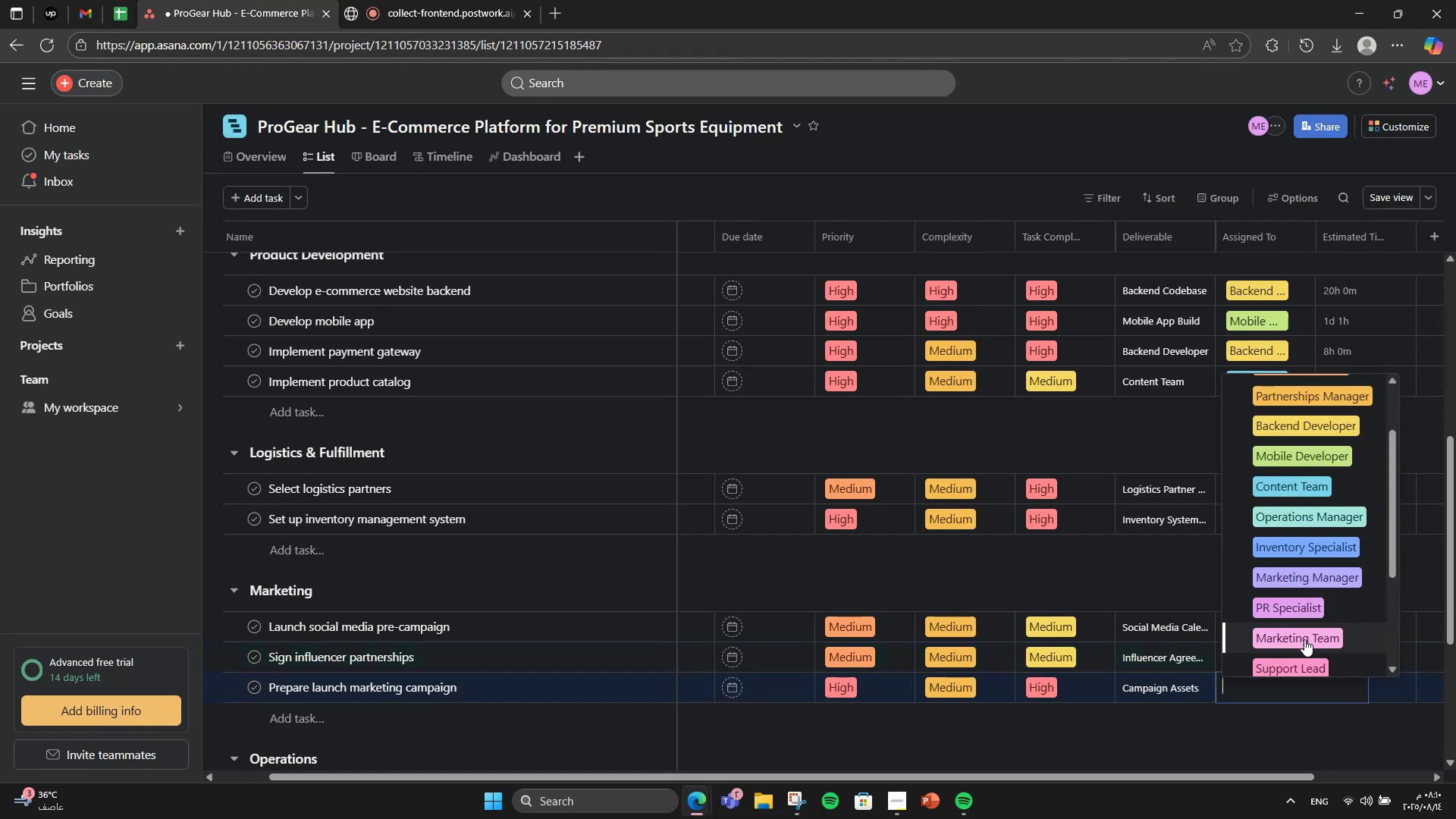 
left_click([1304, 639])
 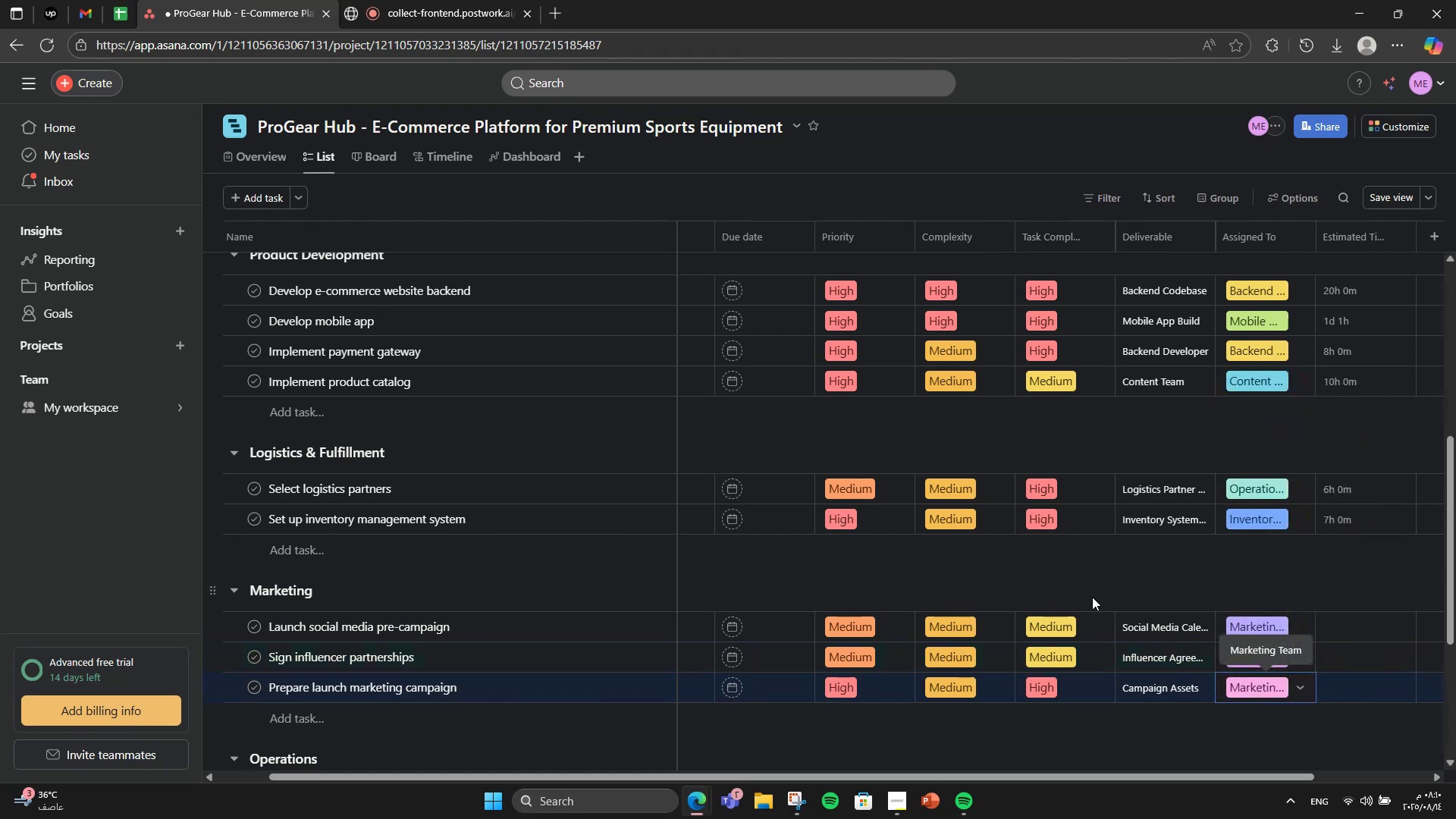 
left_click([1092, 597])
 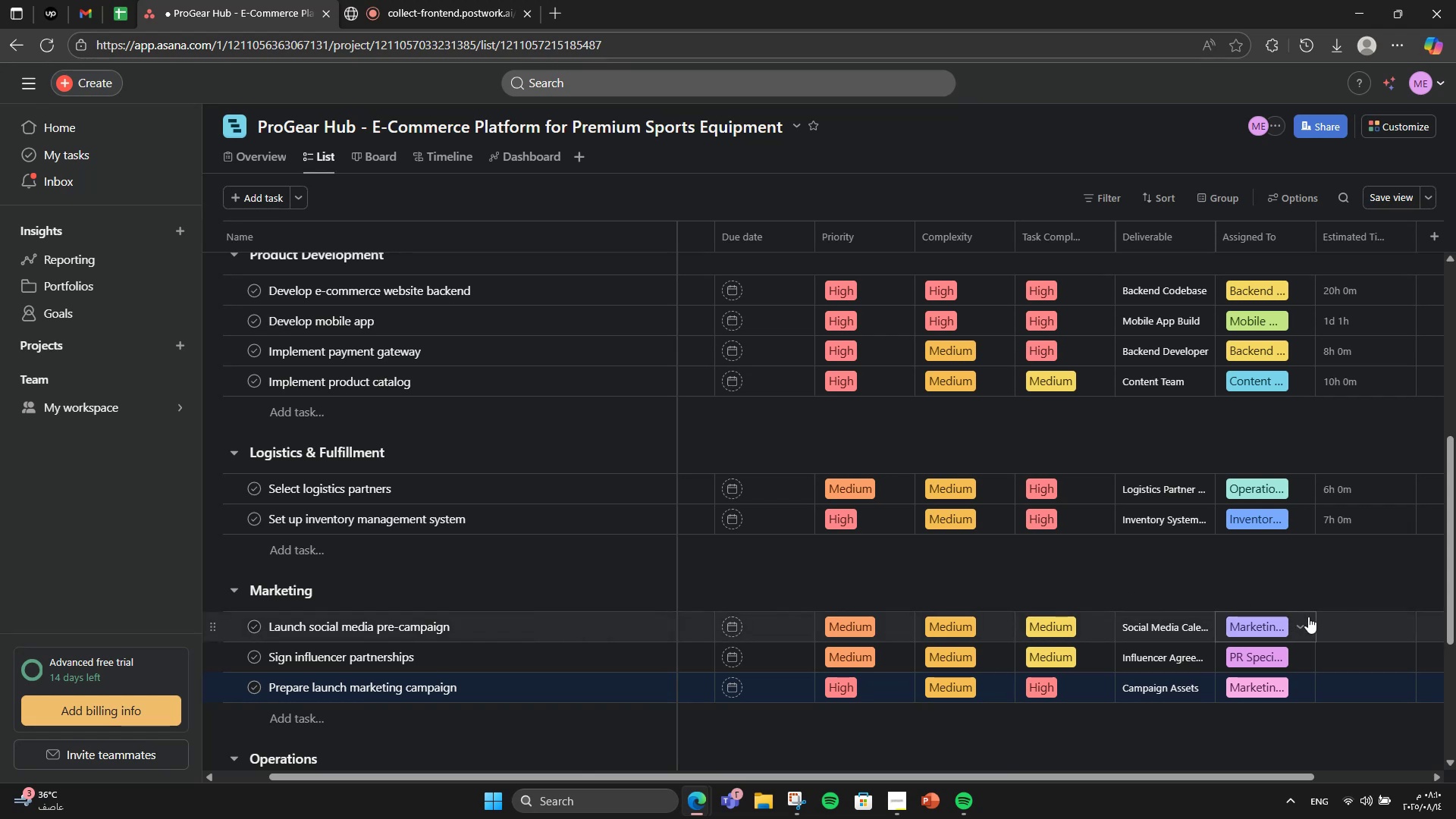 
left_click([1330, 625])
 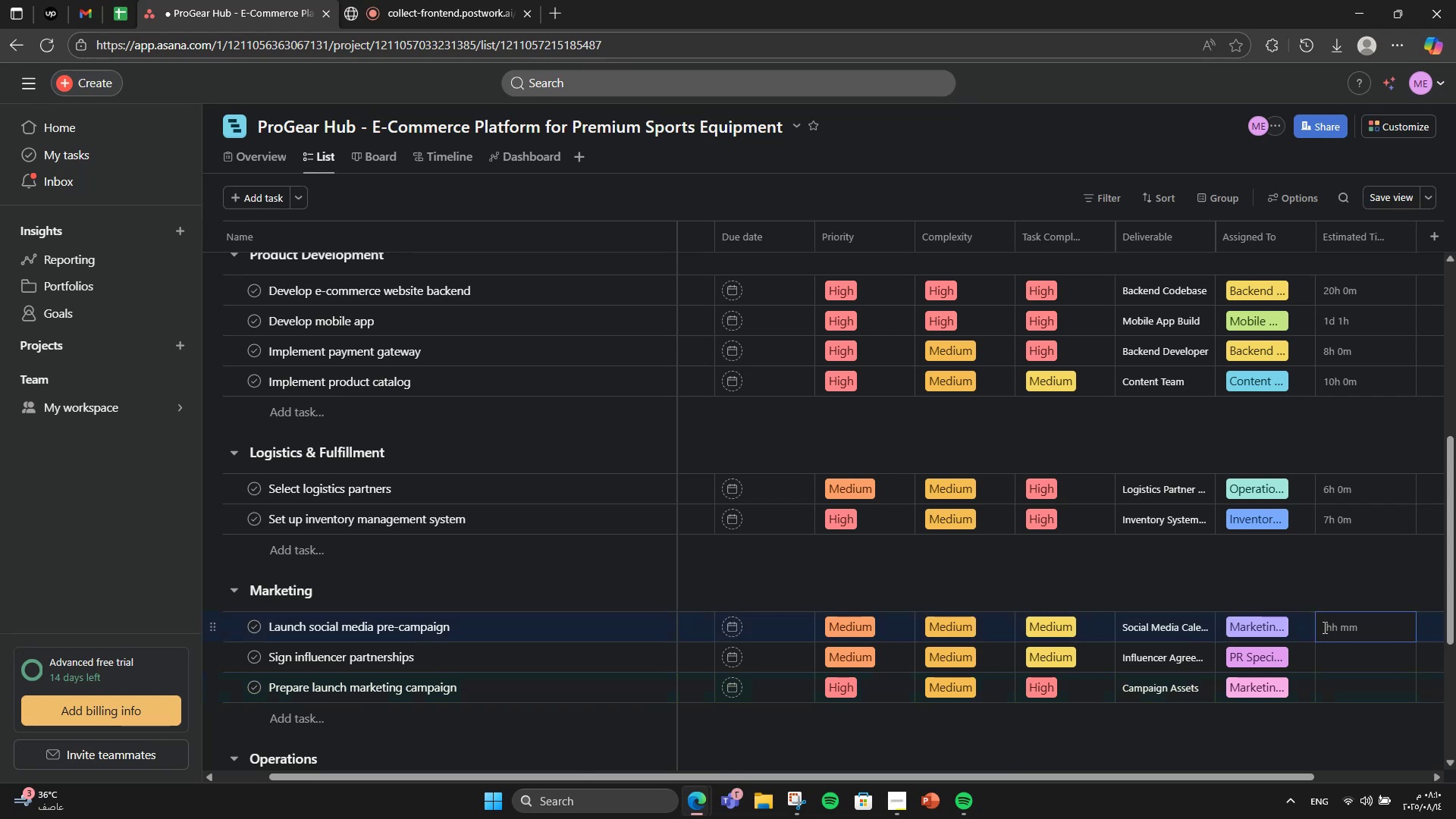 
key(Numpad6)
 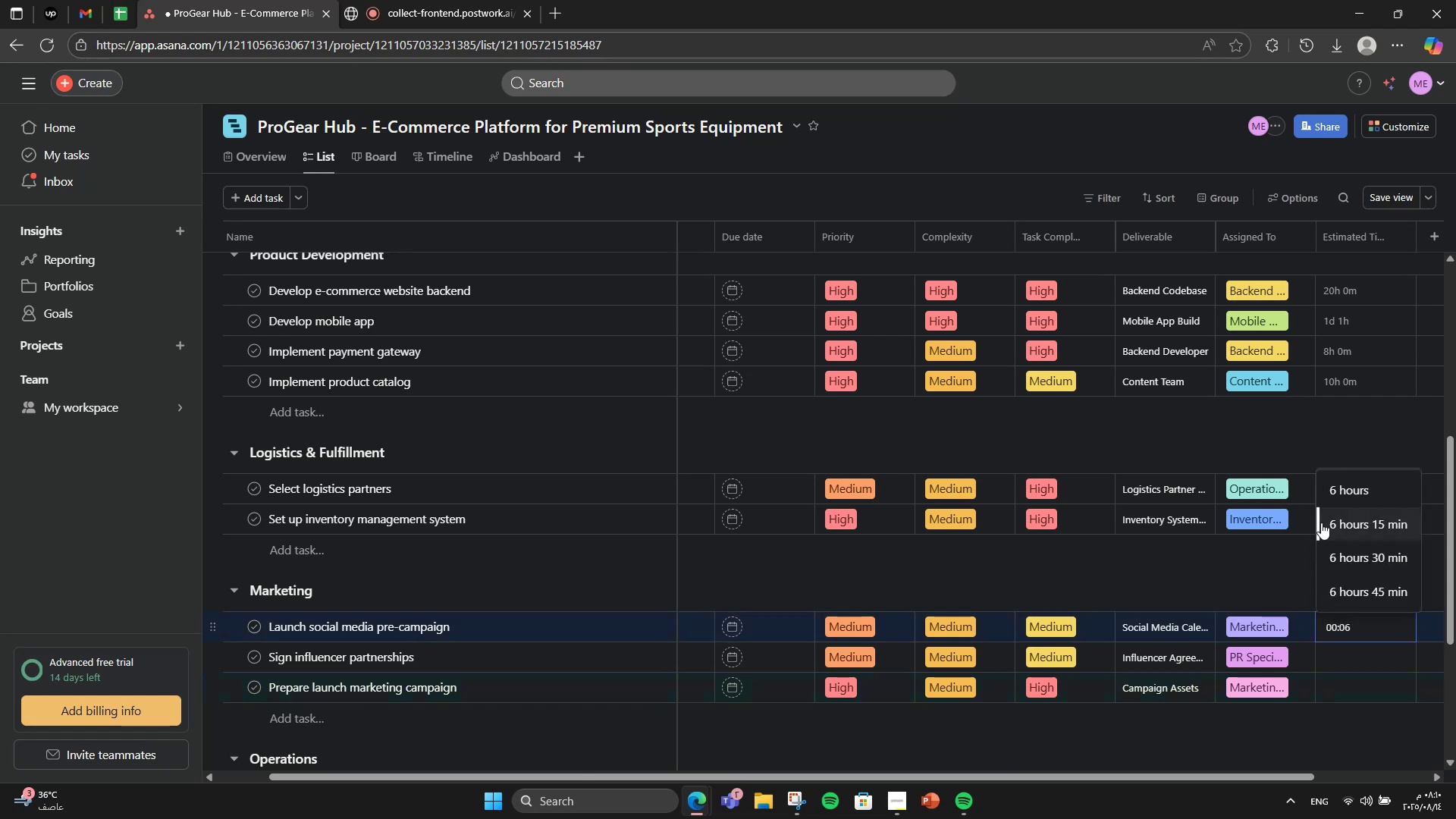 
left_click([1325, 480])
 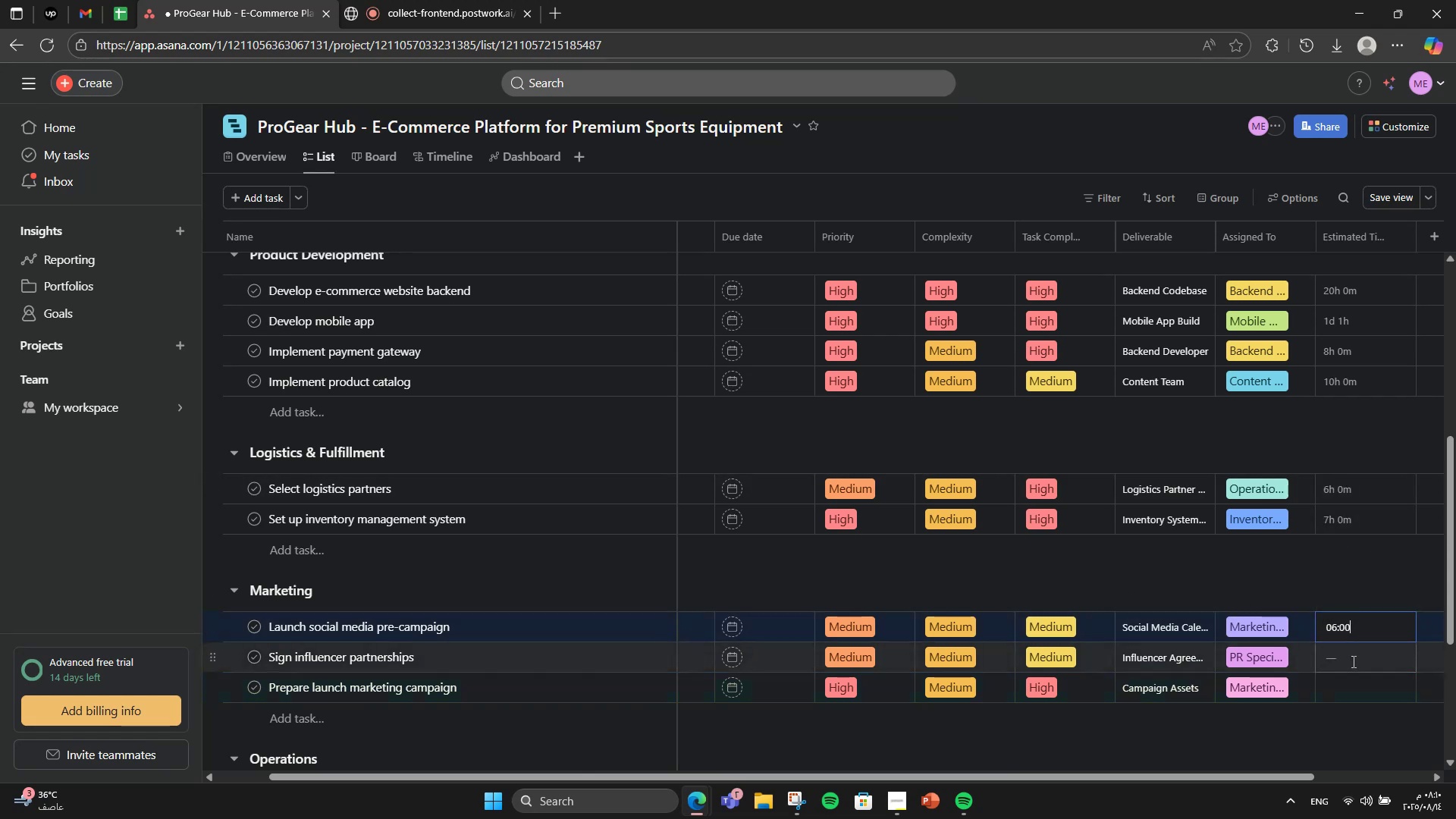 
left_click([1352, 661])
 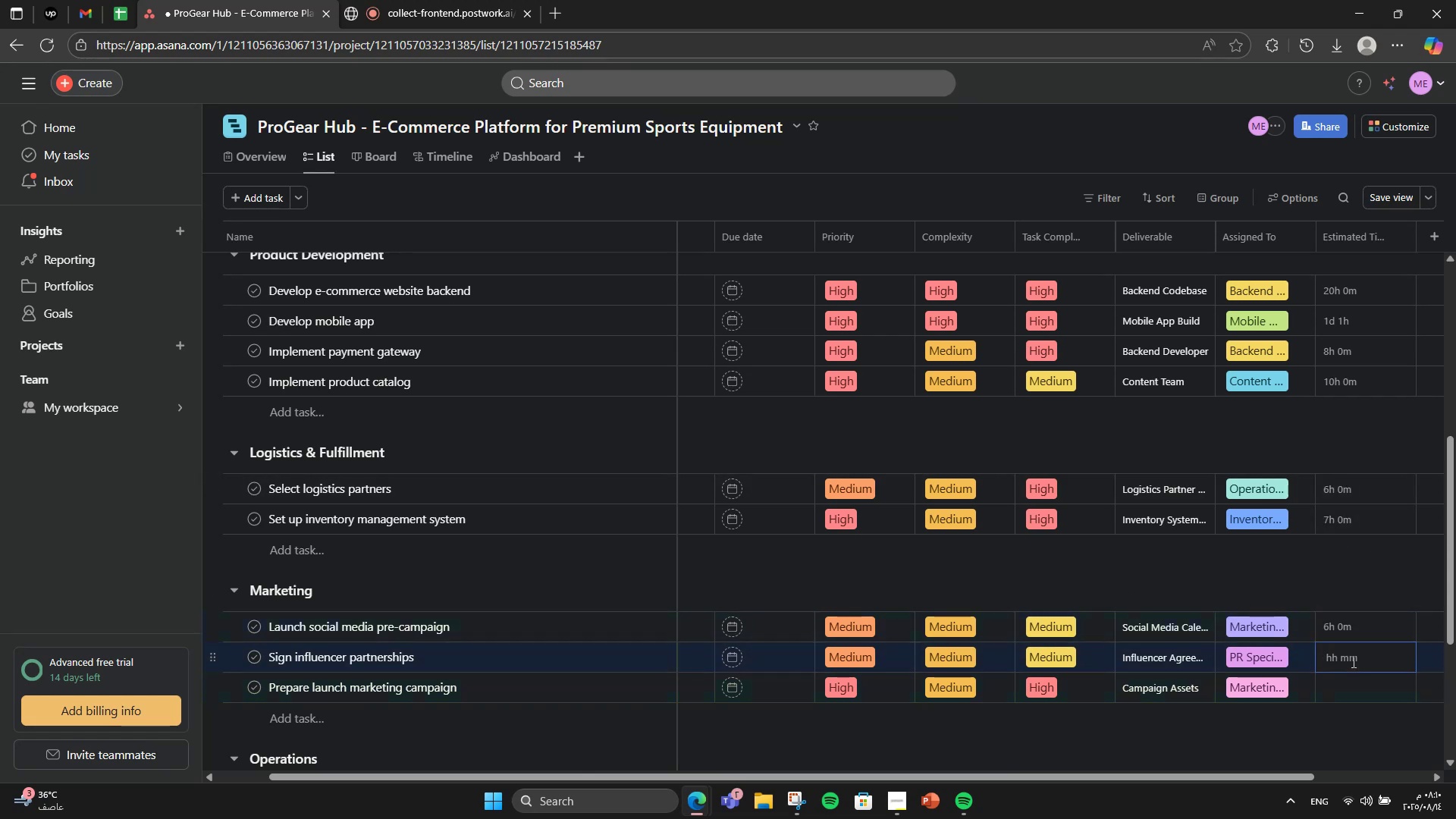 
key(Numpad5)
 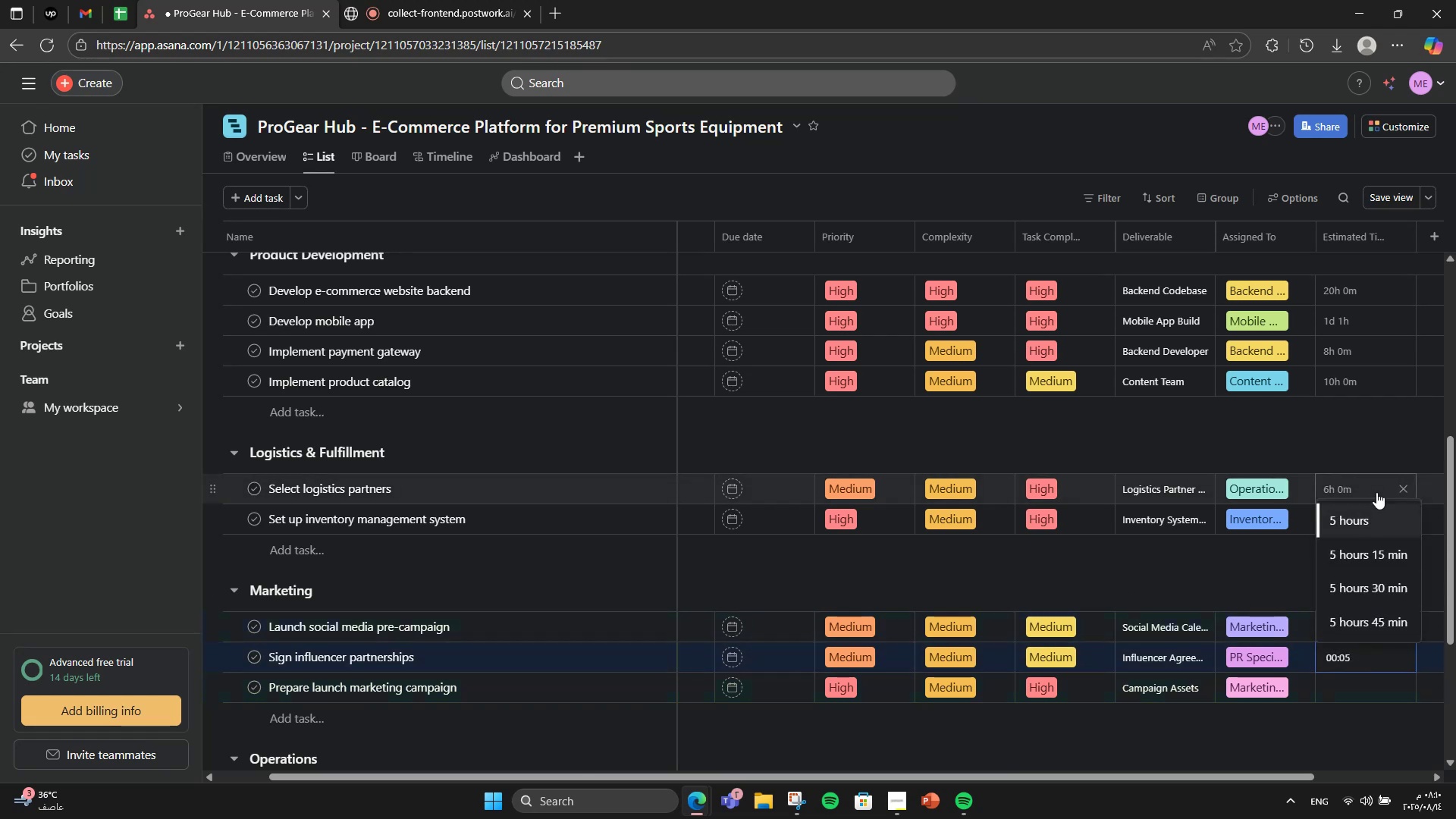 
left_click([1380, 527])
 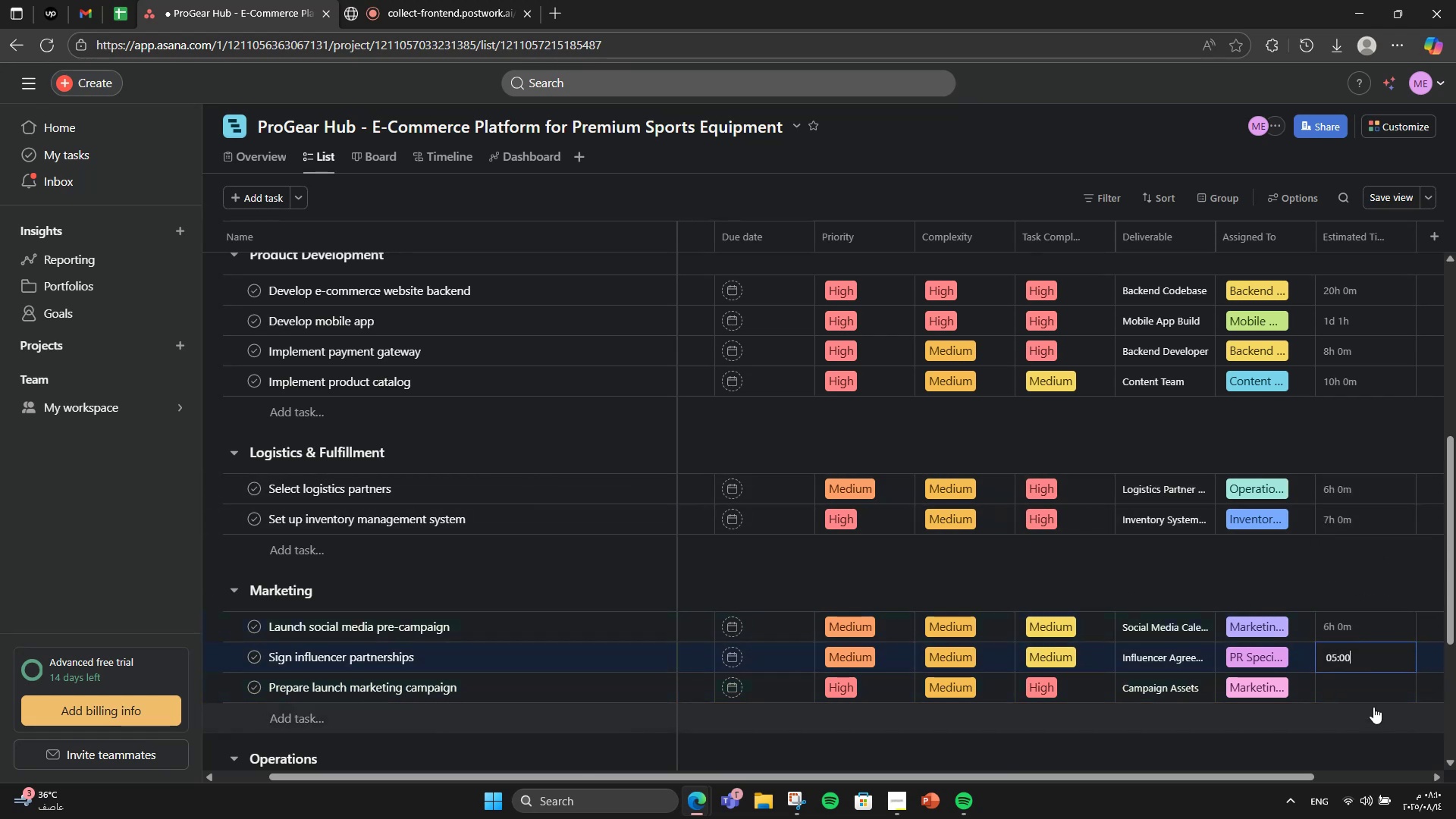 
left_click([1375, 705])
 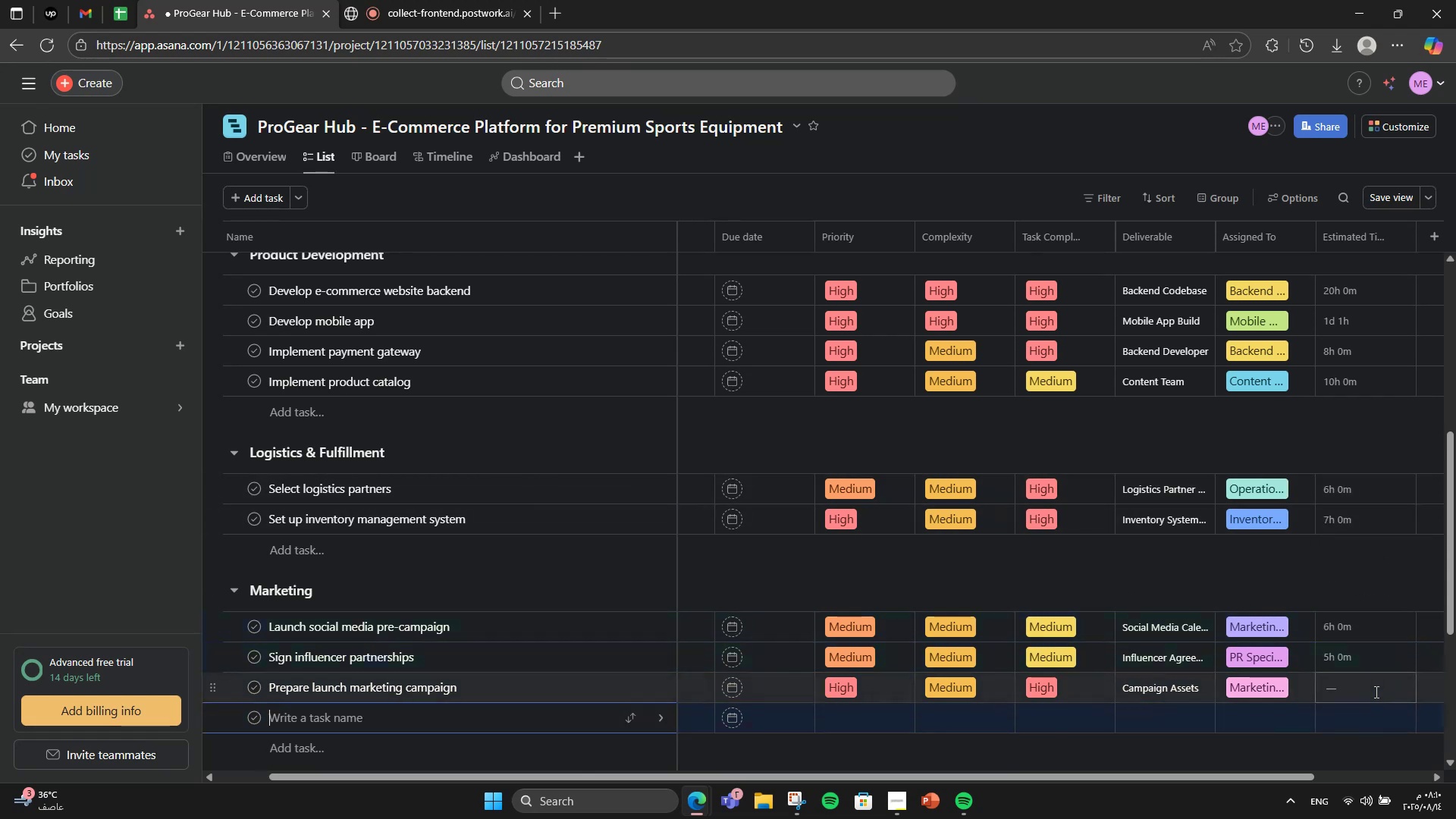 
left_click([1375, 692])
 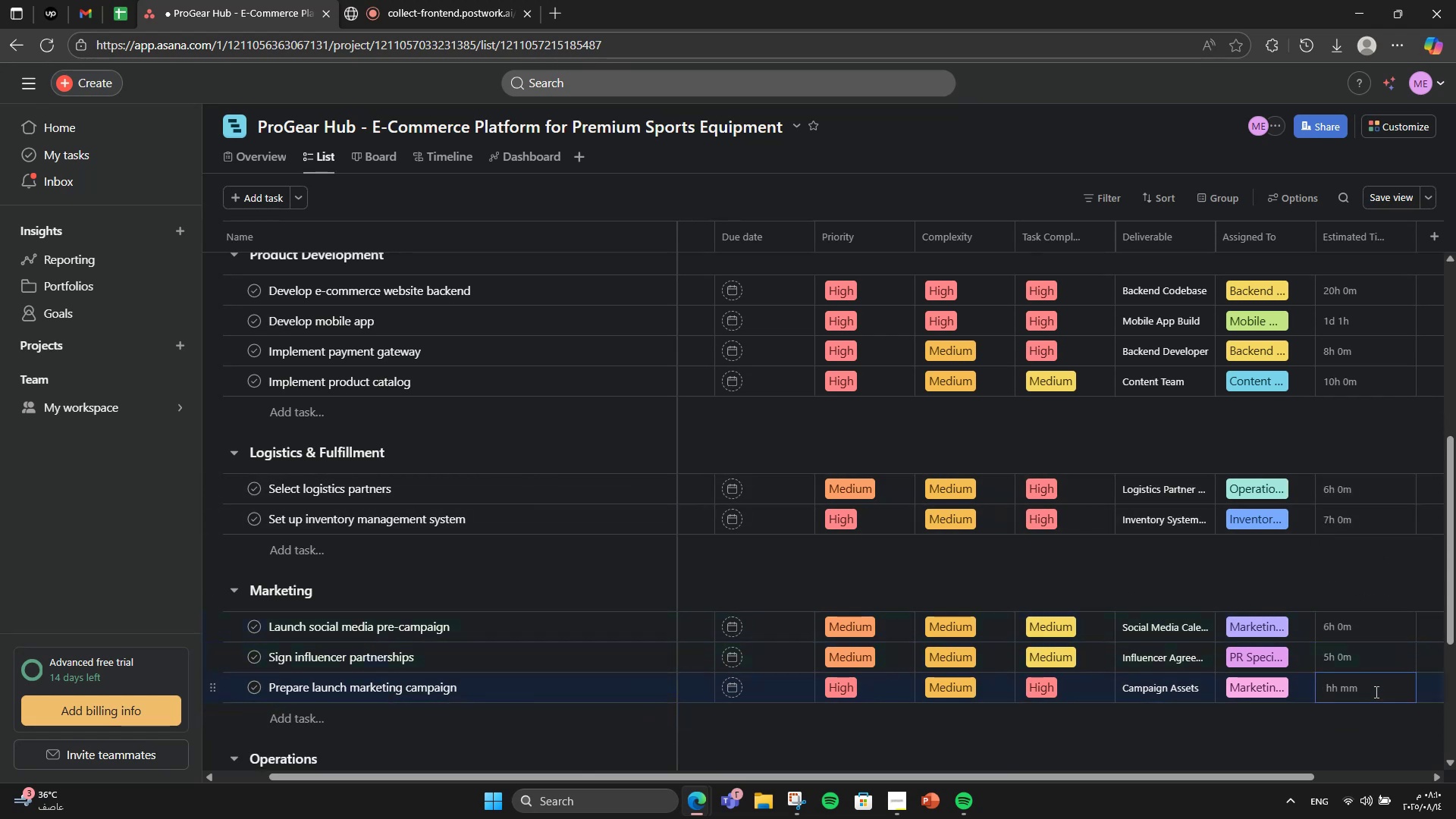 
key(Numpad1)
 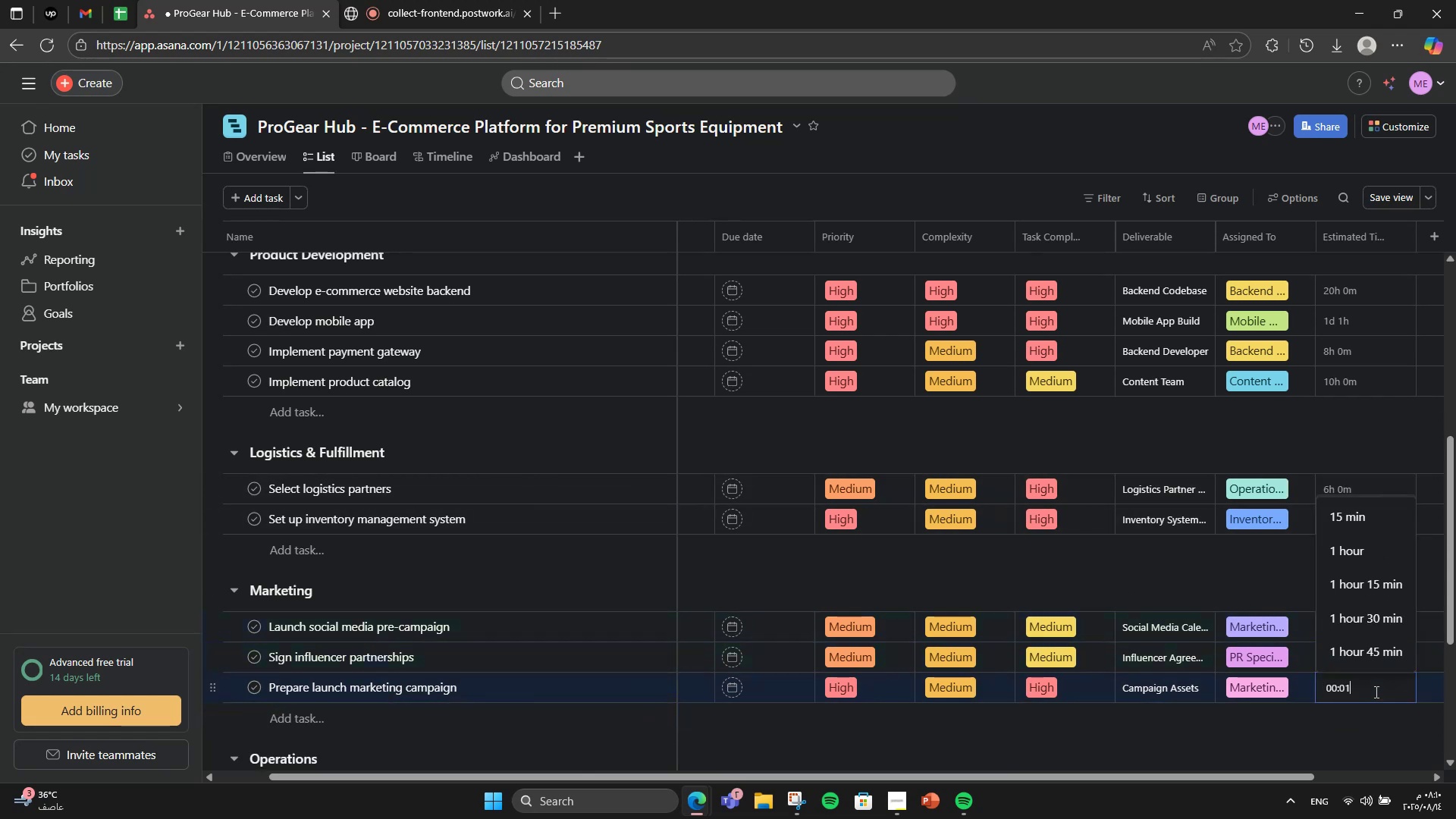 
key(Numpad0)
 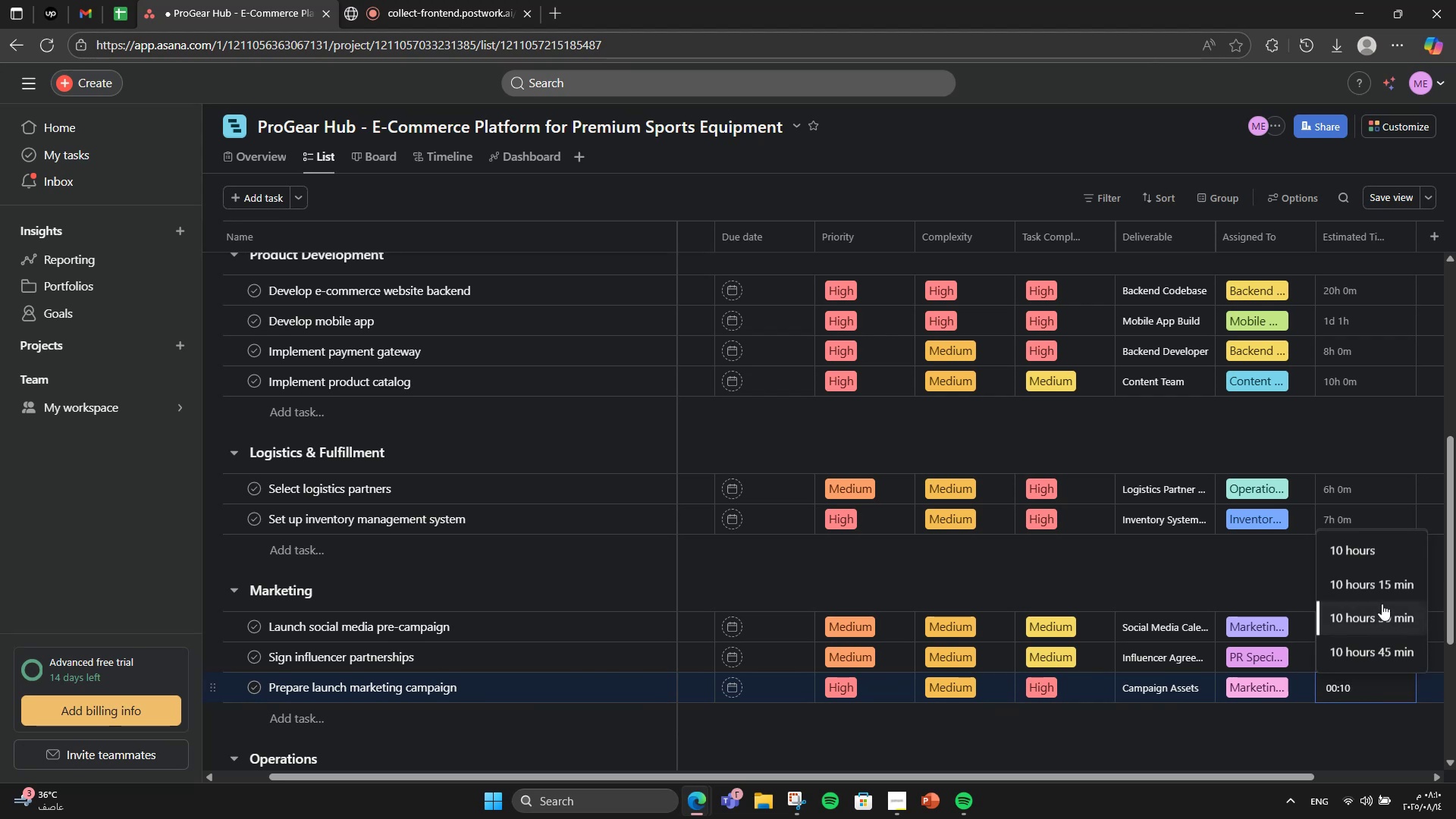 
left_click([1380, 563])
 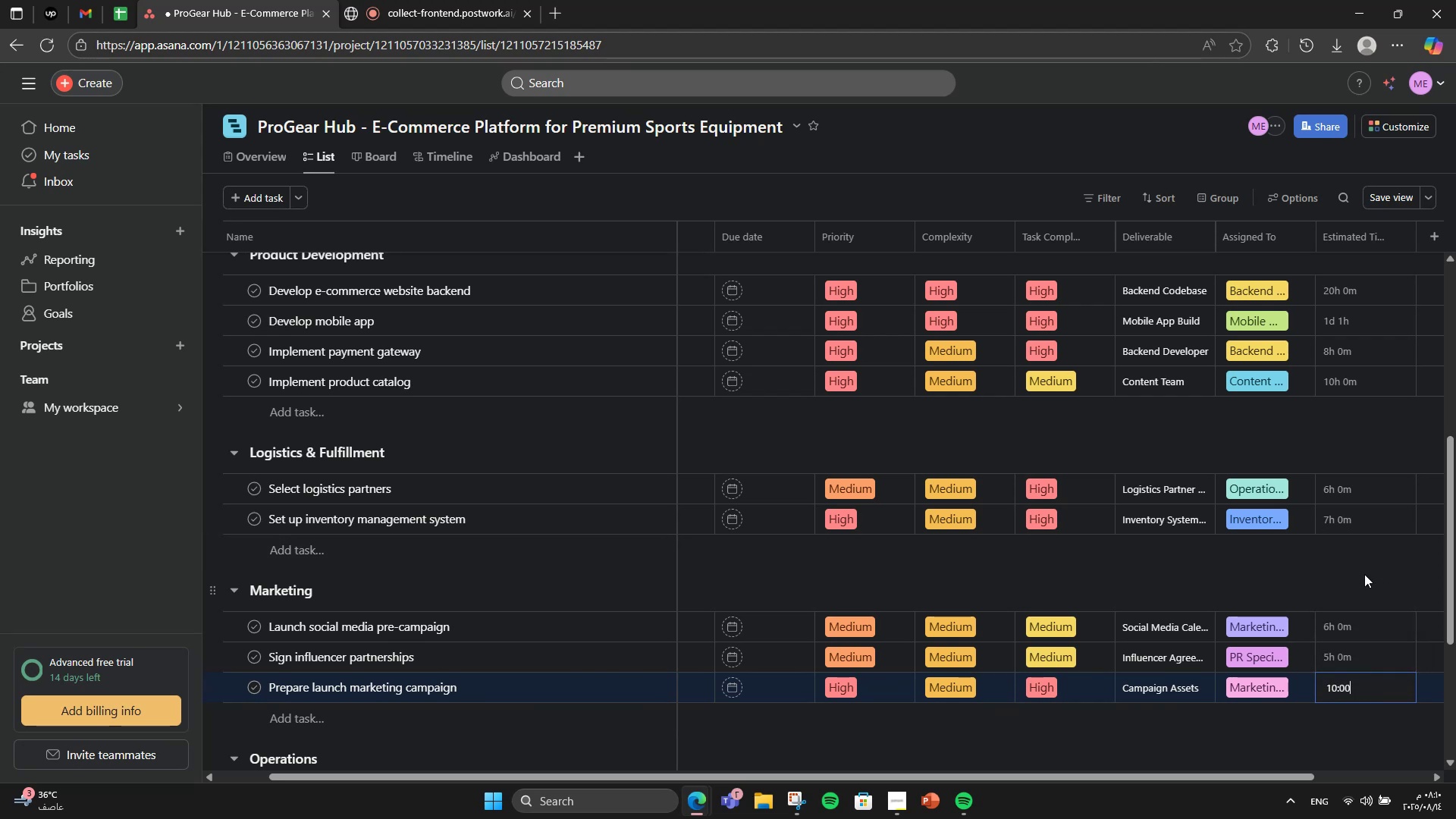 
left_click([1367, 576])
 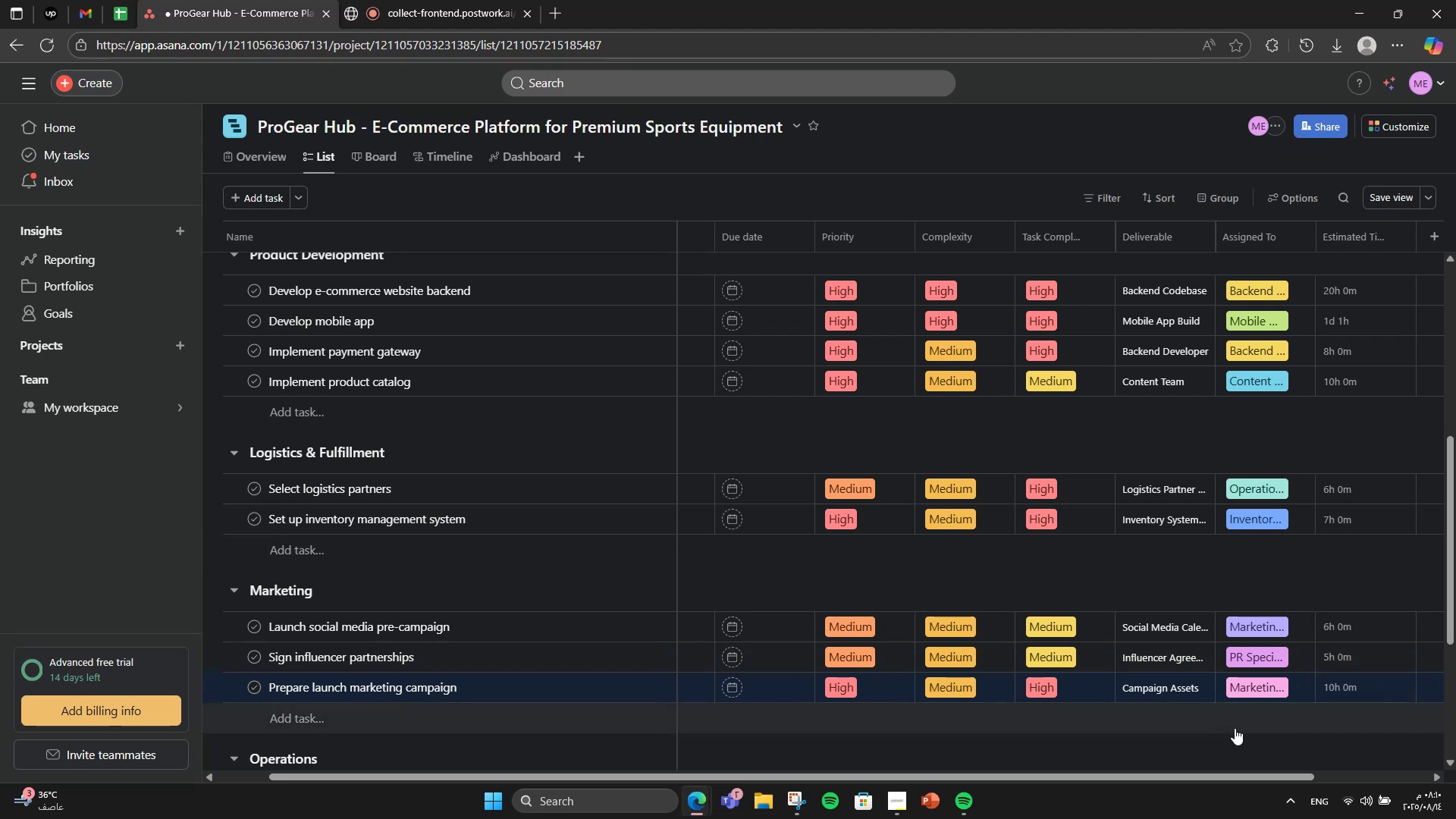 
left_click_drag(start_coordinate=[1213, 780], to_coordinate=[1252, 780])
 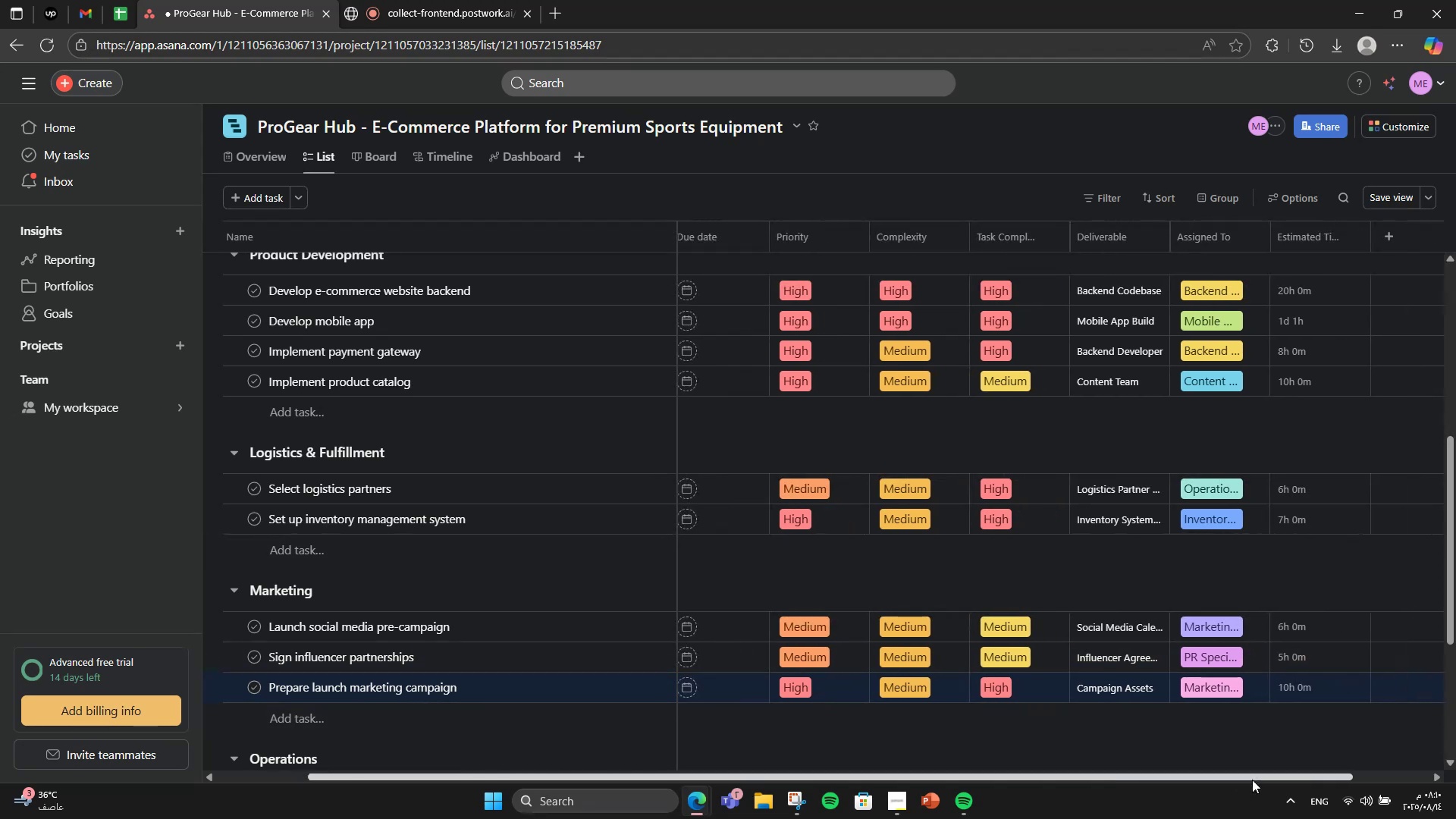 
left_click_drag(start_coordinate=[1252, 780], to_coordinate=[1176, 756])
 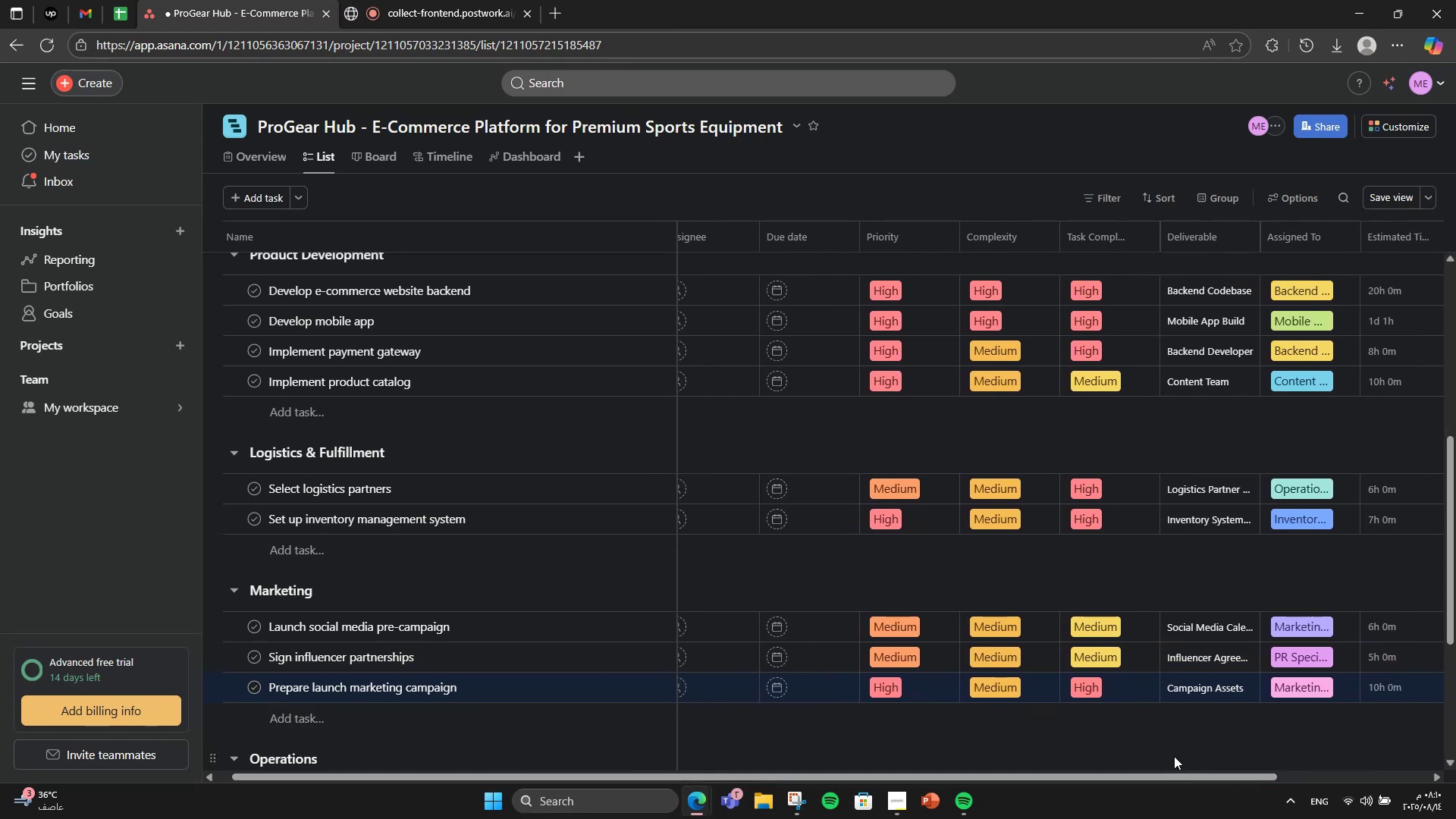 
scroll: coordinate [531, 420], scroll_direction: down, amount: 3.0
 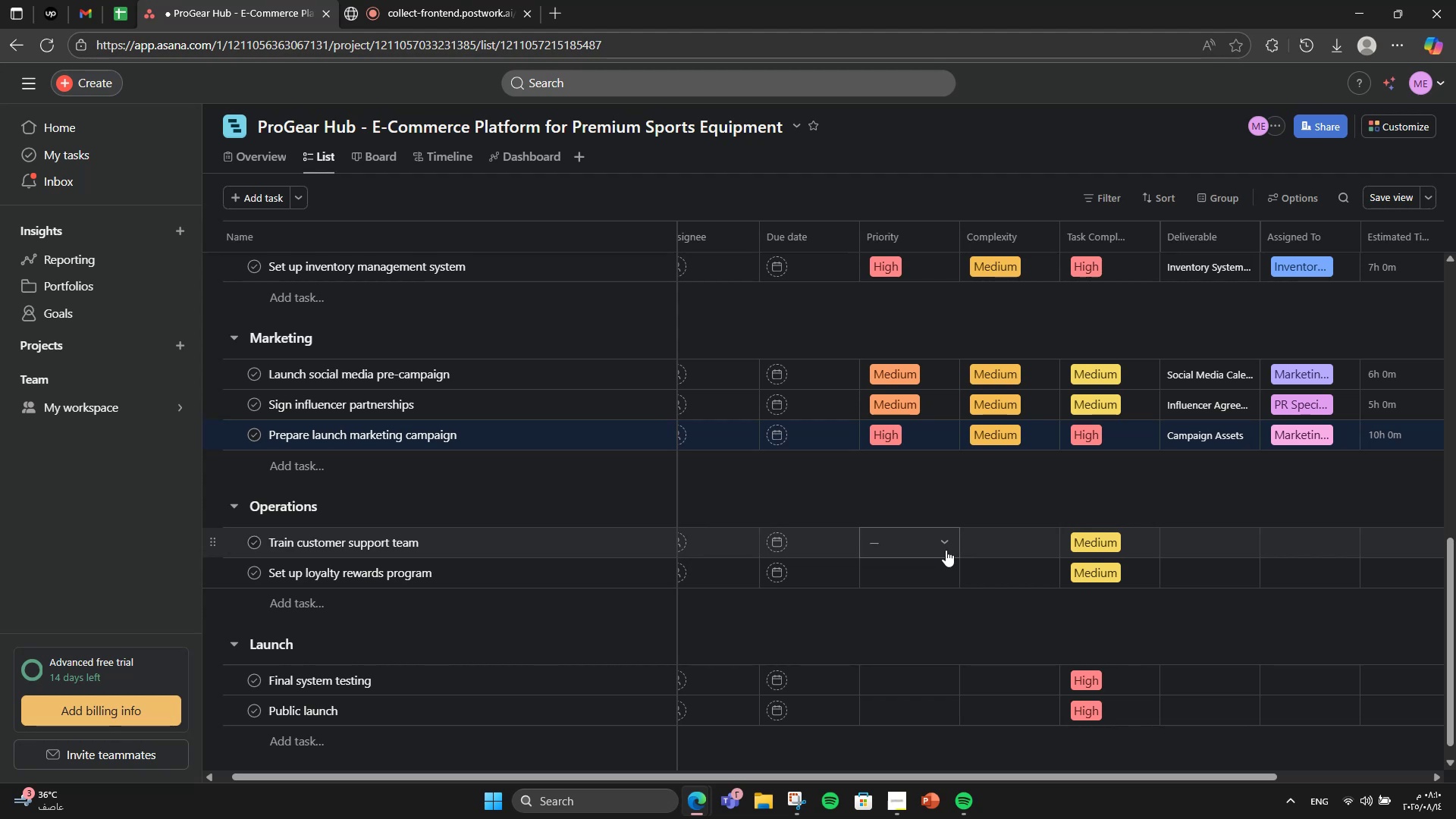 
wait(9.23)
 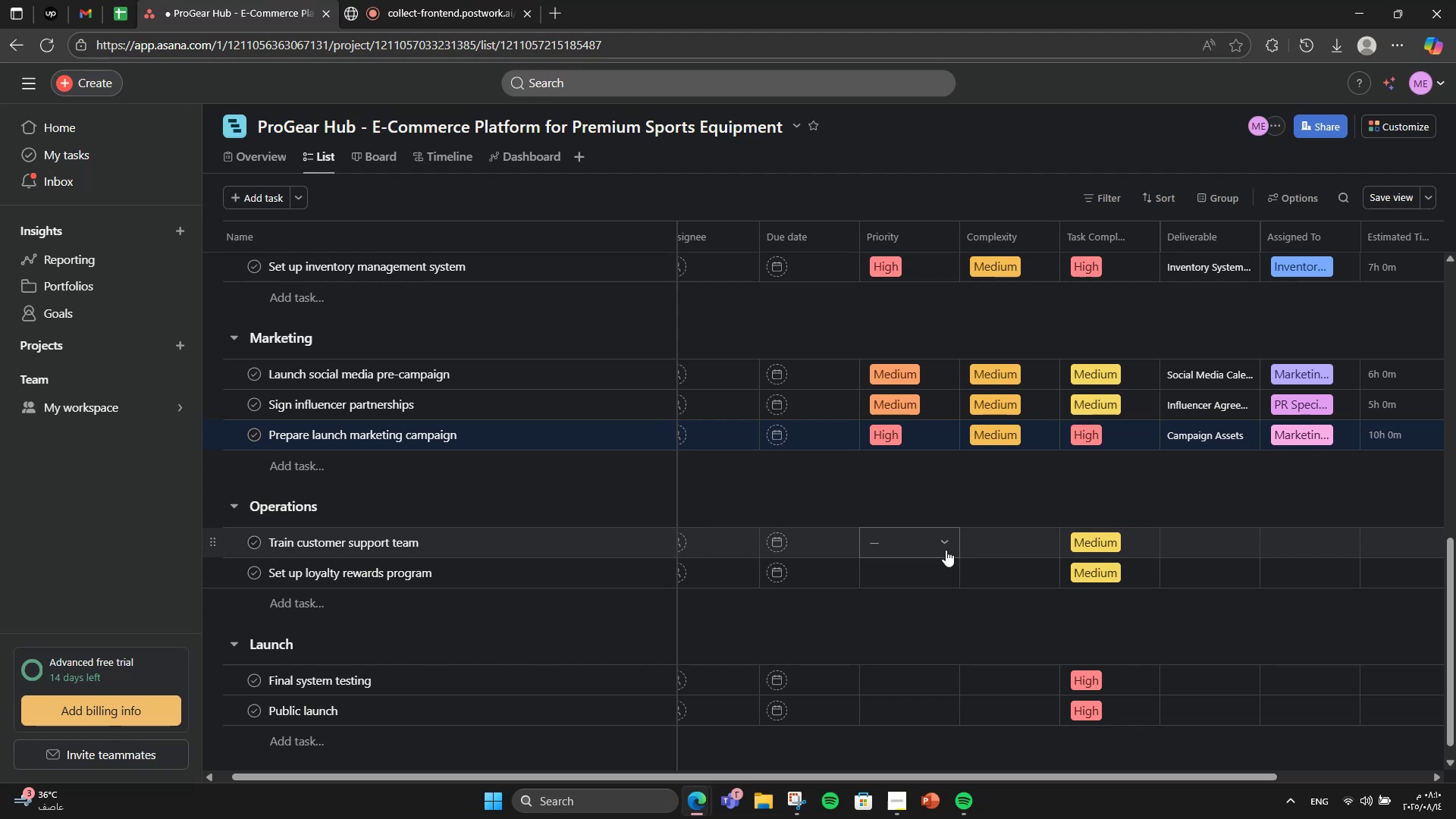 
left_click([946, 550])
 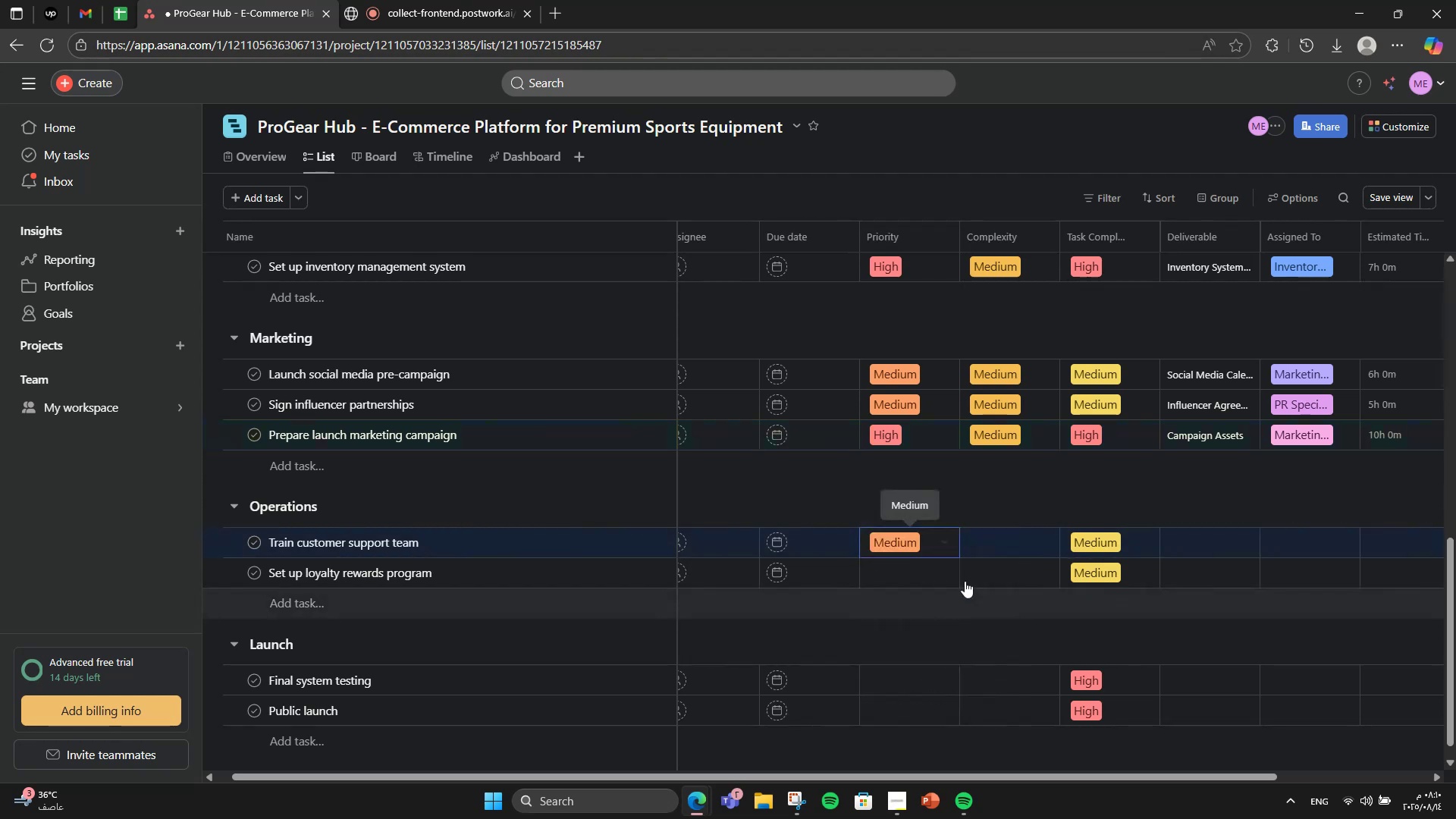 
double_click([1004, 536])
 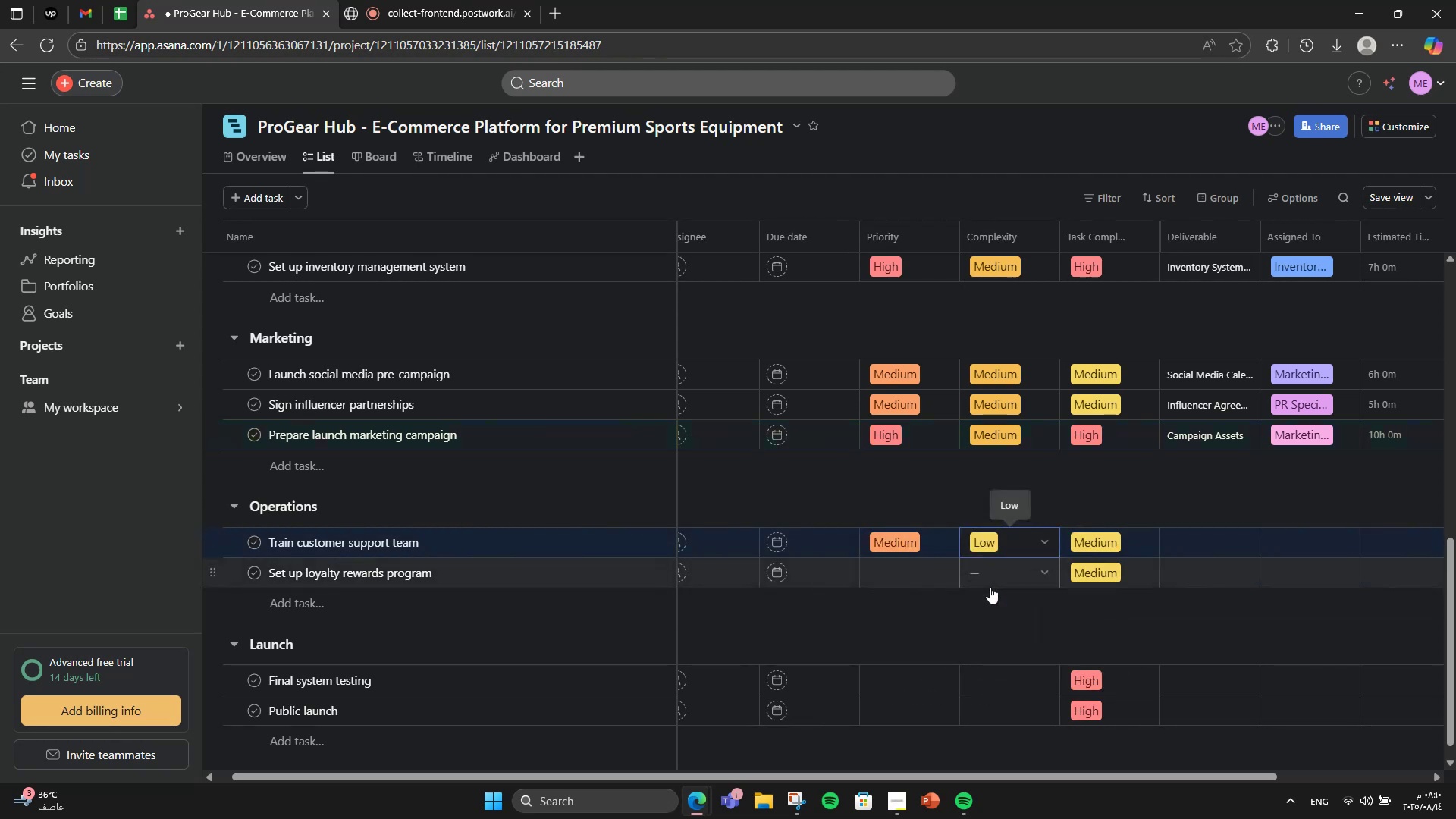 
left_click([938, 587])
 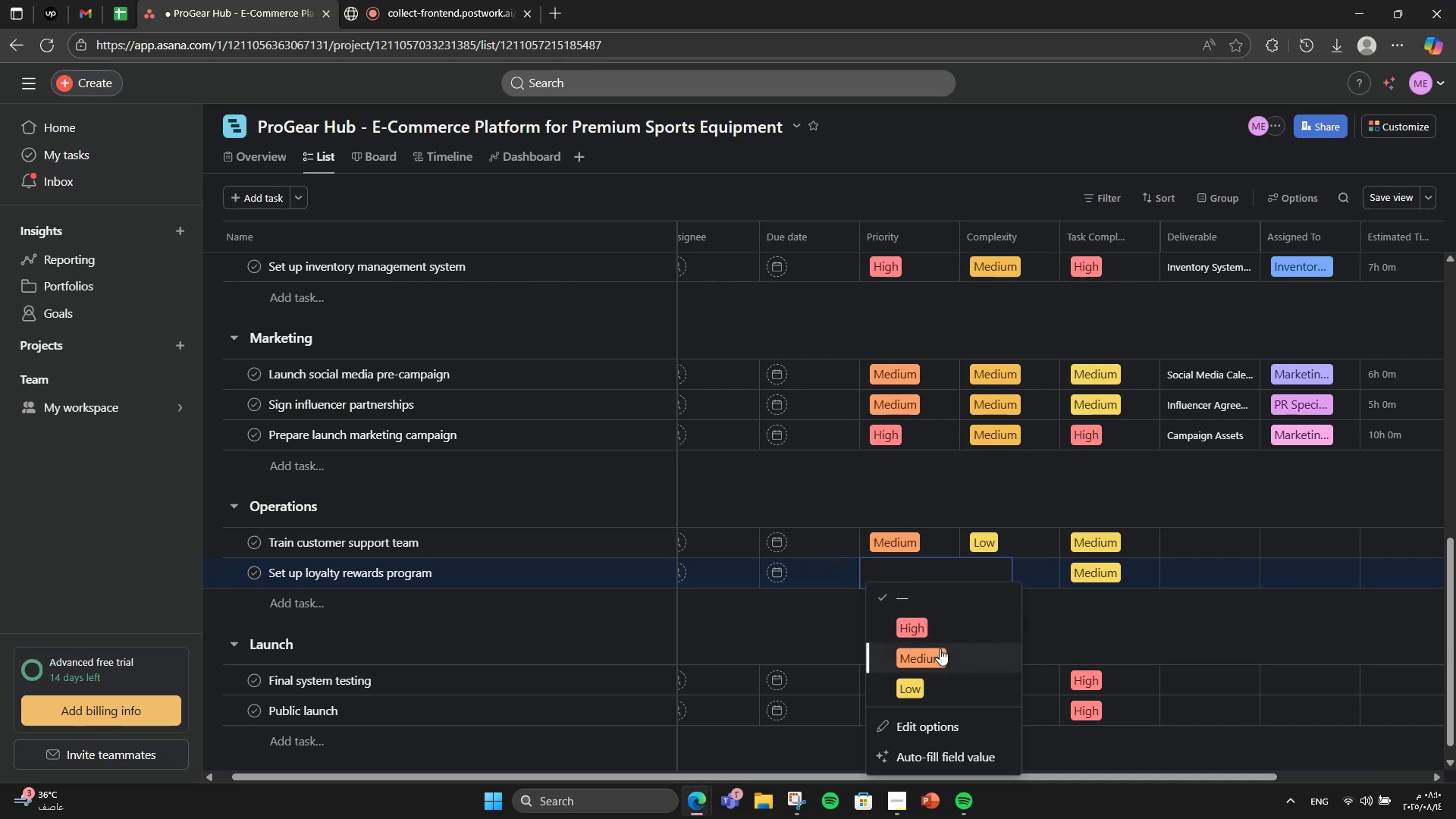 
double_click([1009, 566])
 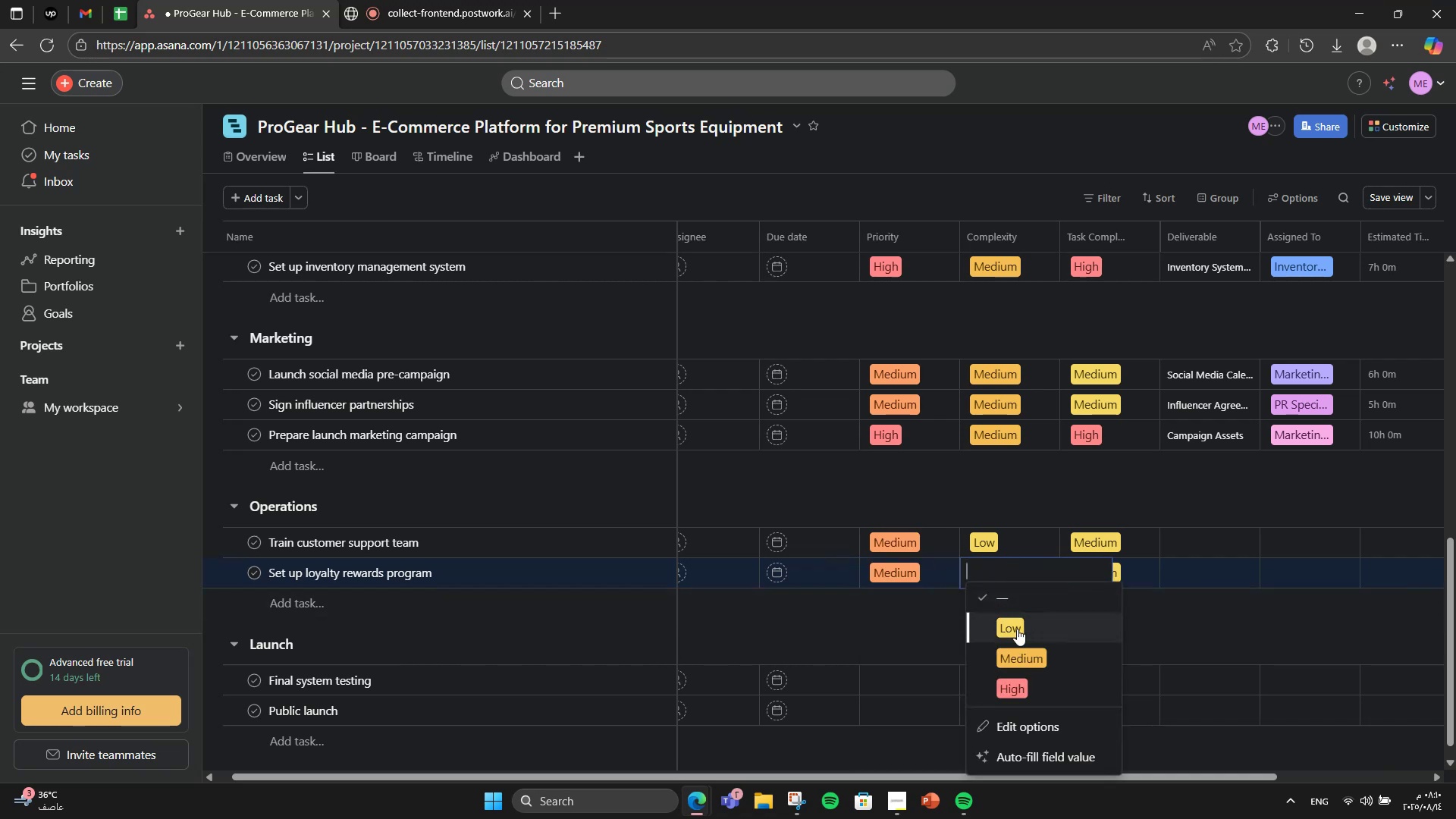 
left_click([1017, 644])
 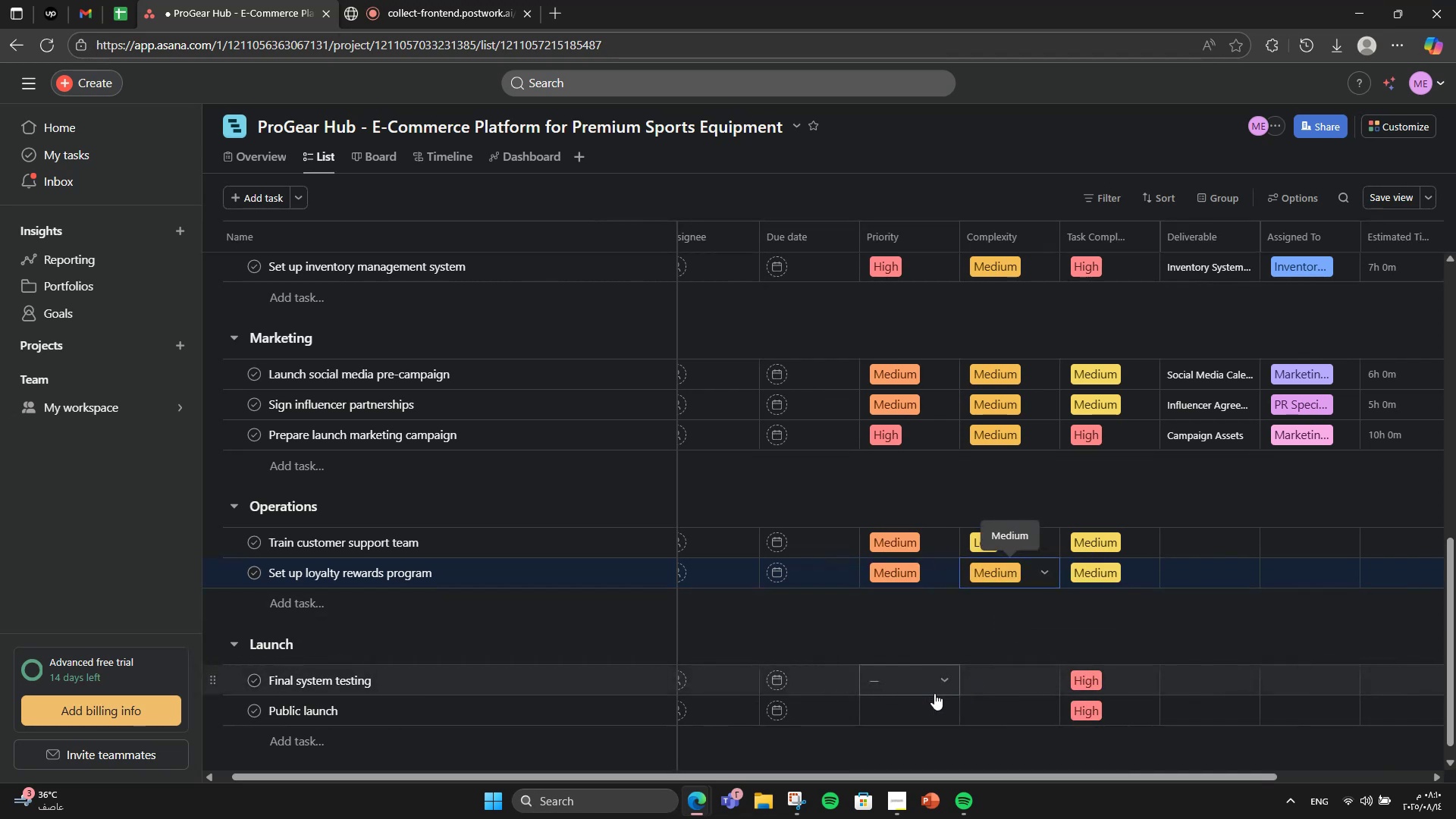 
left_click([934, 693])
 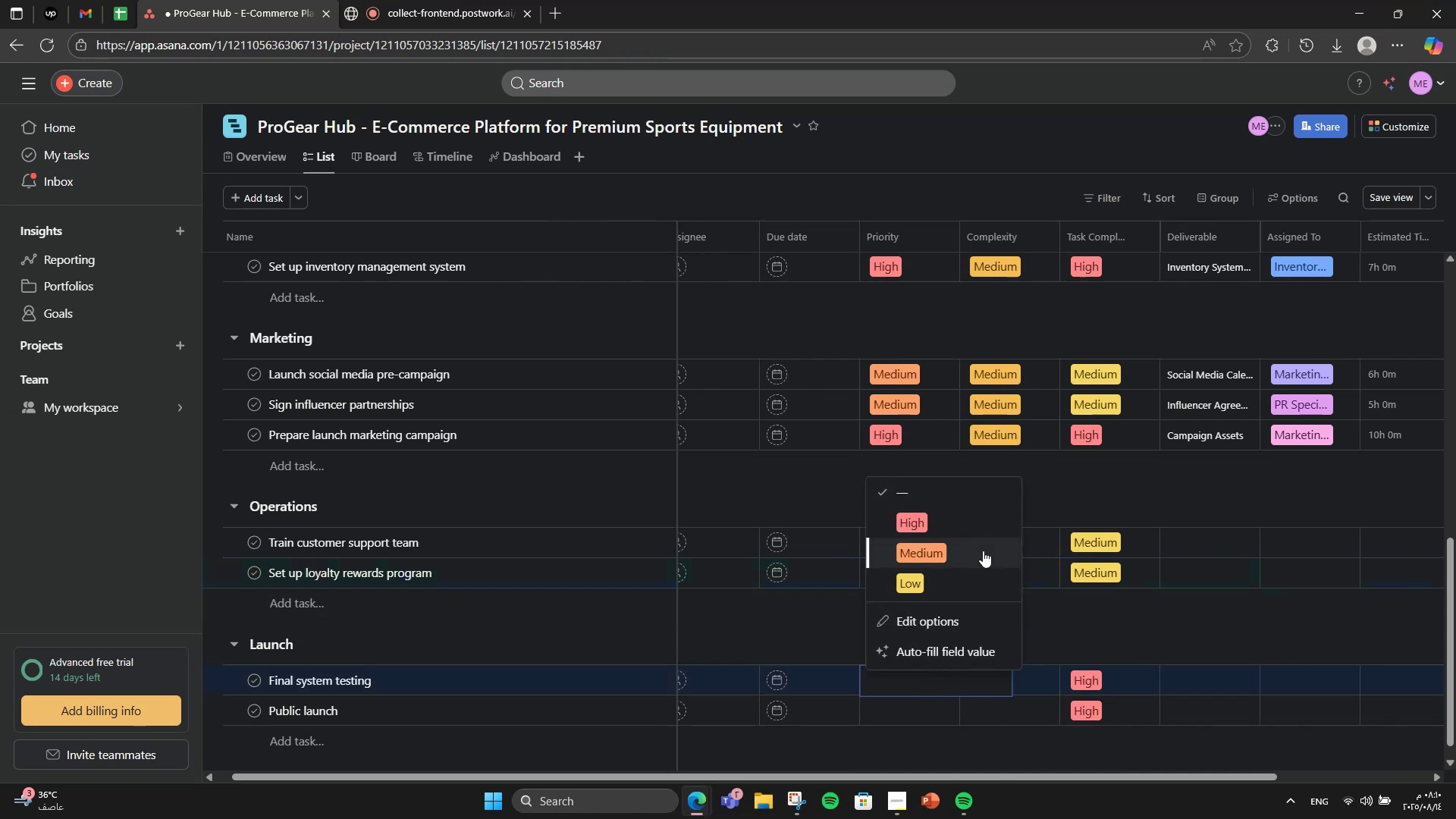 
left_click([999, 526])
 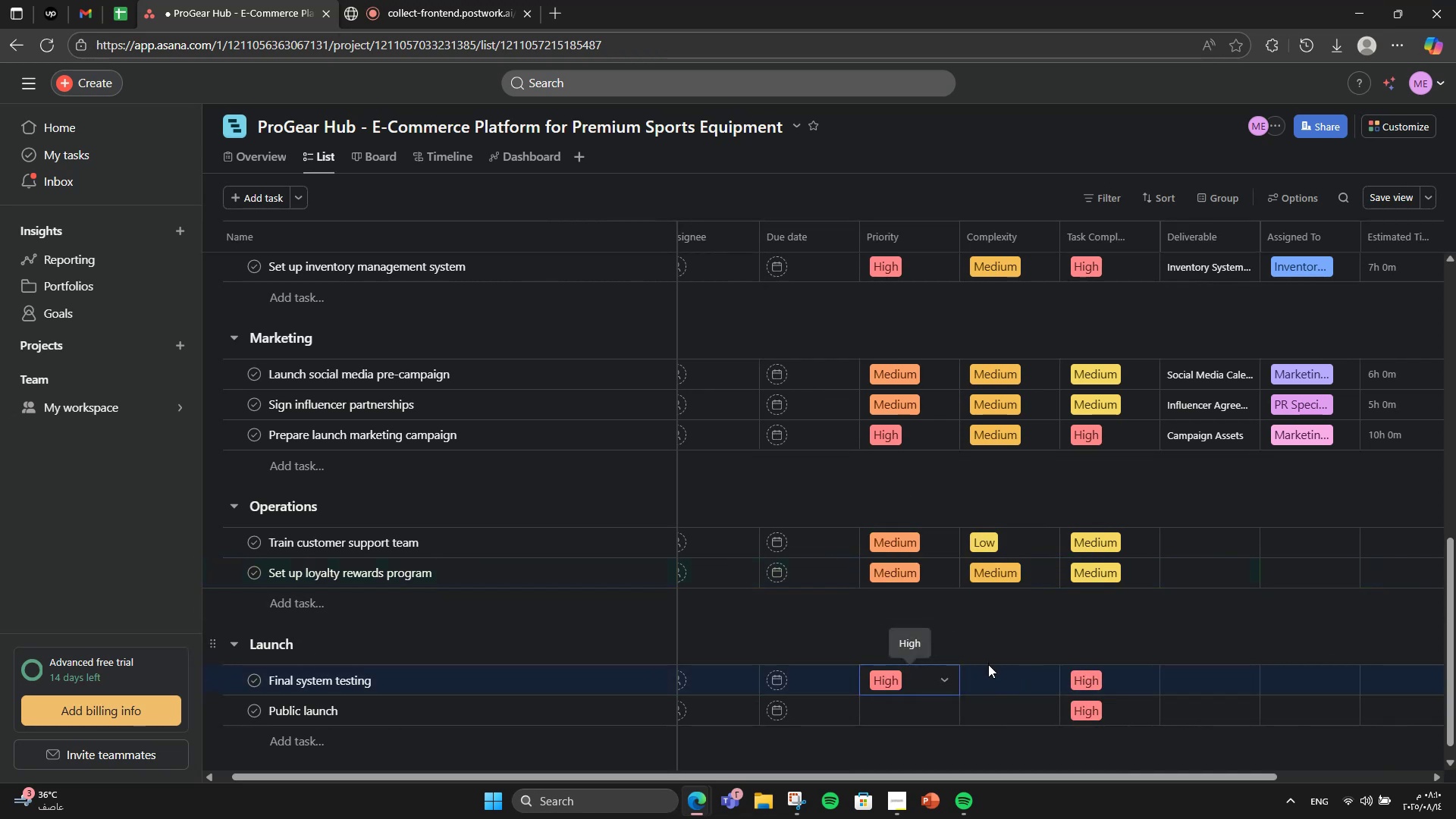 
left_click([988, 675])
 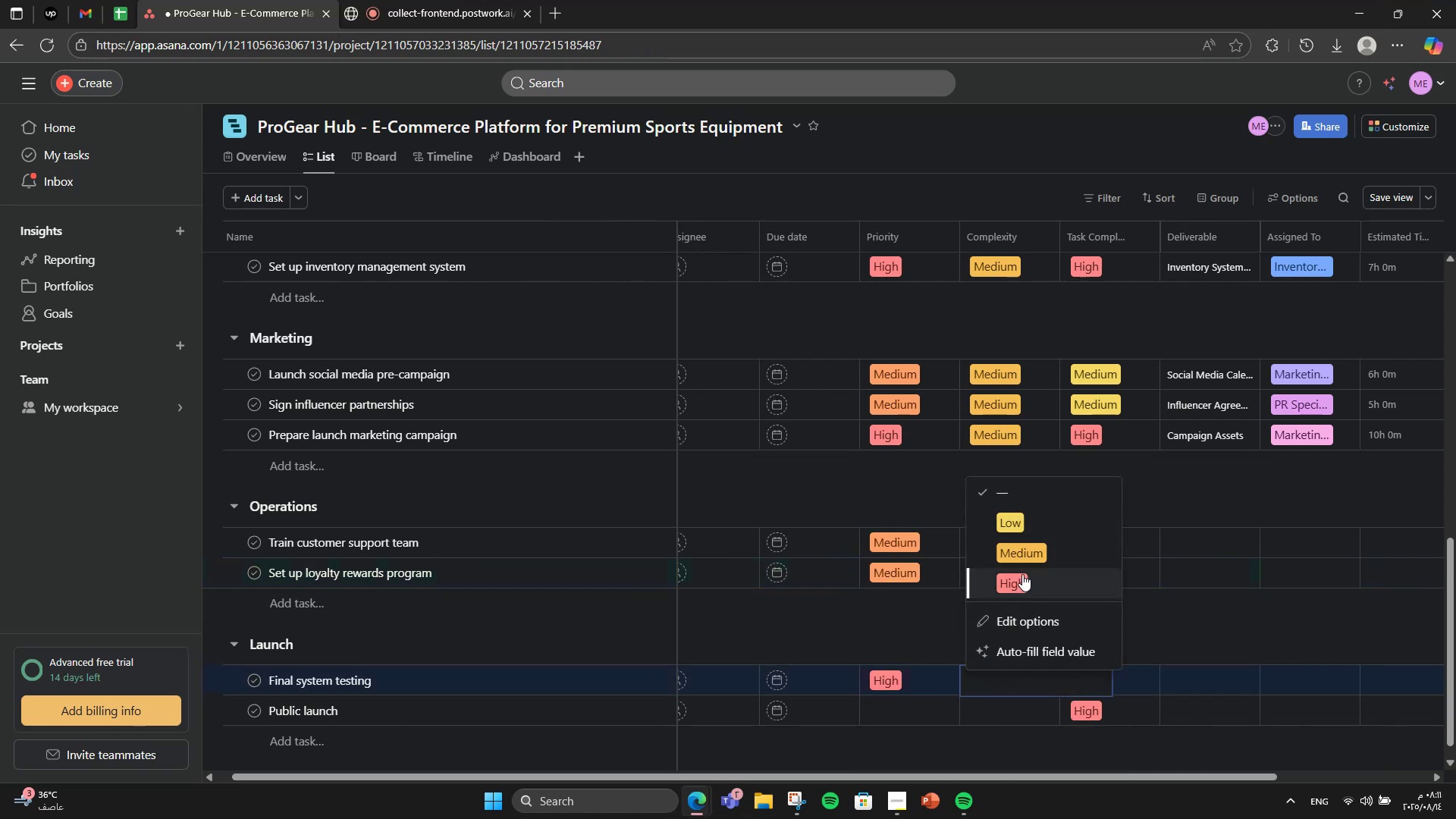 
left_click([1022, 574])
 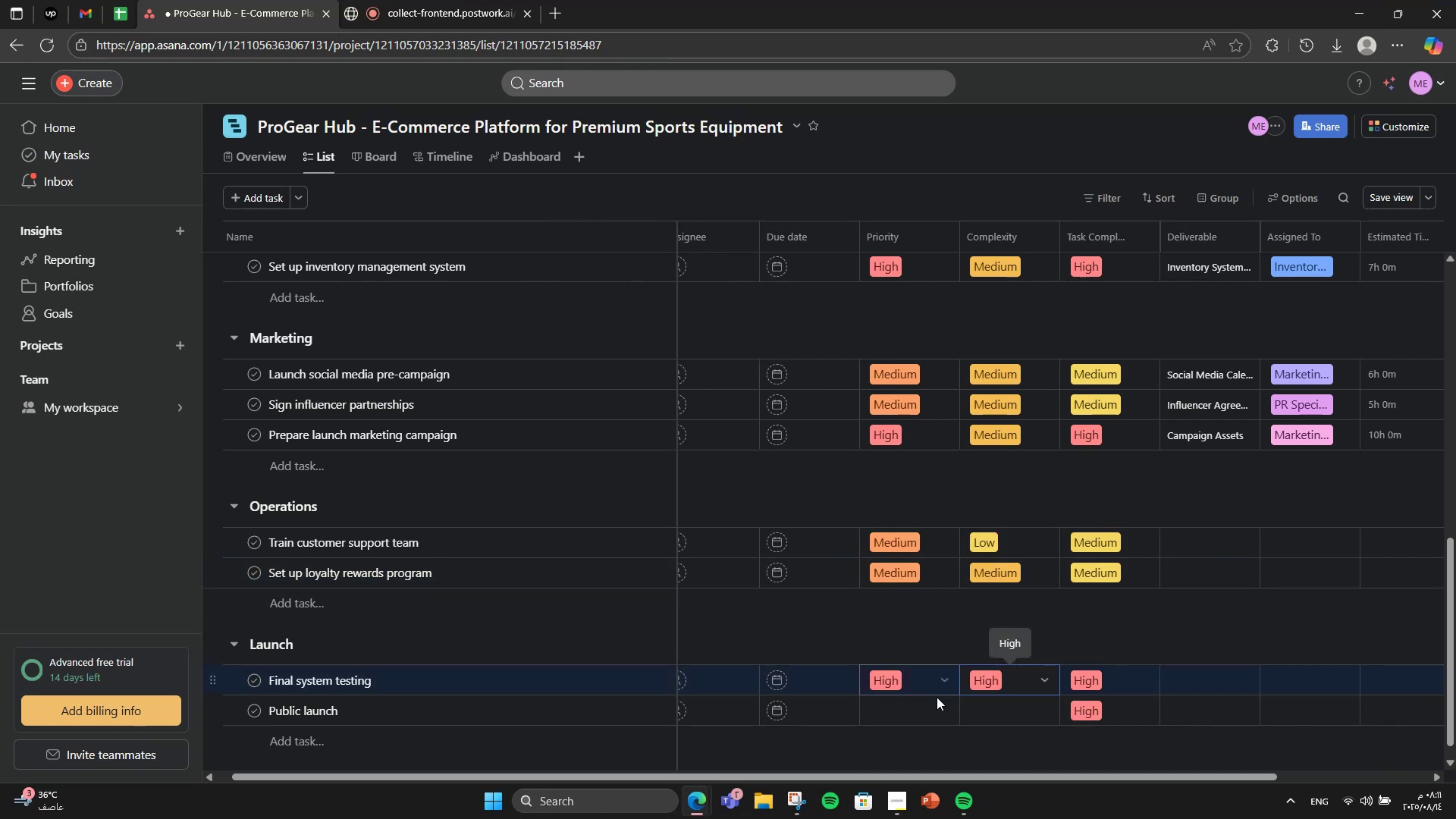 
left_click([934, 699])
 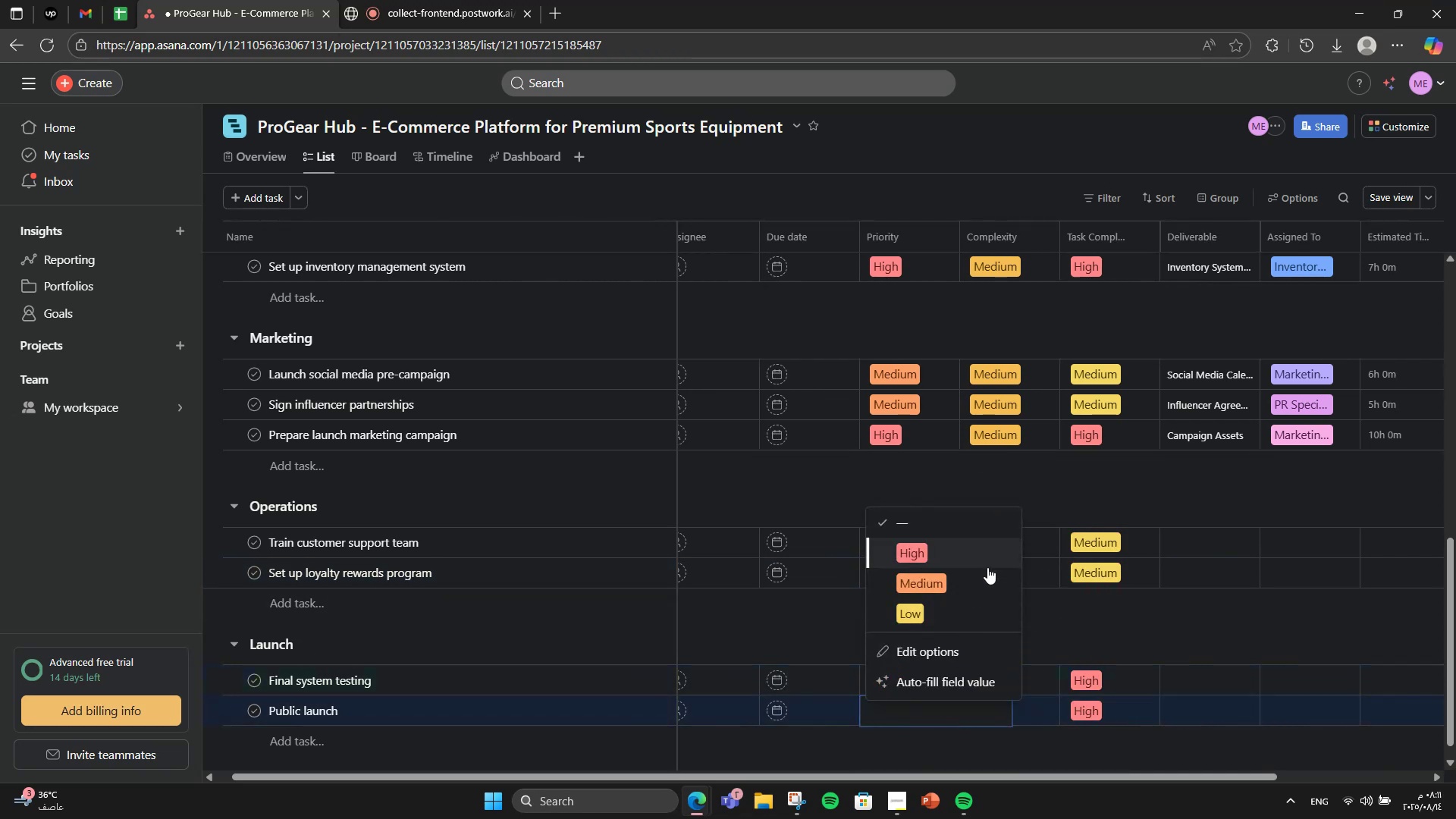 
left_click([987, 567])
 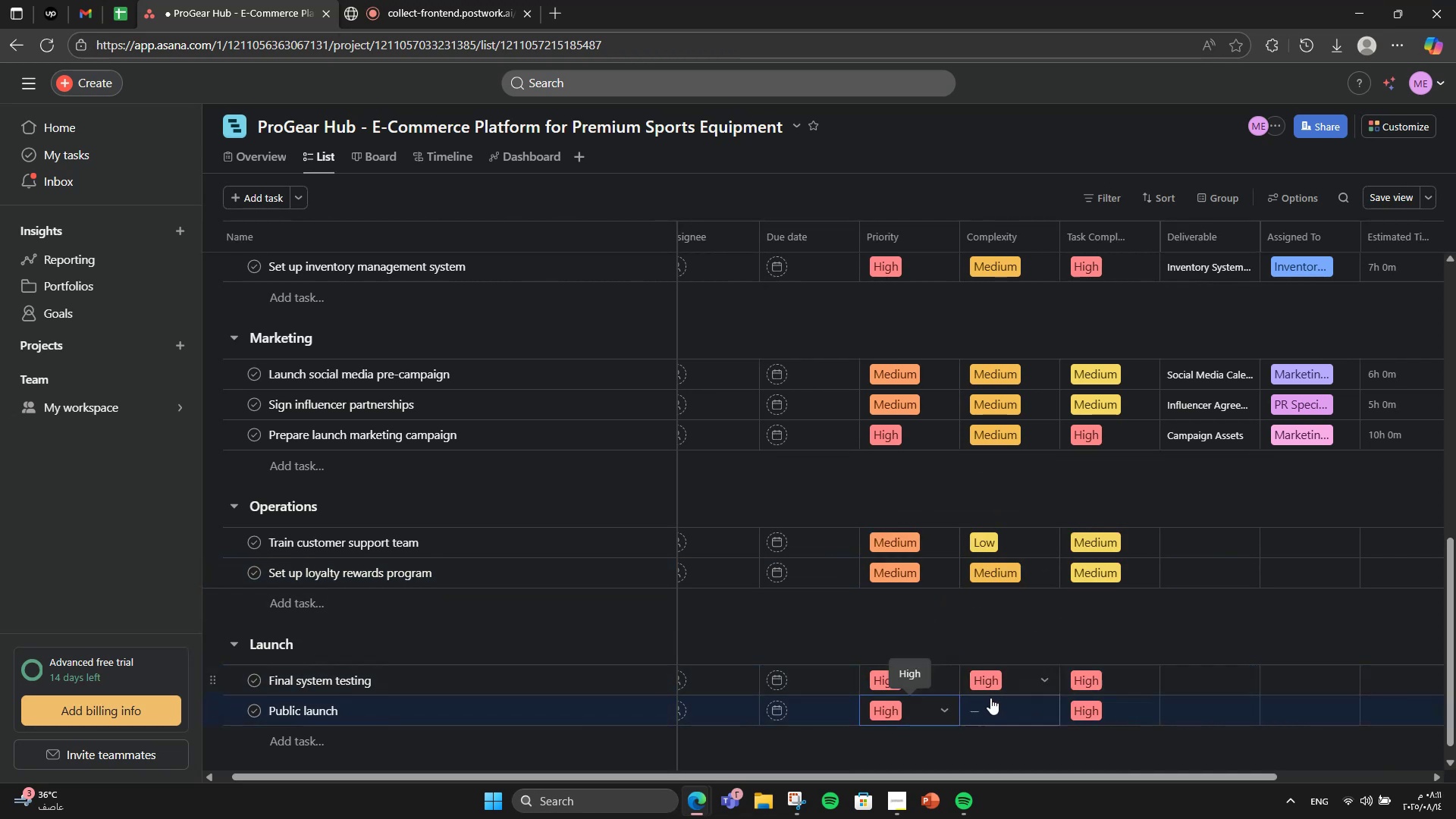 
left_click([992, 704])
 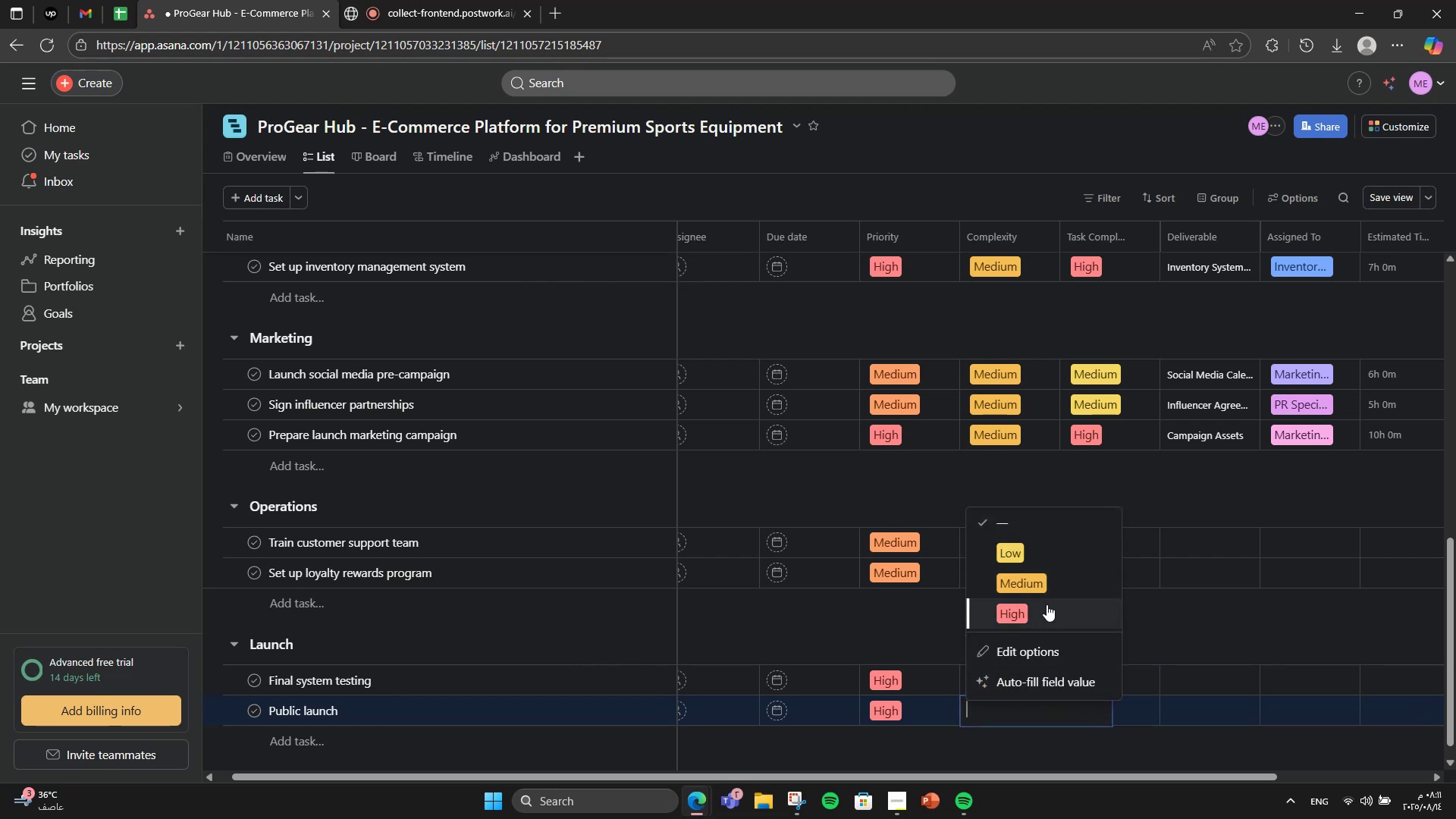 
left_click([1043, 613])
 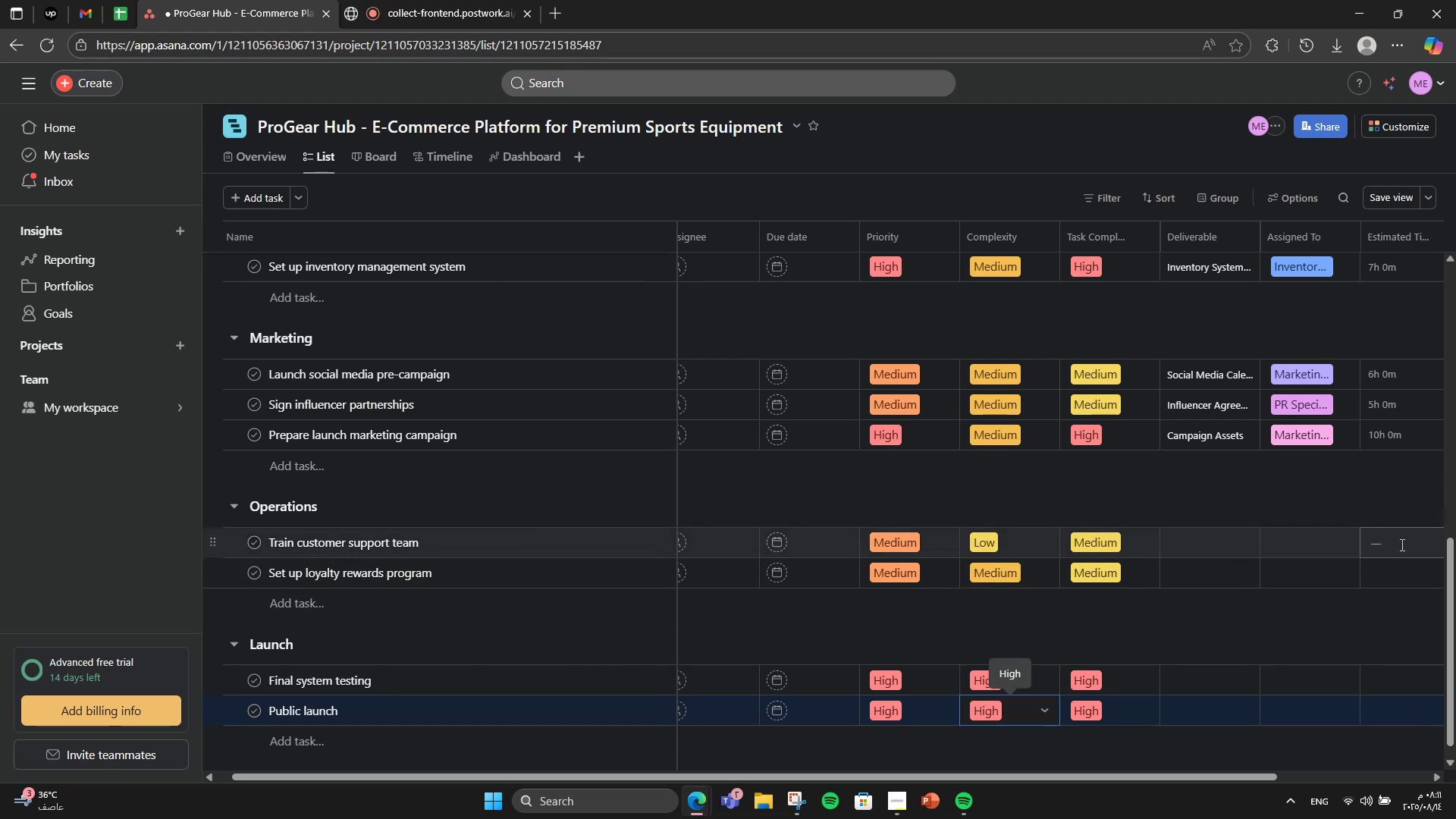 
left_click([1401, 544])
 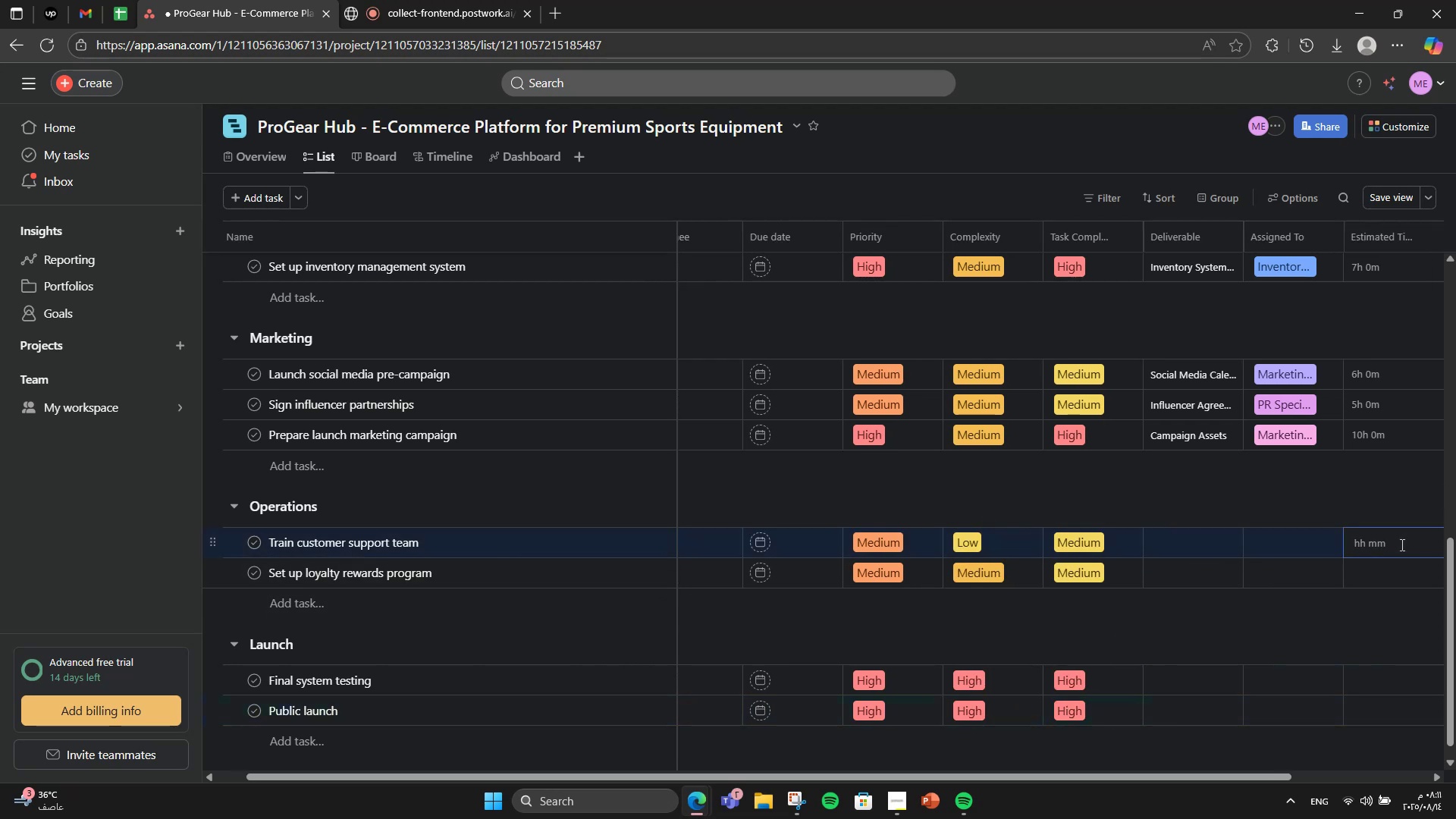 
key(Numpad4)
 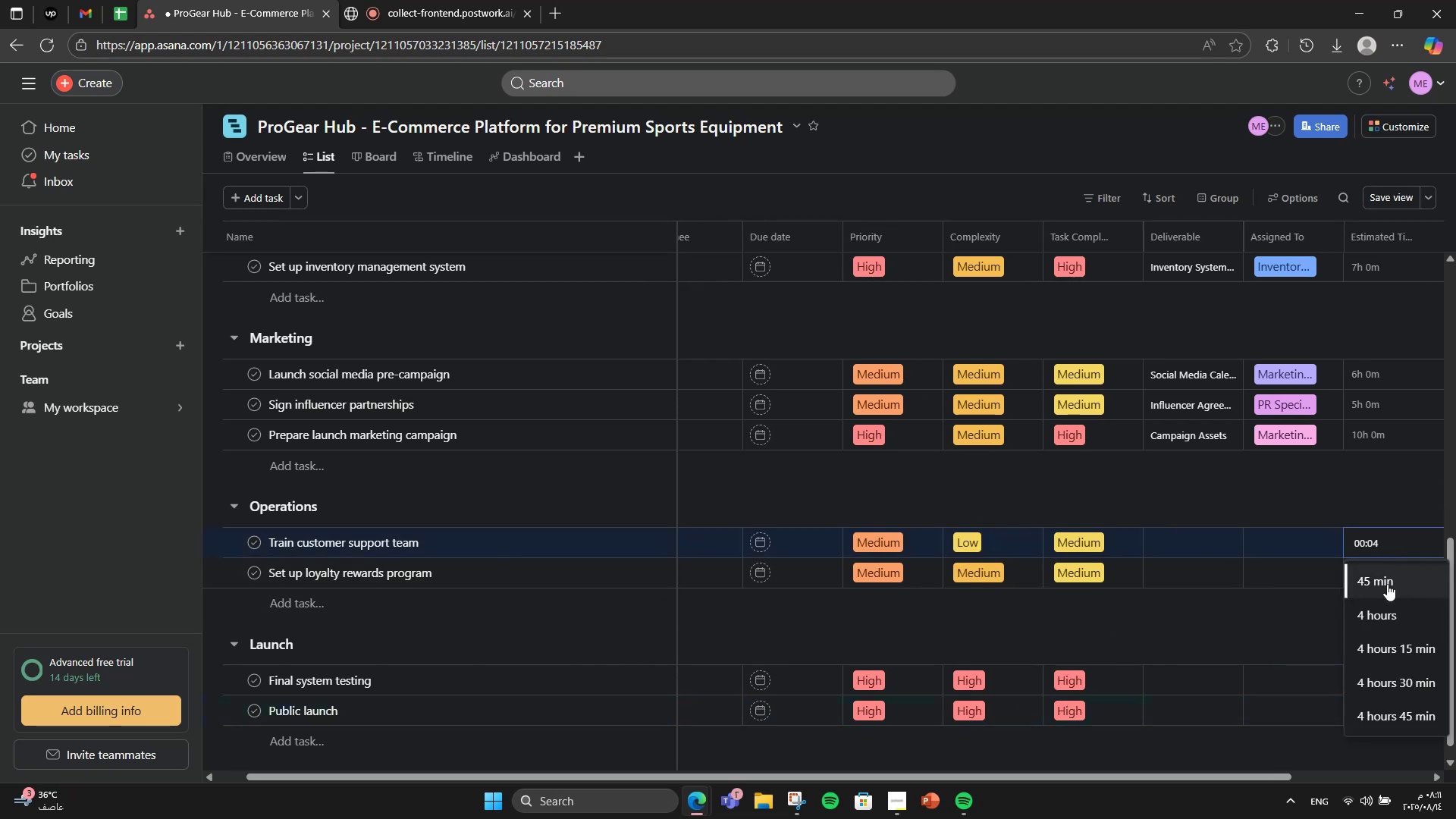 
left_click([1382, 600])
 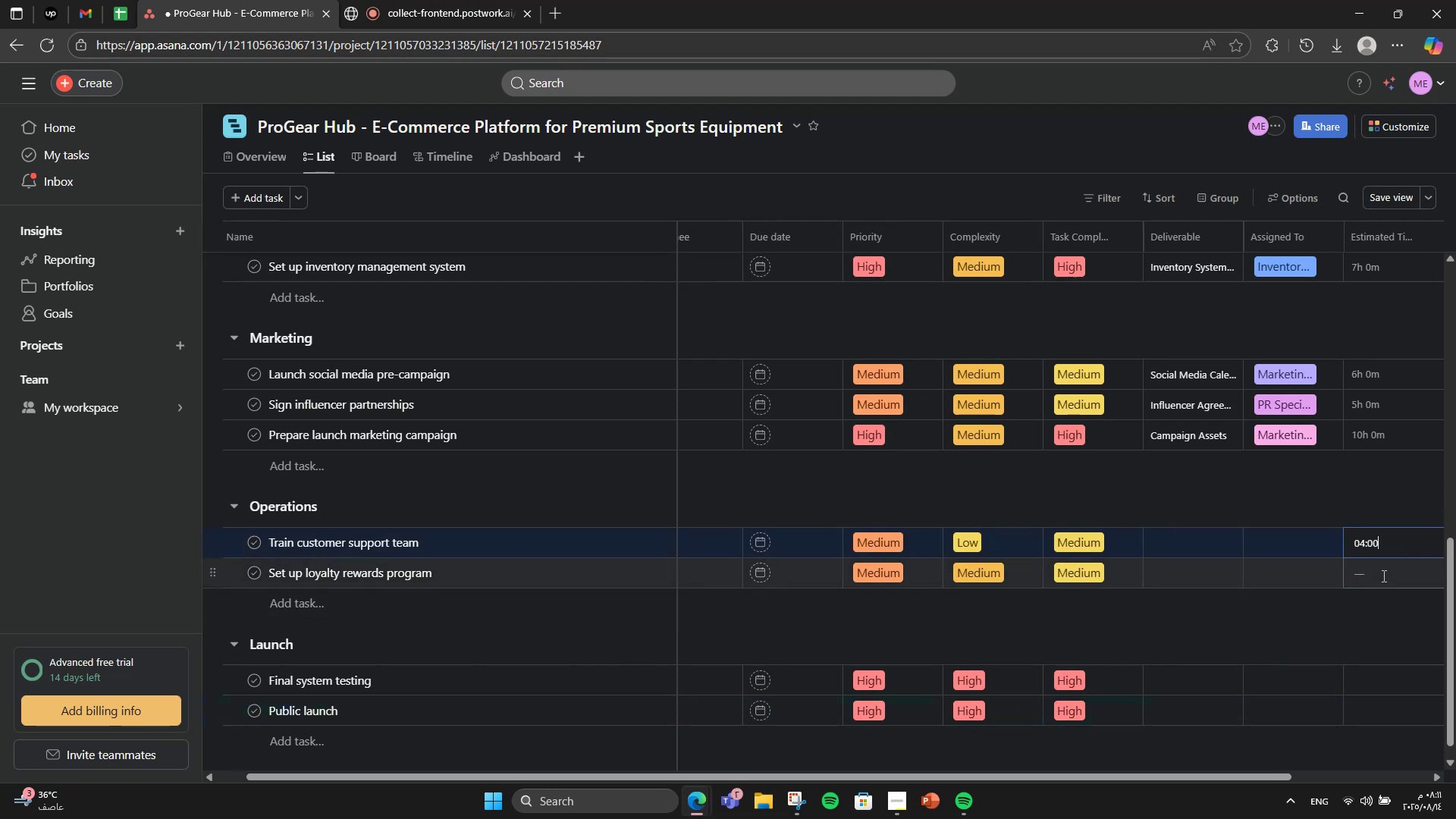 
left_click([1382, 576])
 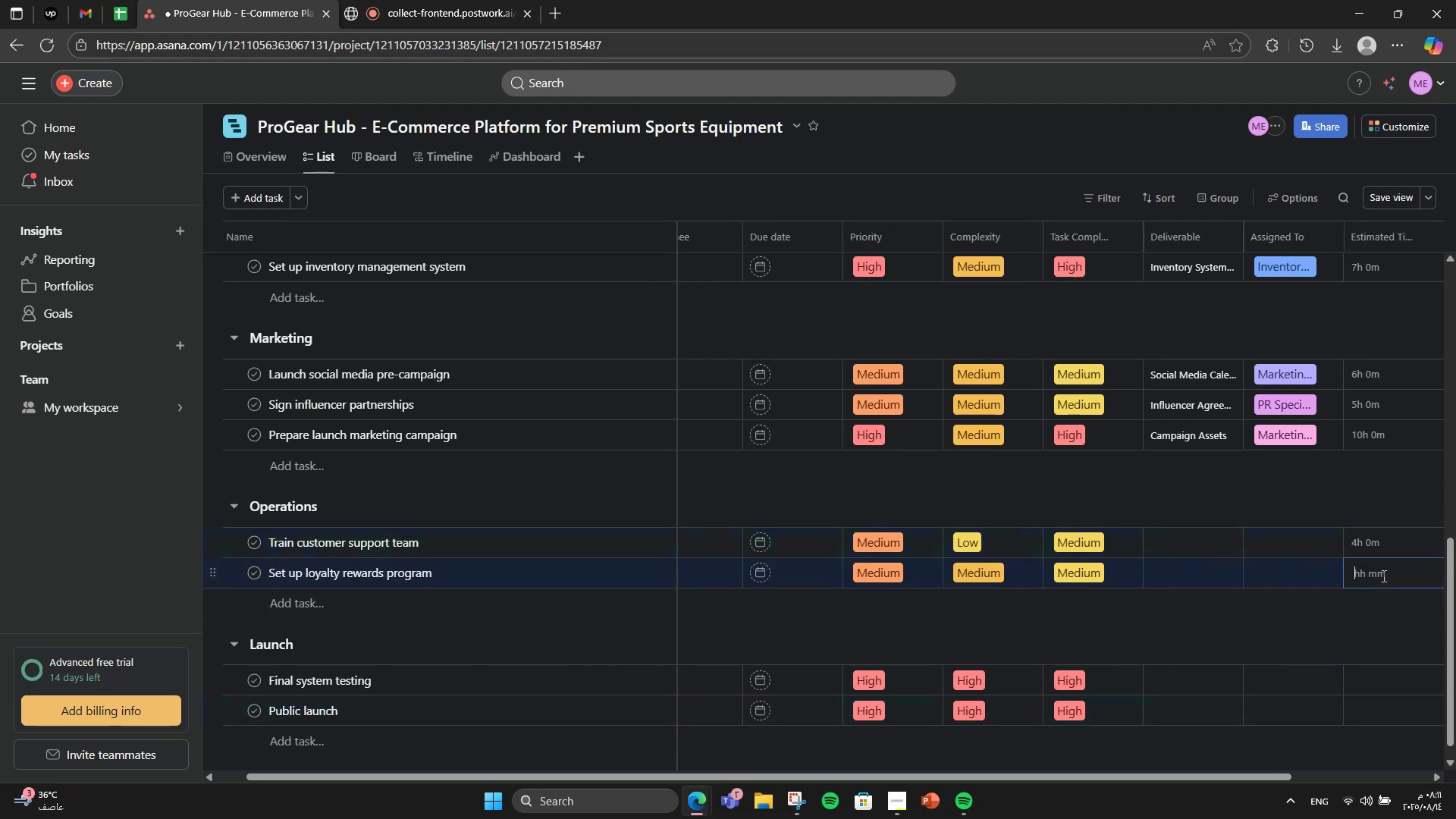 
key(Numpad6)
 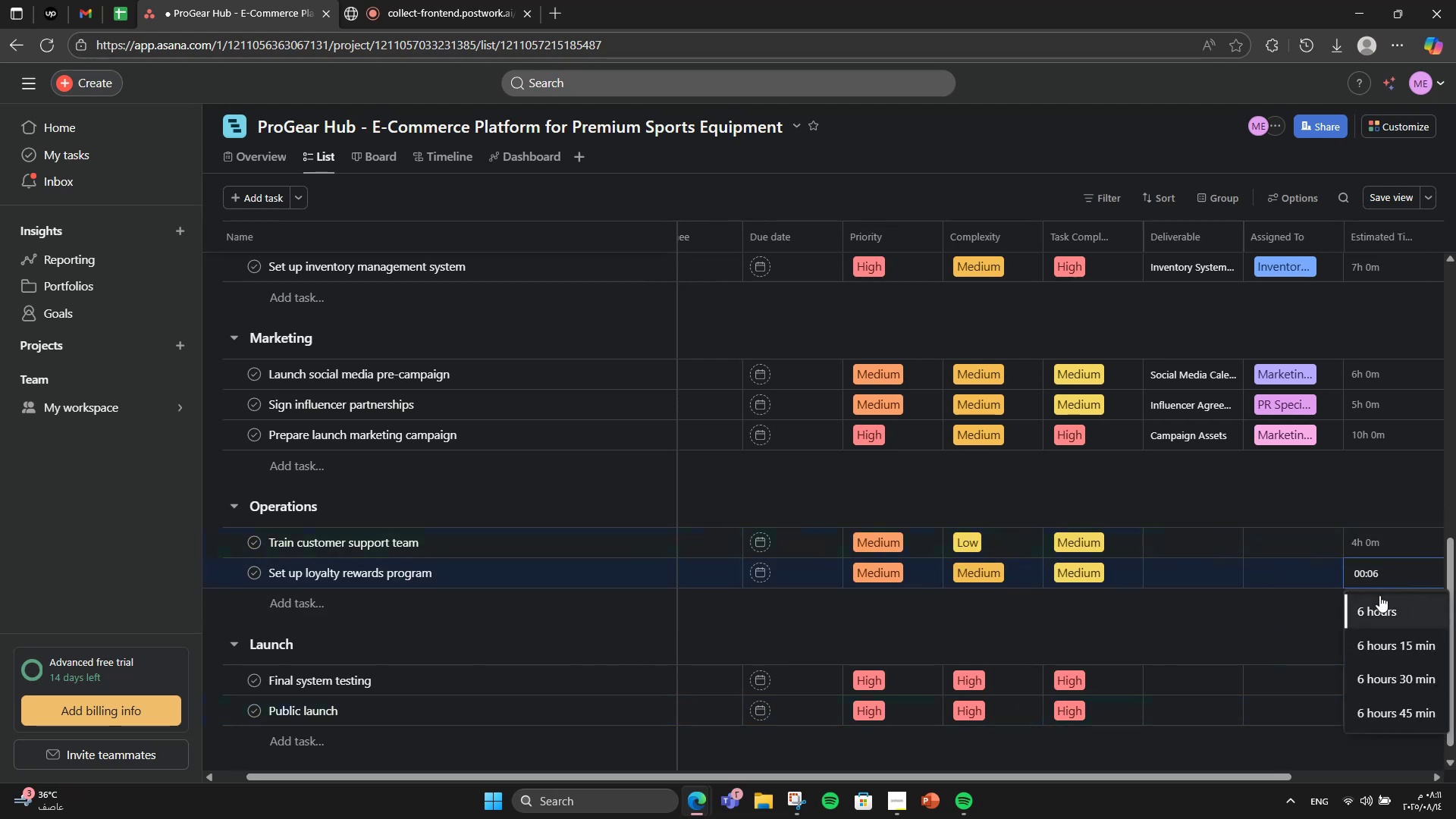 
left_click([1379, 595])
 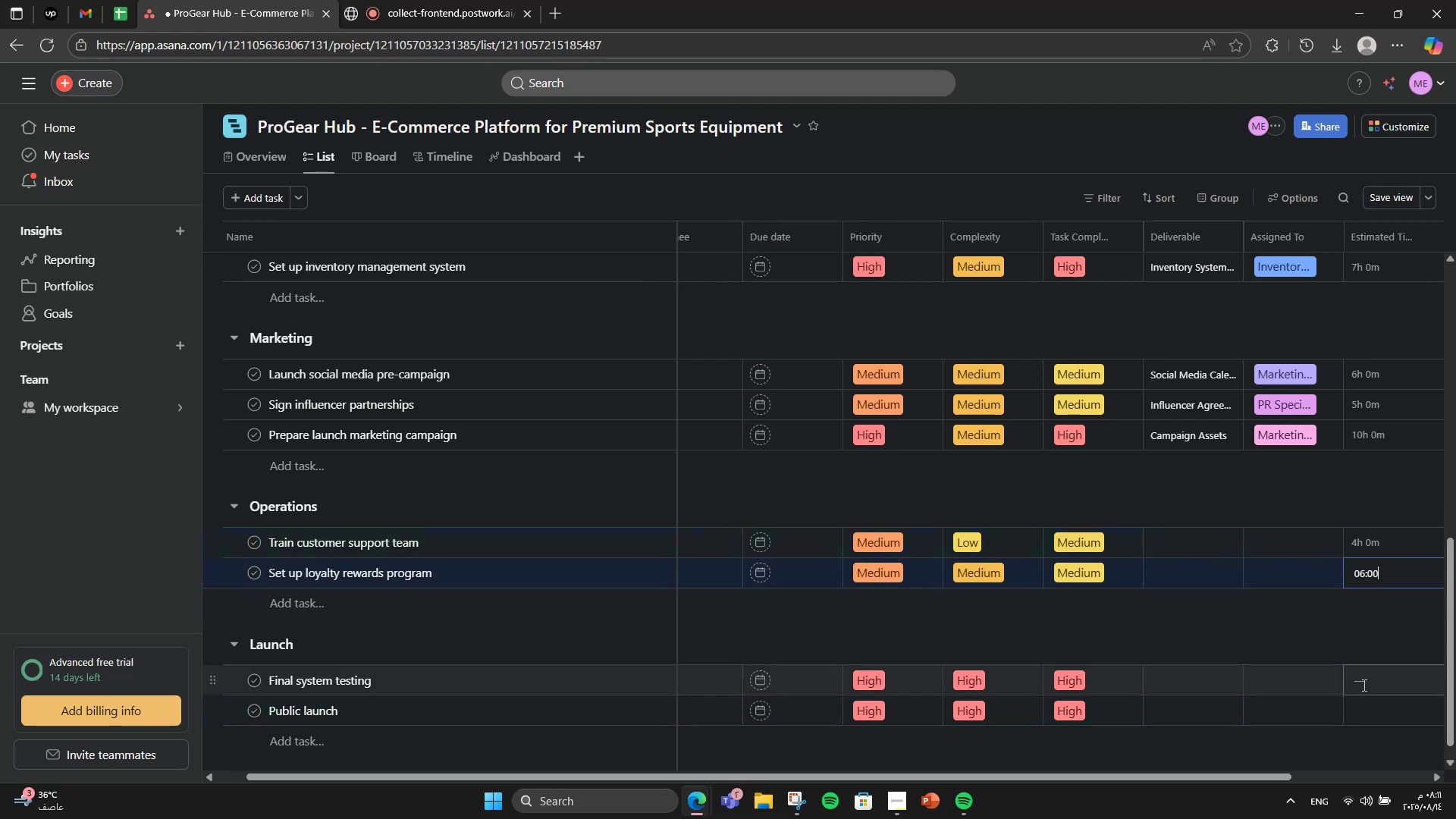 
left_click([1363, 685])
 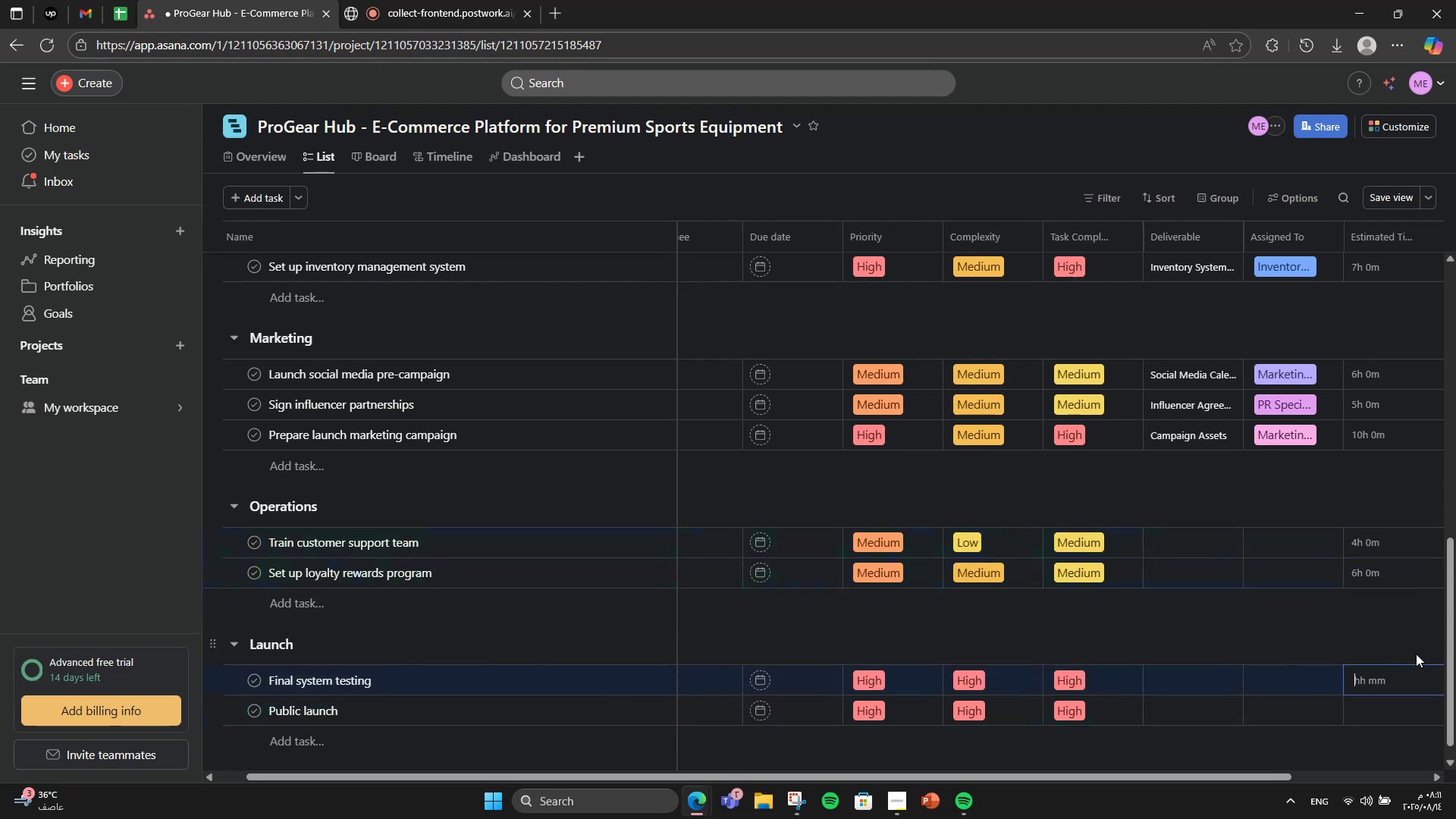 
key(Numpad8)
 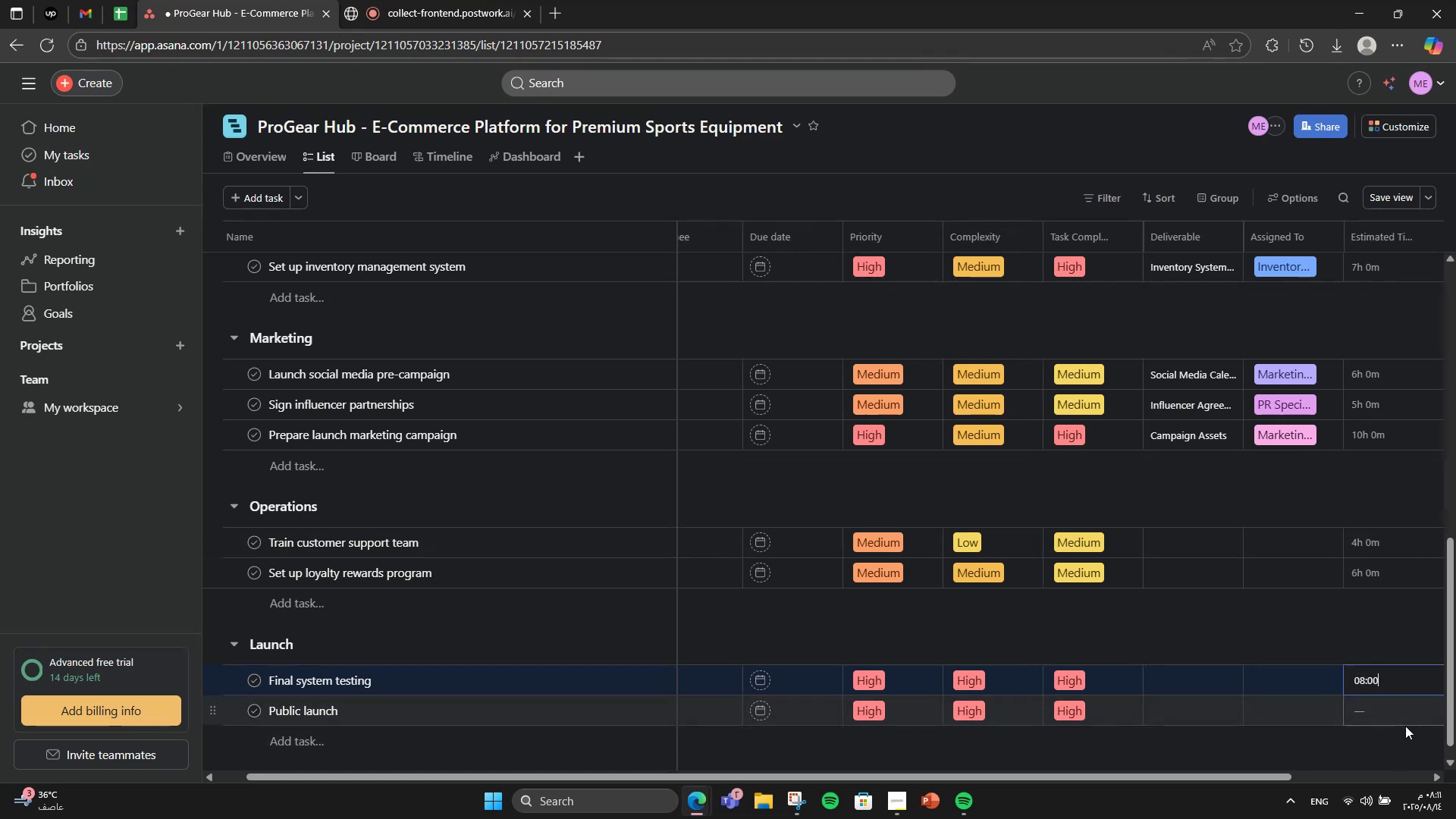 
double_click([1410, 709])
 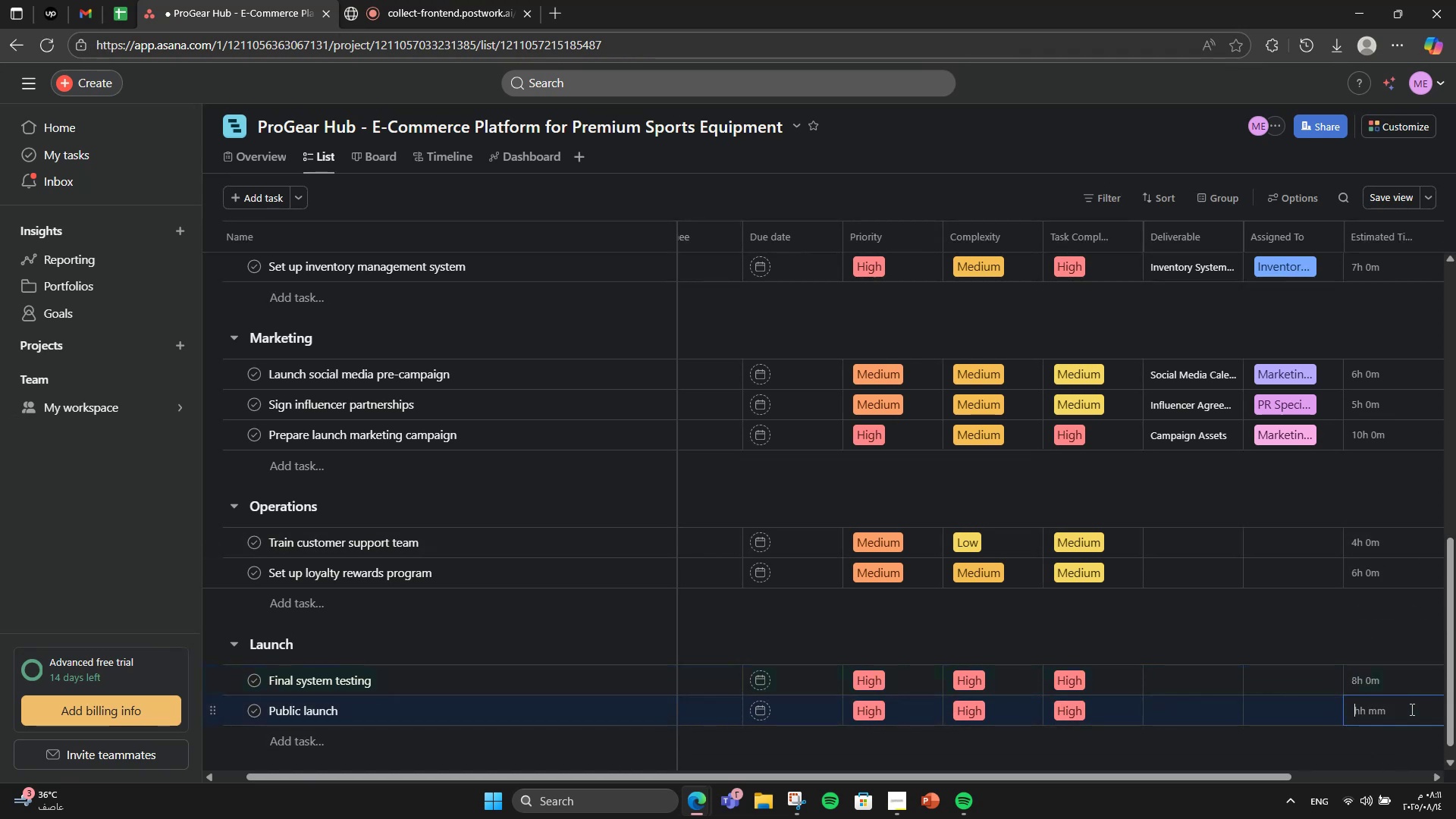 
key(Numpad6)
 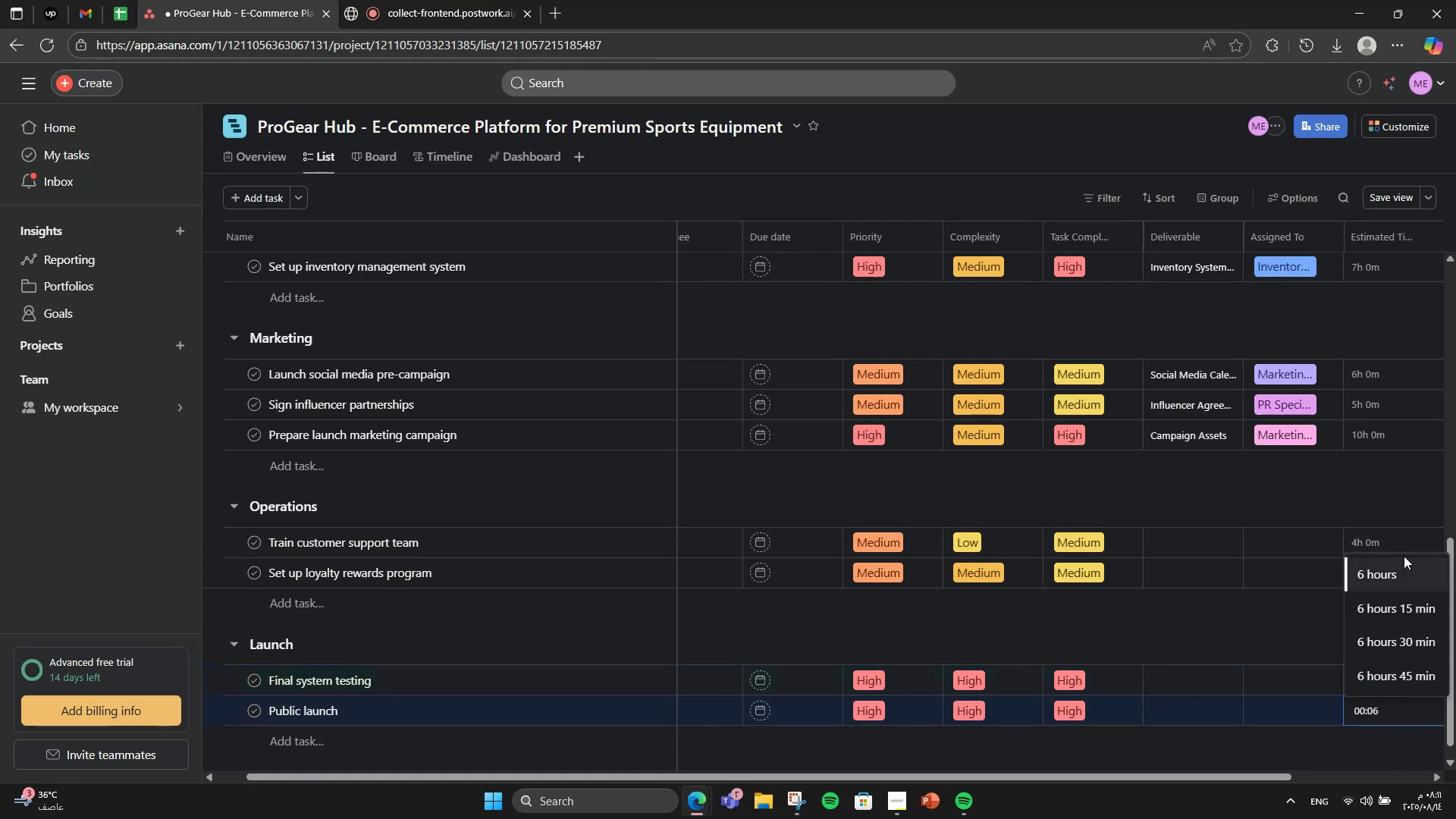 
left_click([1409, 571])
 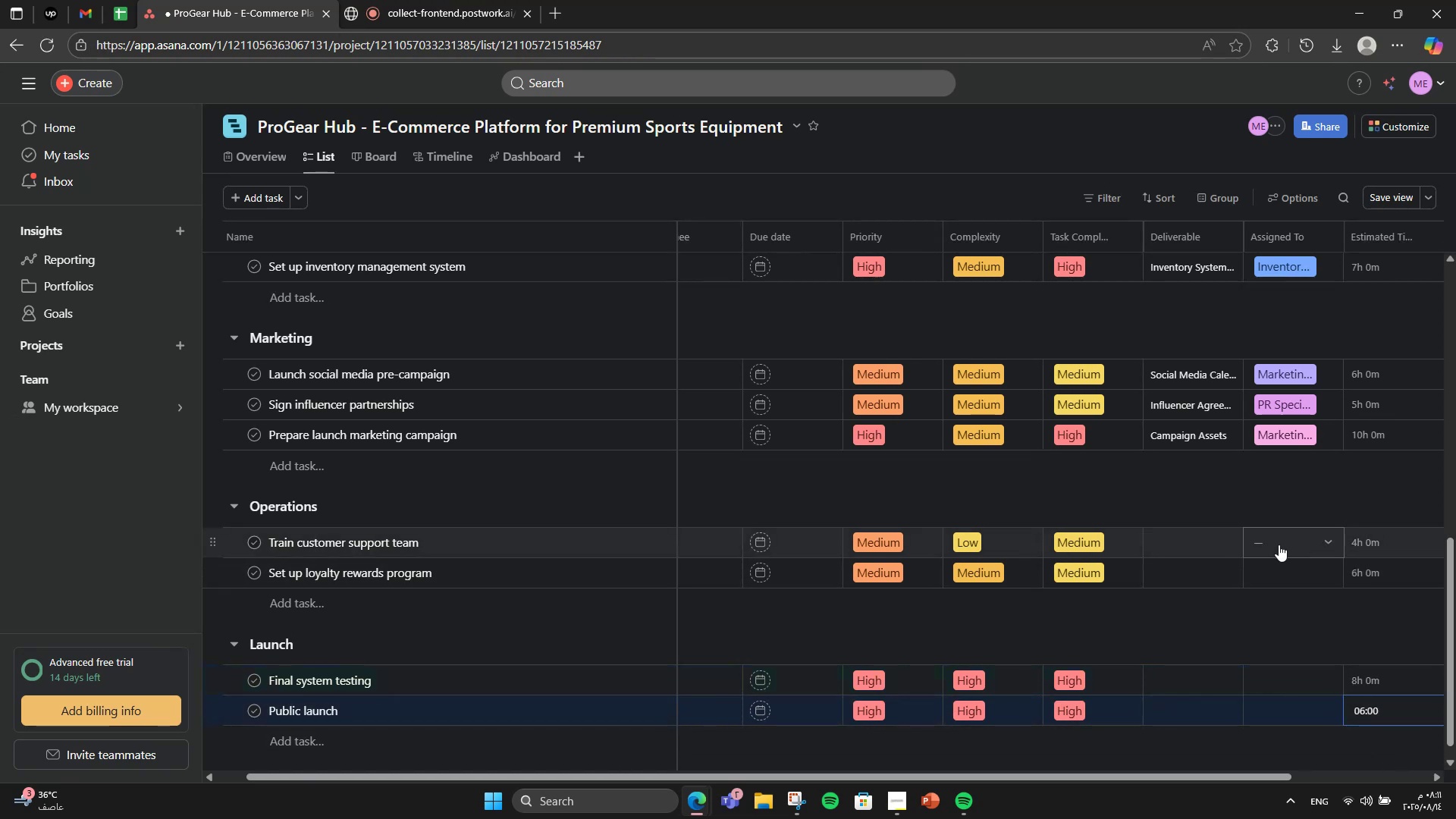 
left_click([1279, 544])
 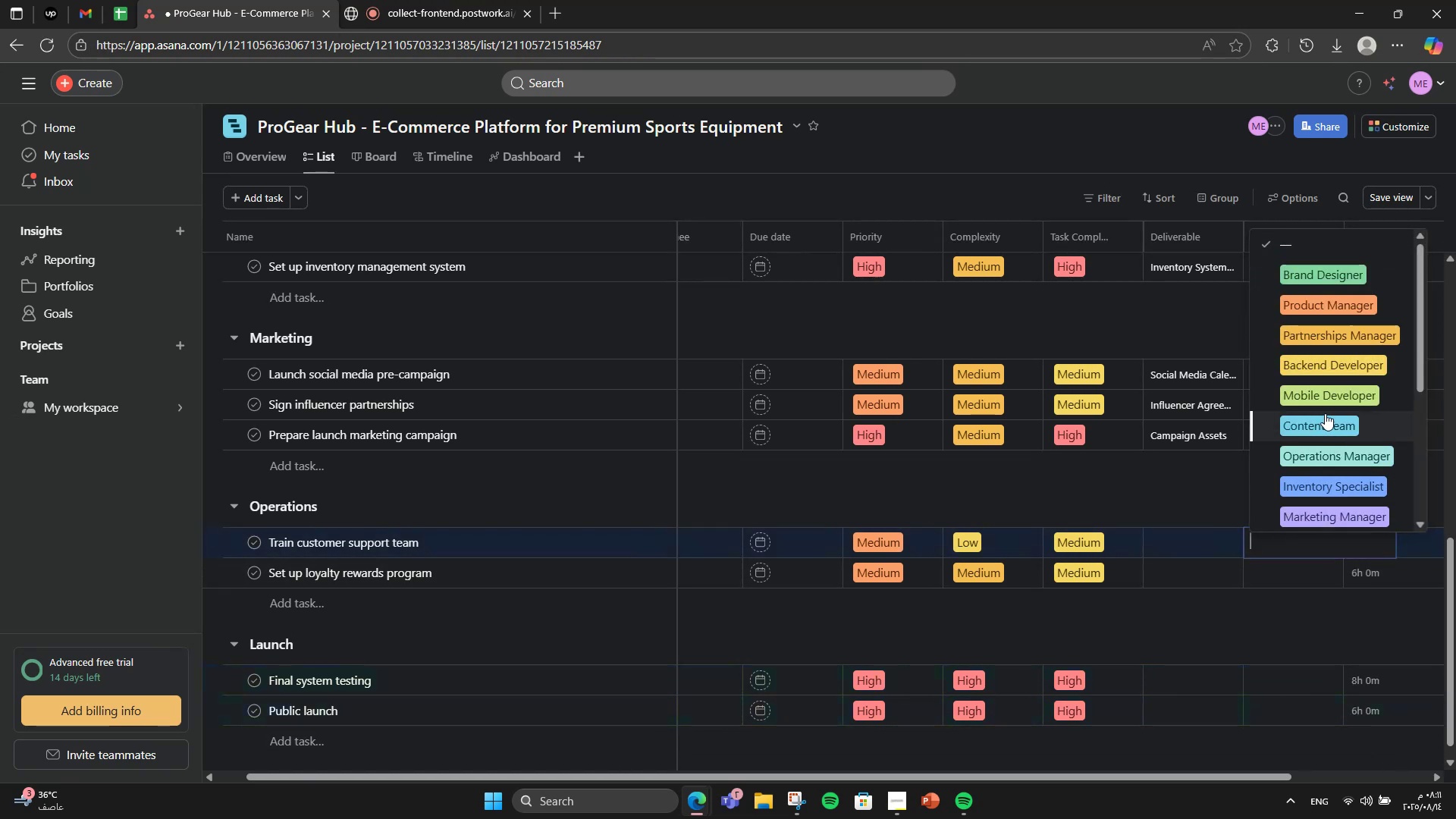 
scroll: coordinate [1334, 399], scroll_direction: down, amount: 4.0
 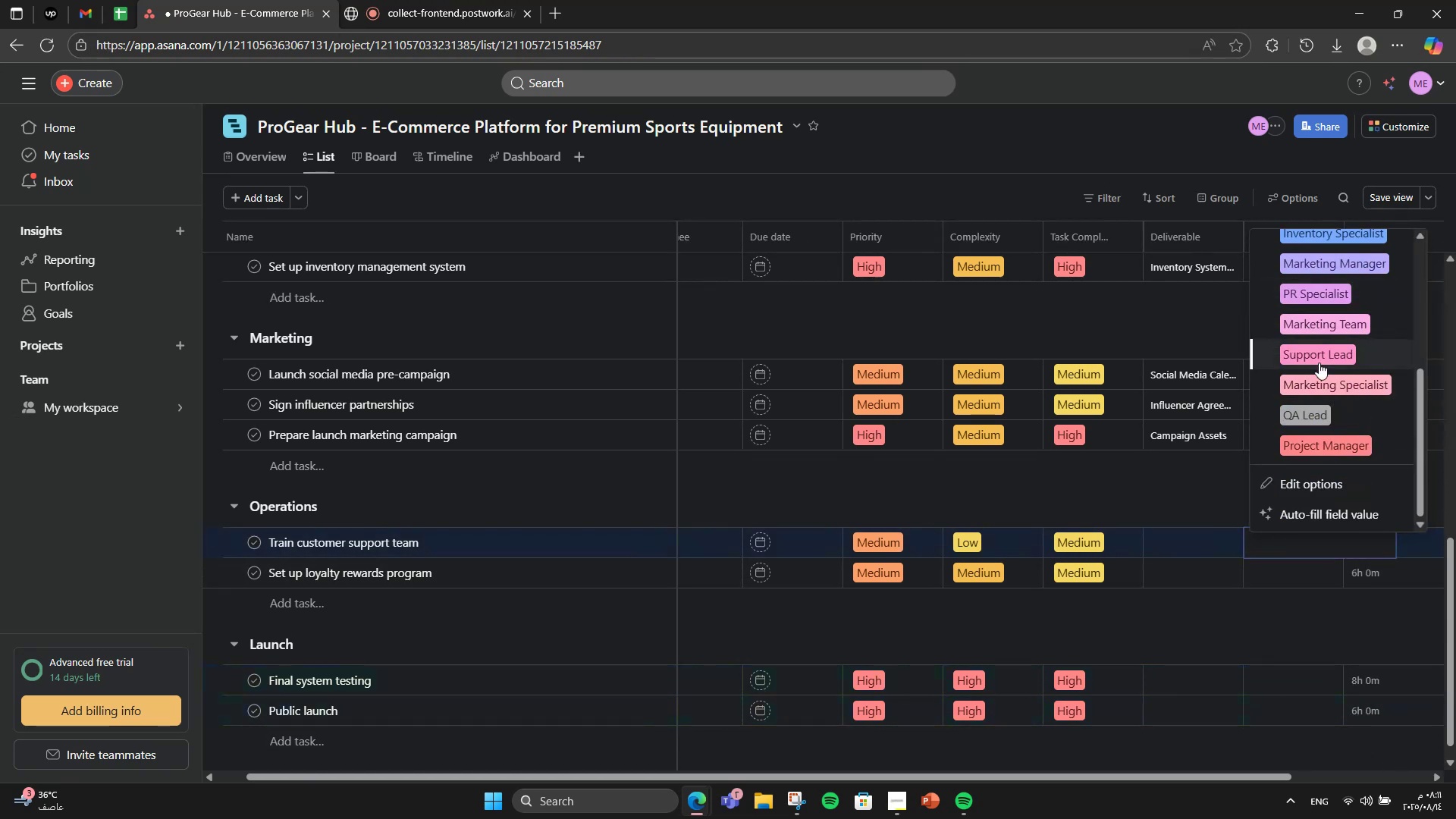 
left_click([1320, 356])
 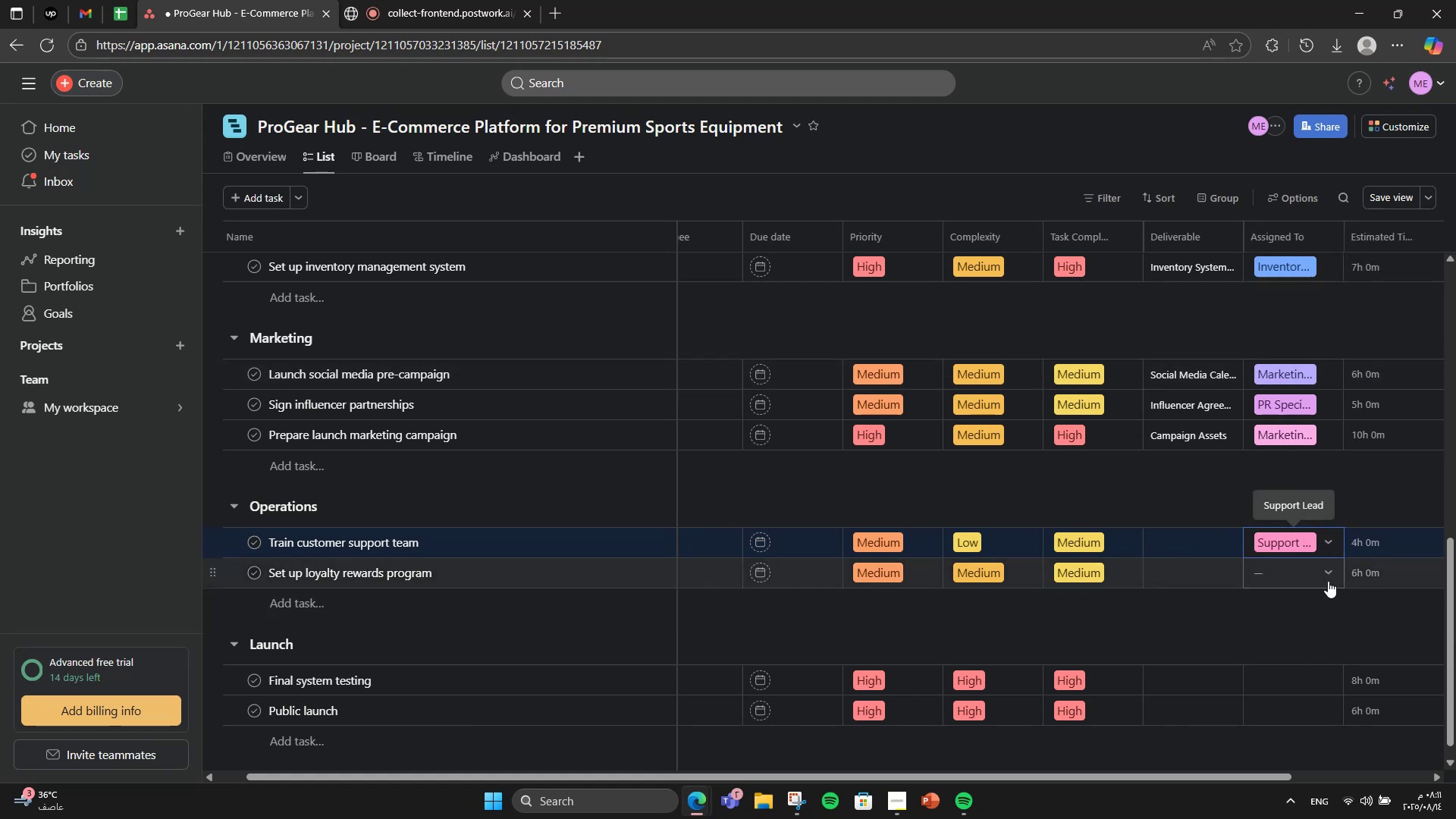 
left_click([1328, 581])
 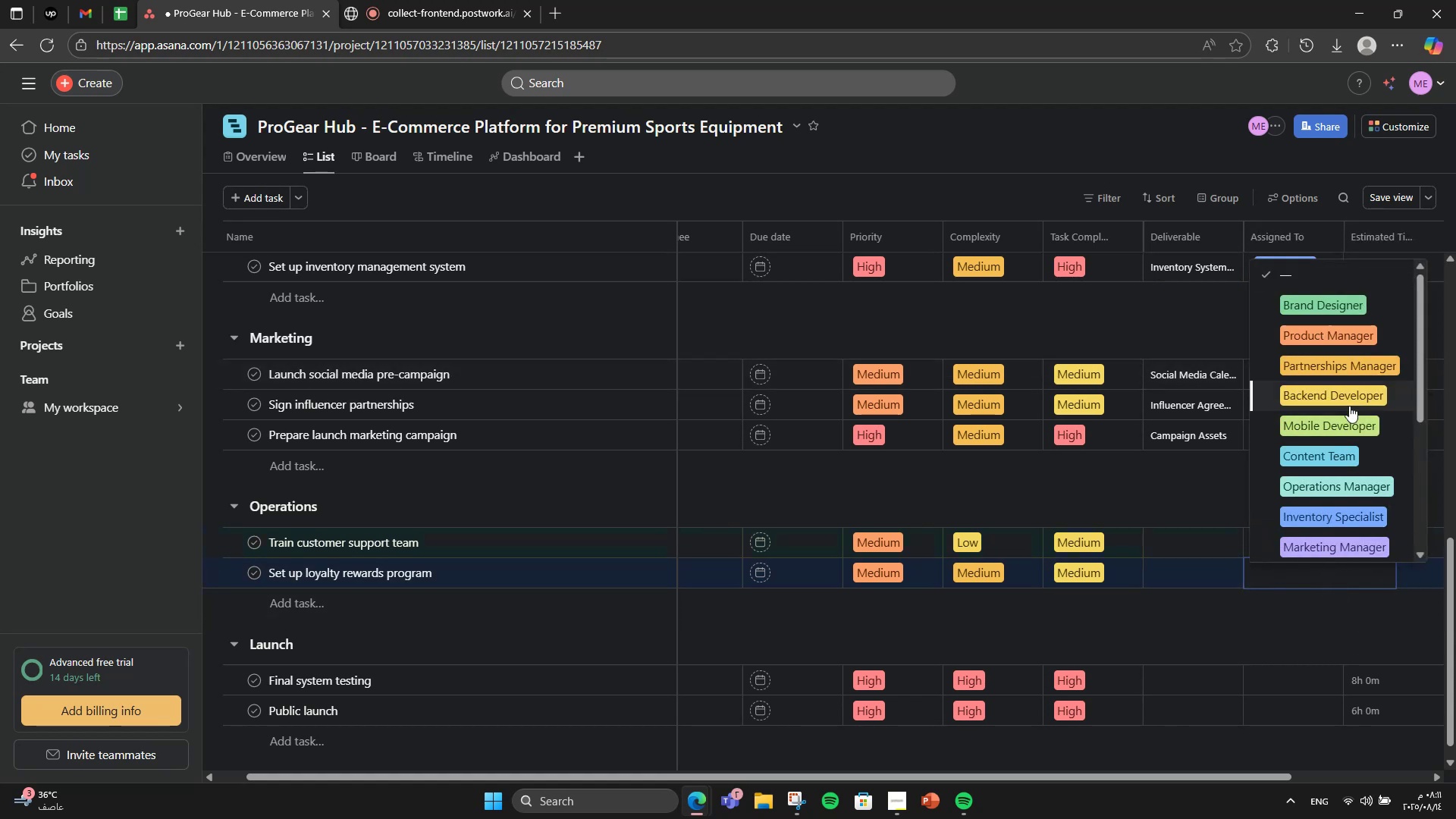 
scroll: coordinate [1335, 511], scroll_direction: down, amount: 3.0
 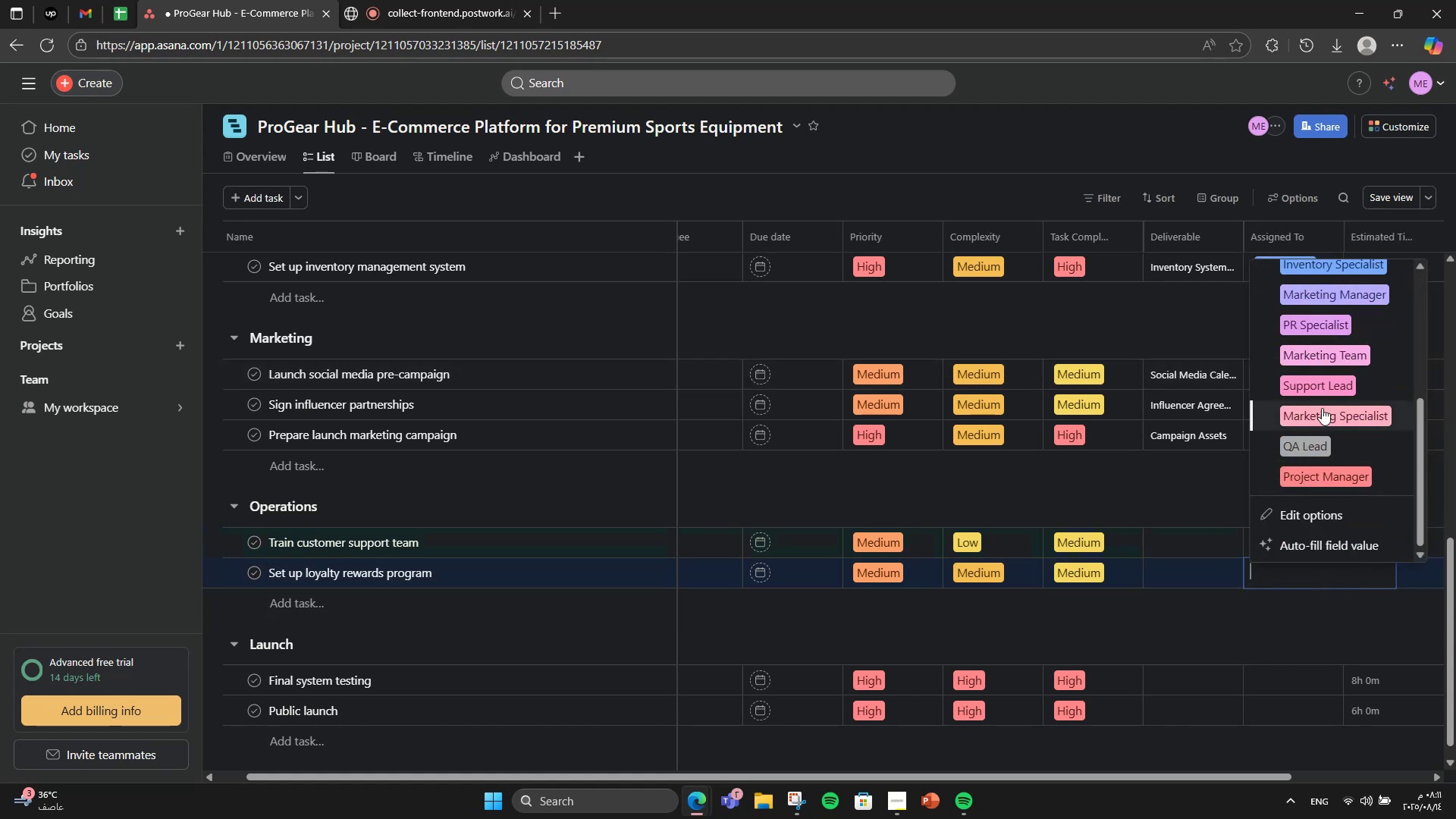 
left_click([1322, 408])
 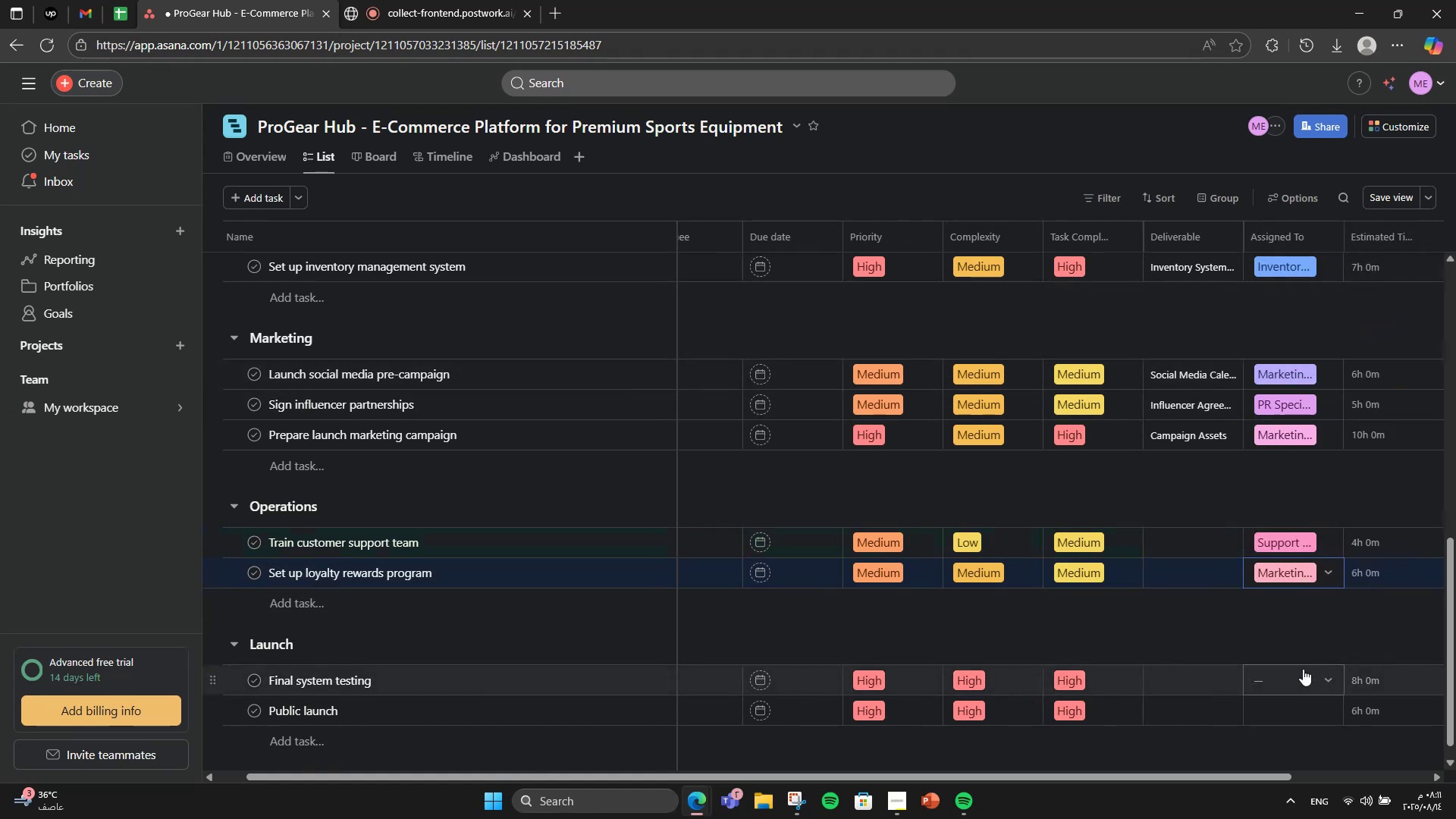 
left_click([1303, 669])
 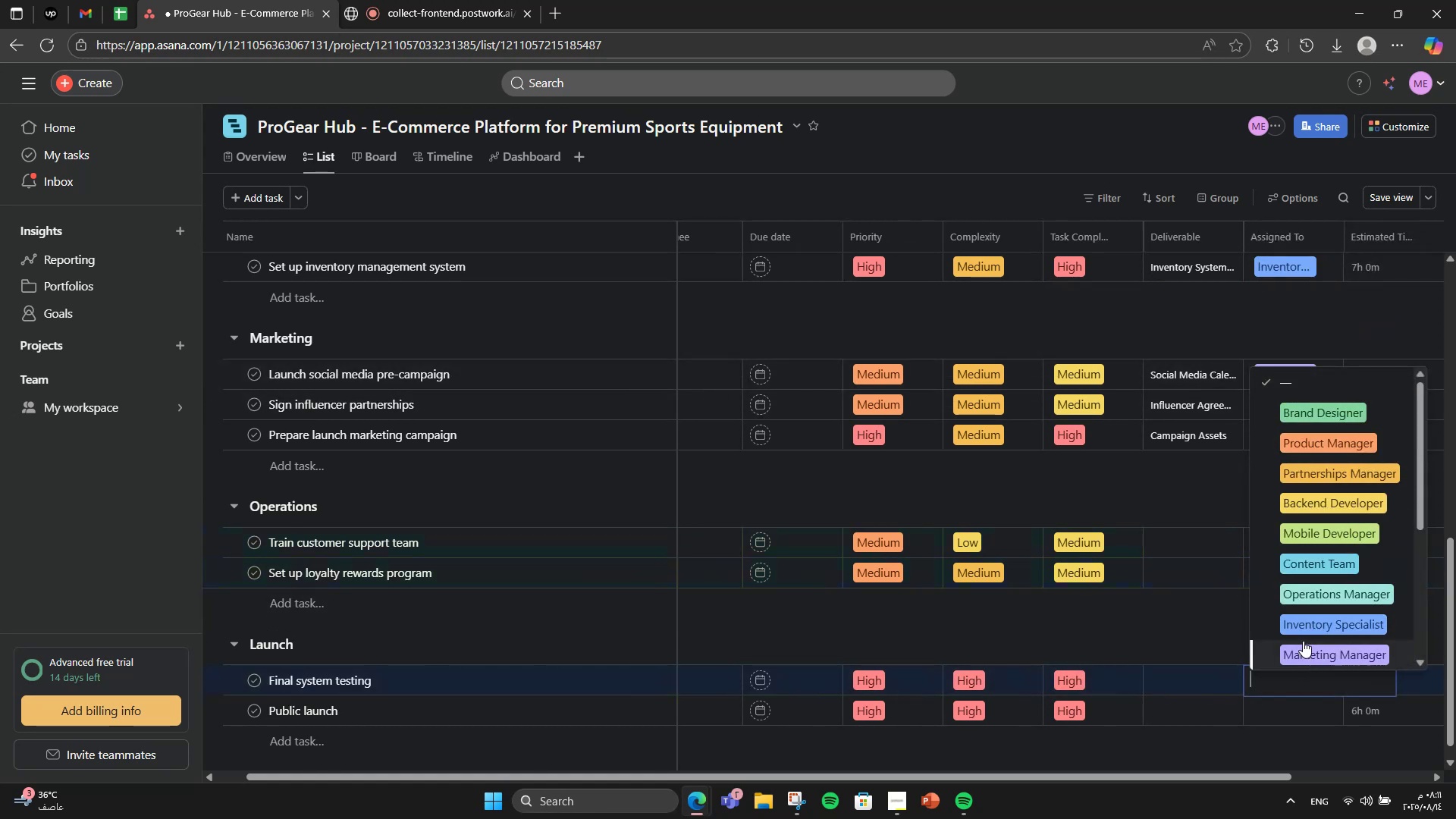 
scroll: coordinate [1308, 585], scroll_direction: down, amount: 4.0
 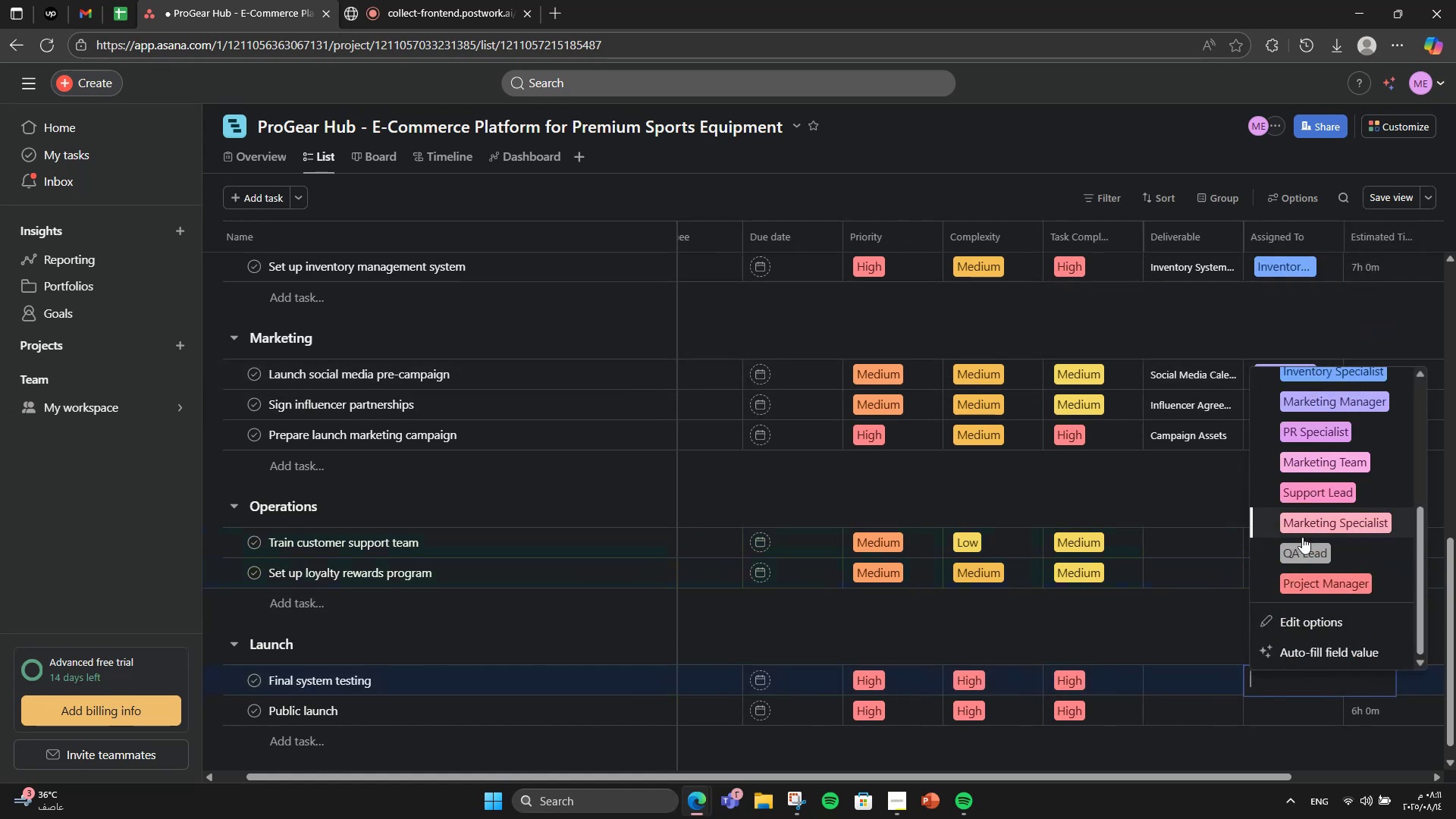 
left_click([1302, 543])
 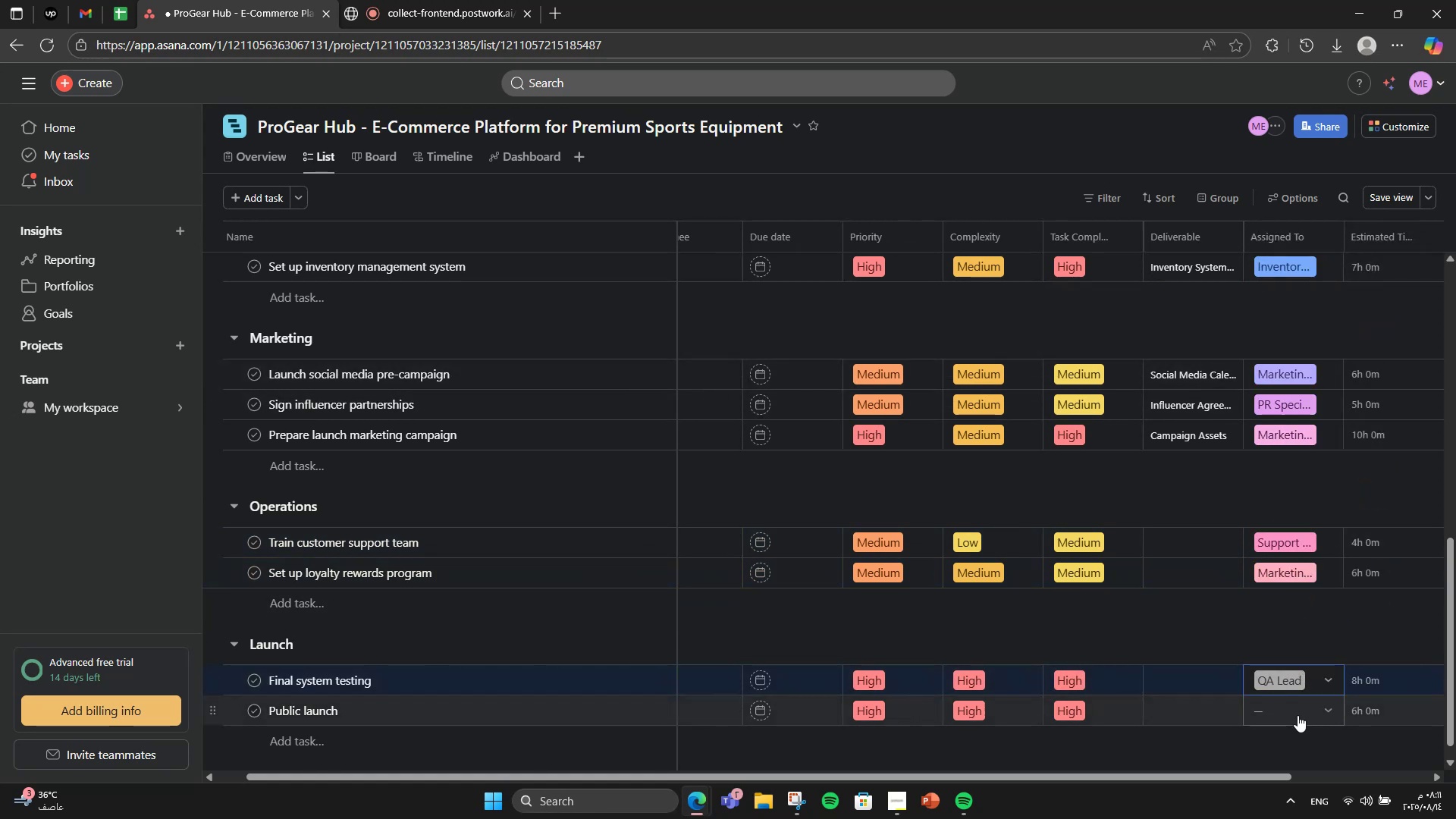 
left_click([1298, 715])
 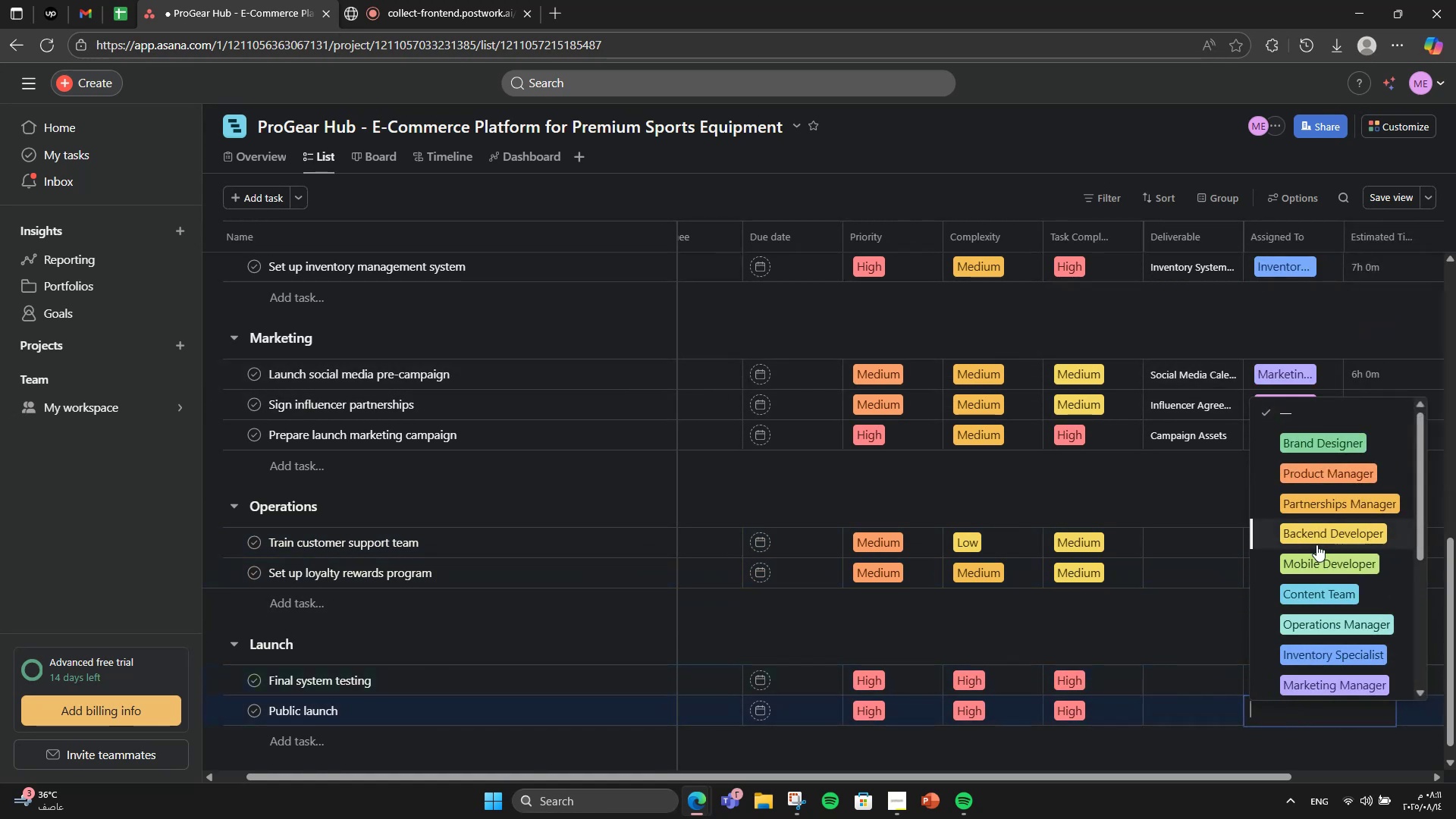 
scroll: coordinate [1316, 472], scroll_direction: down, amount: 4.0
 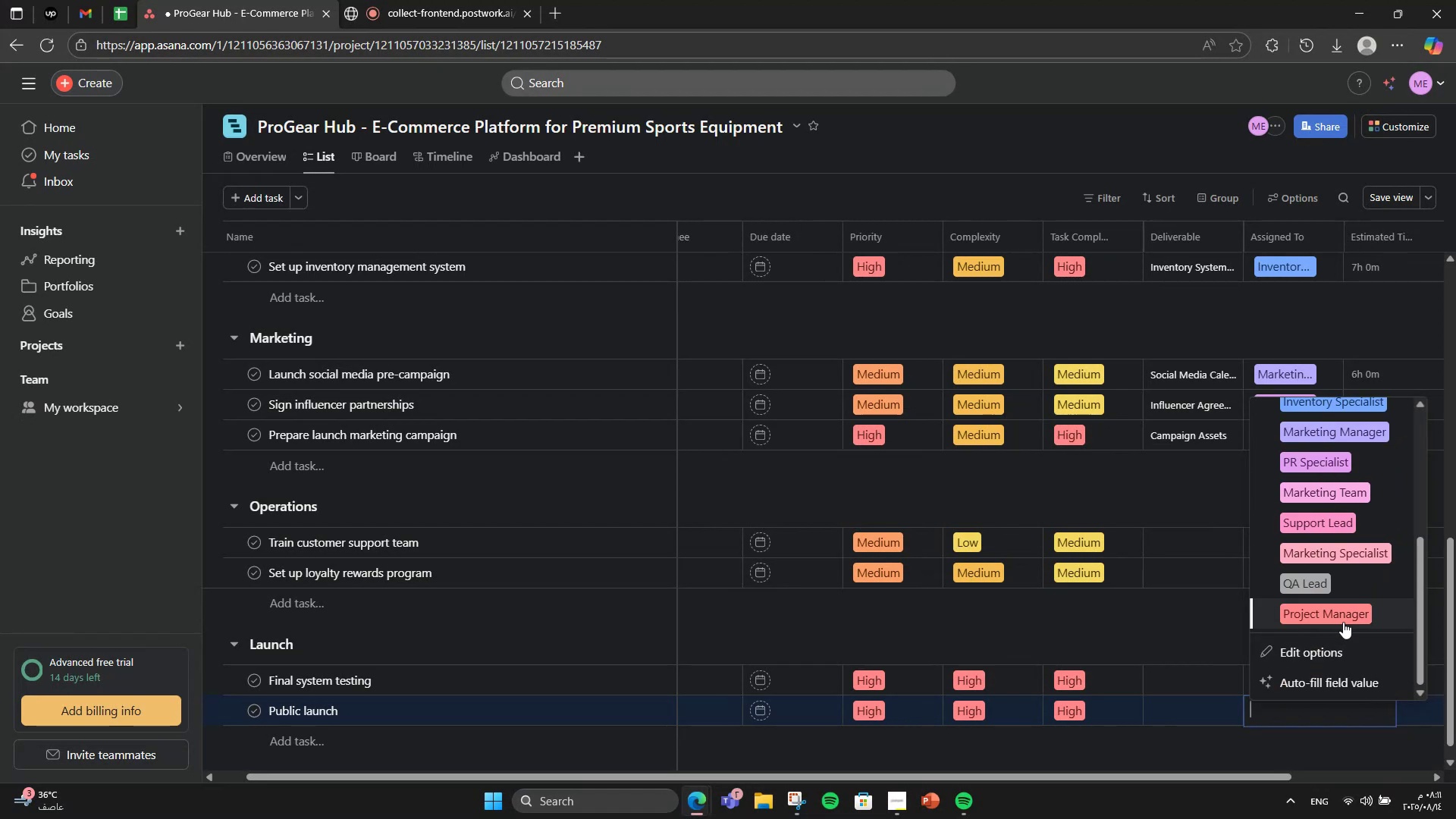 
left_click([1343, 622])
 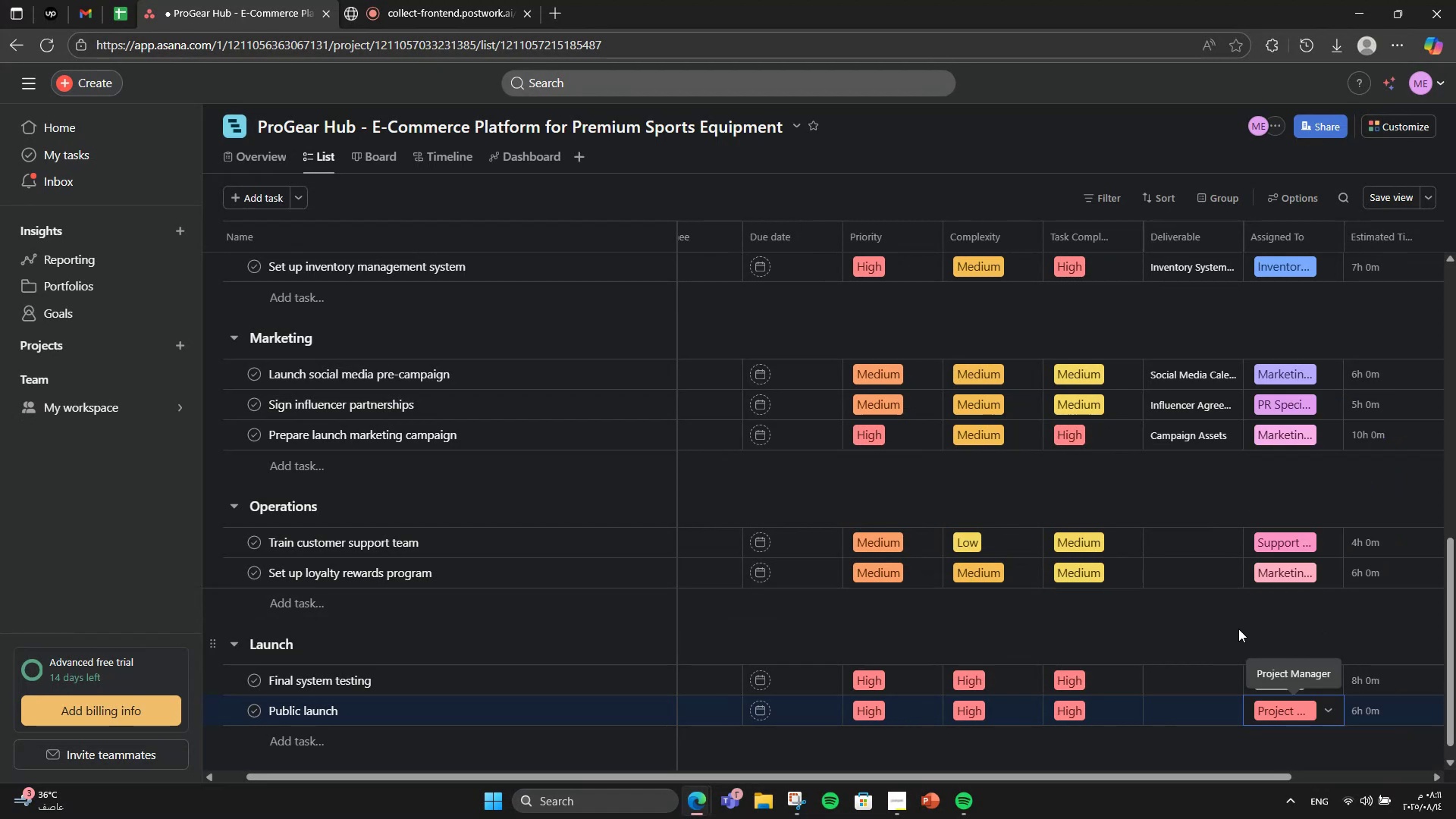 
left_click([1238, 629])
 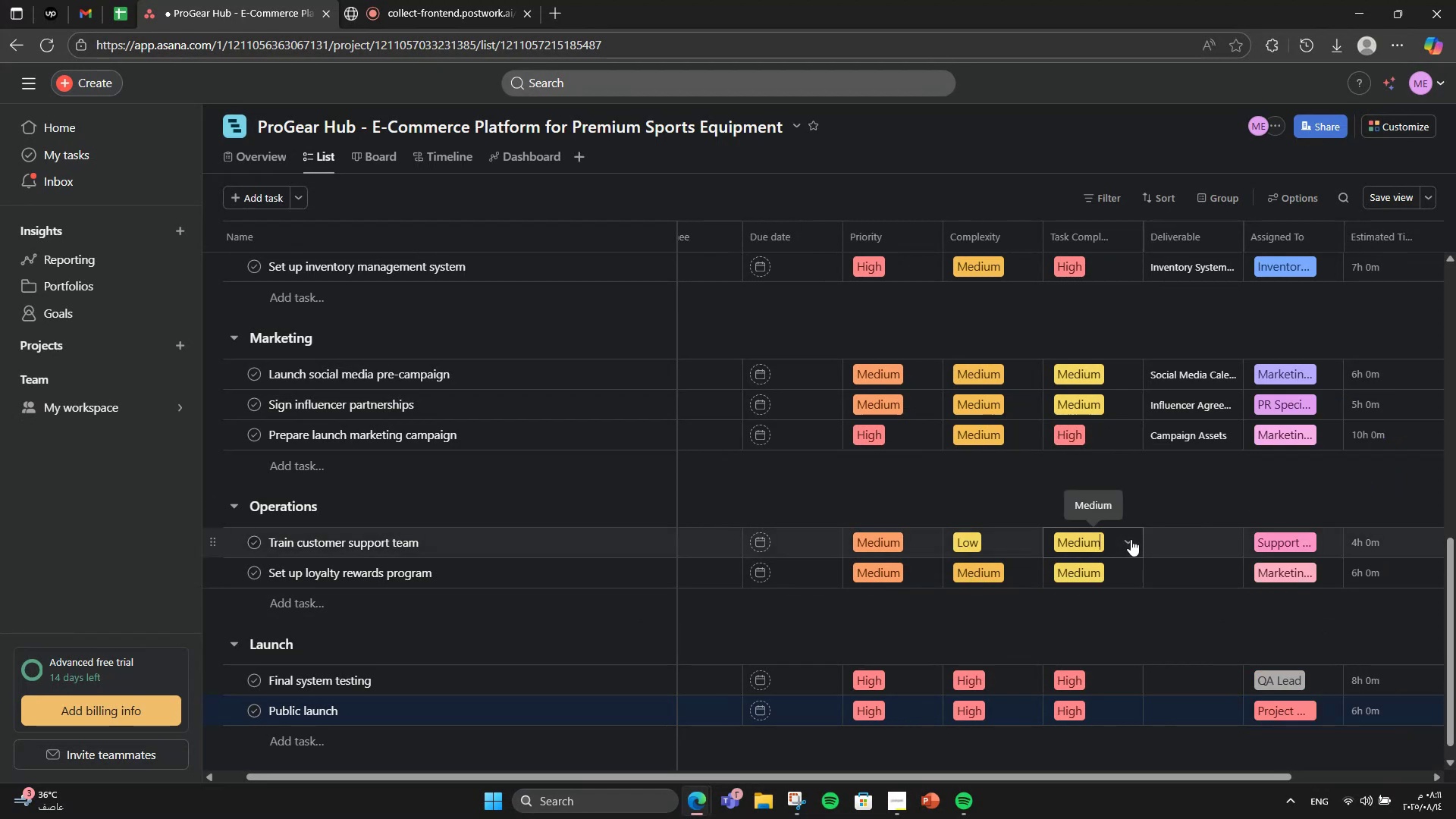 
double_click([1177, 526])
 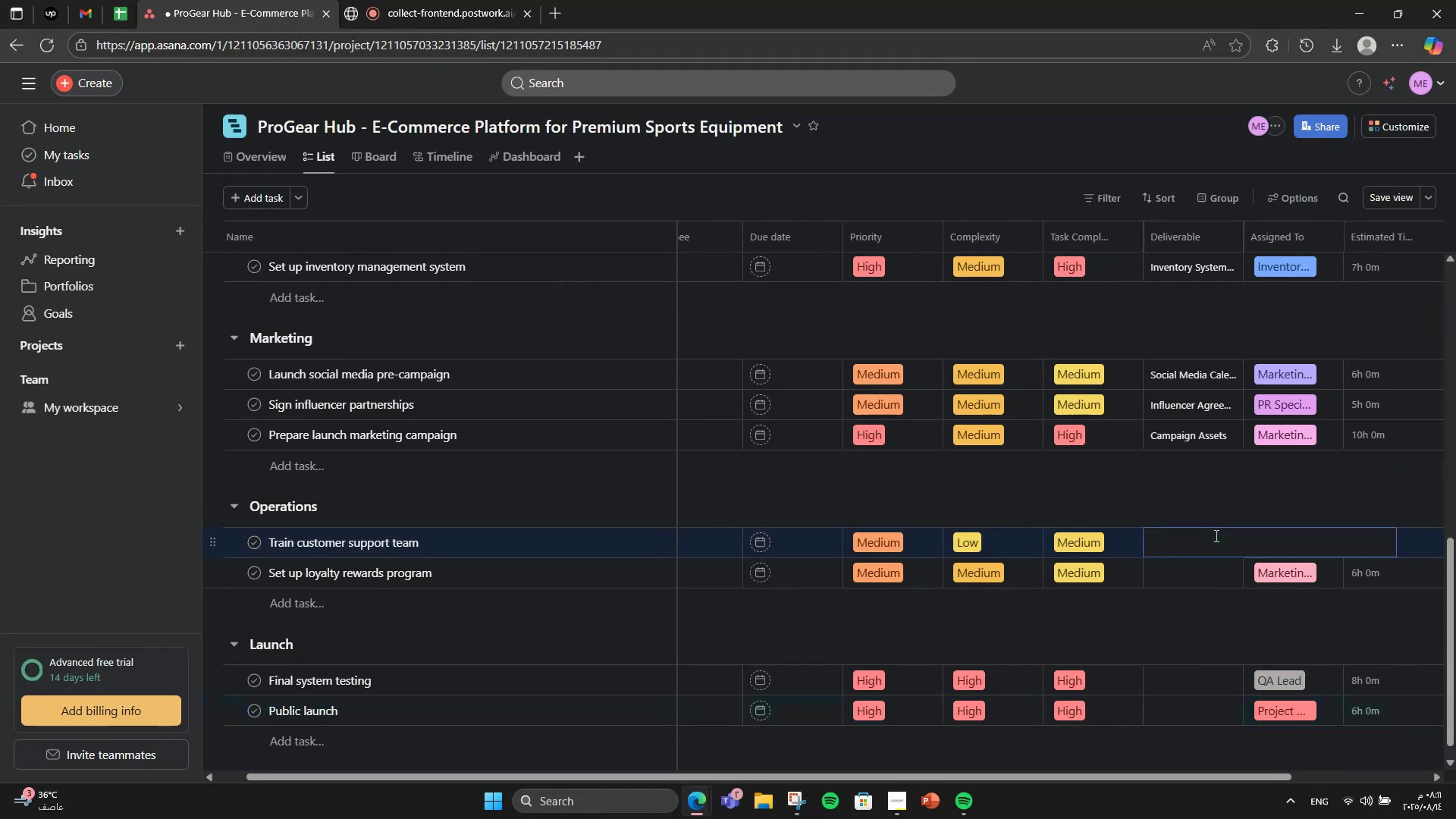 
type(Training Manual)
 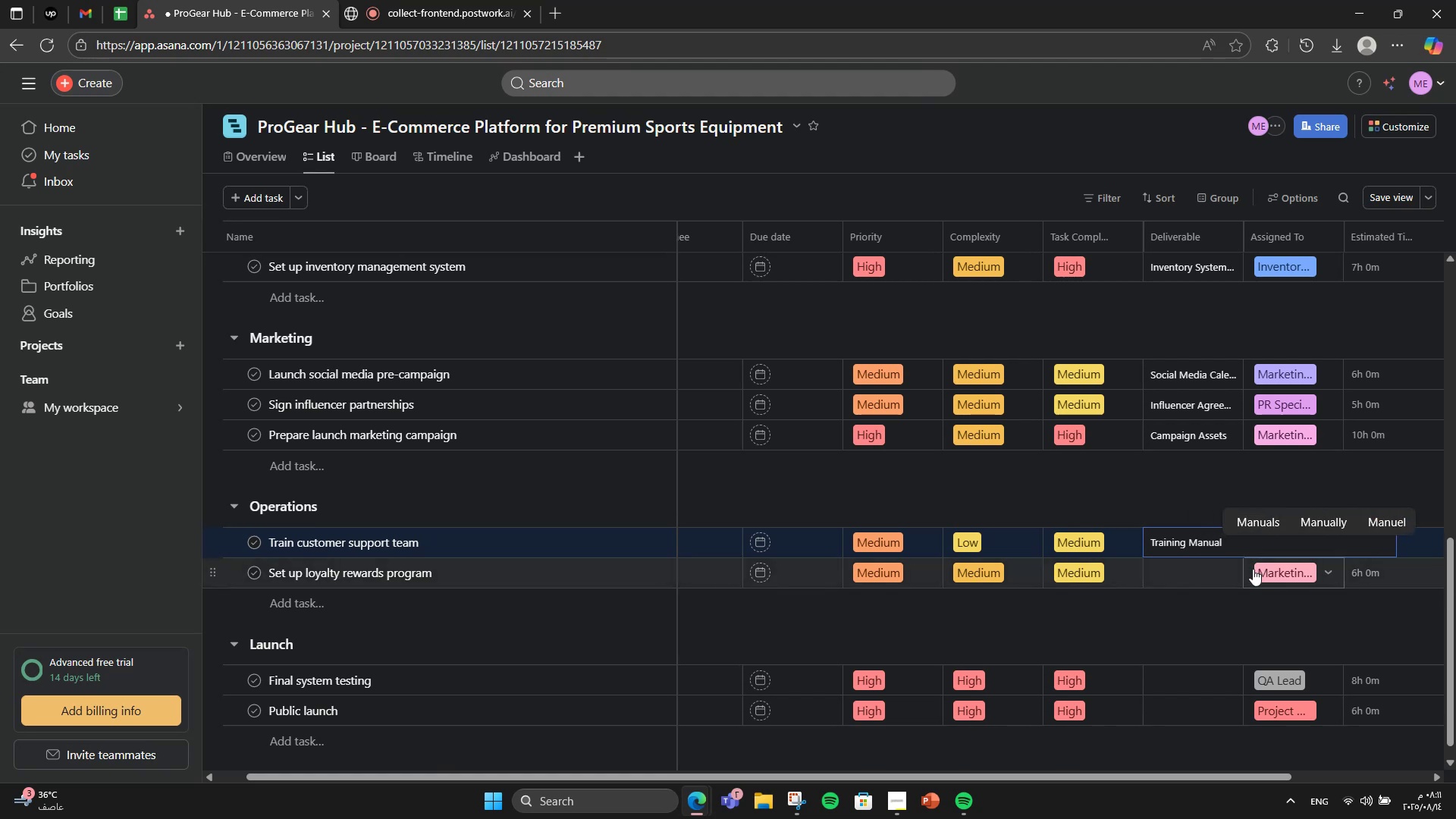 
double_click([1198, 582])
 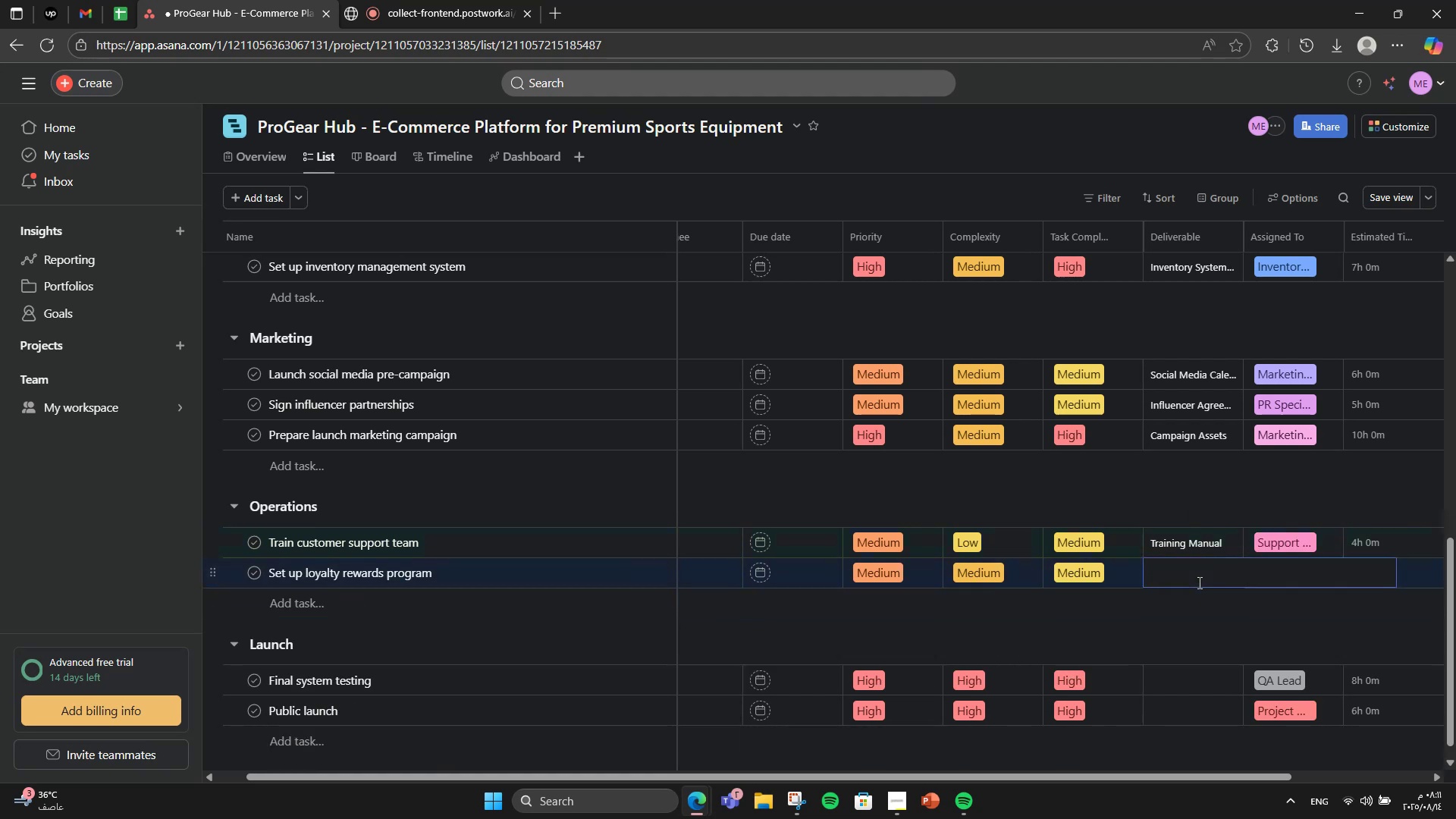 
type(Rewards Program Setup)
 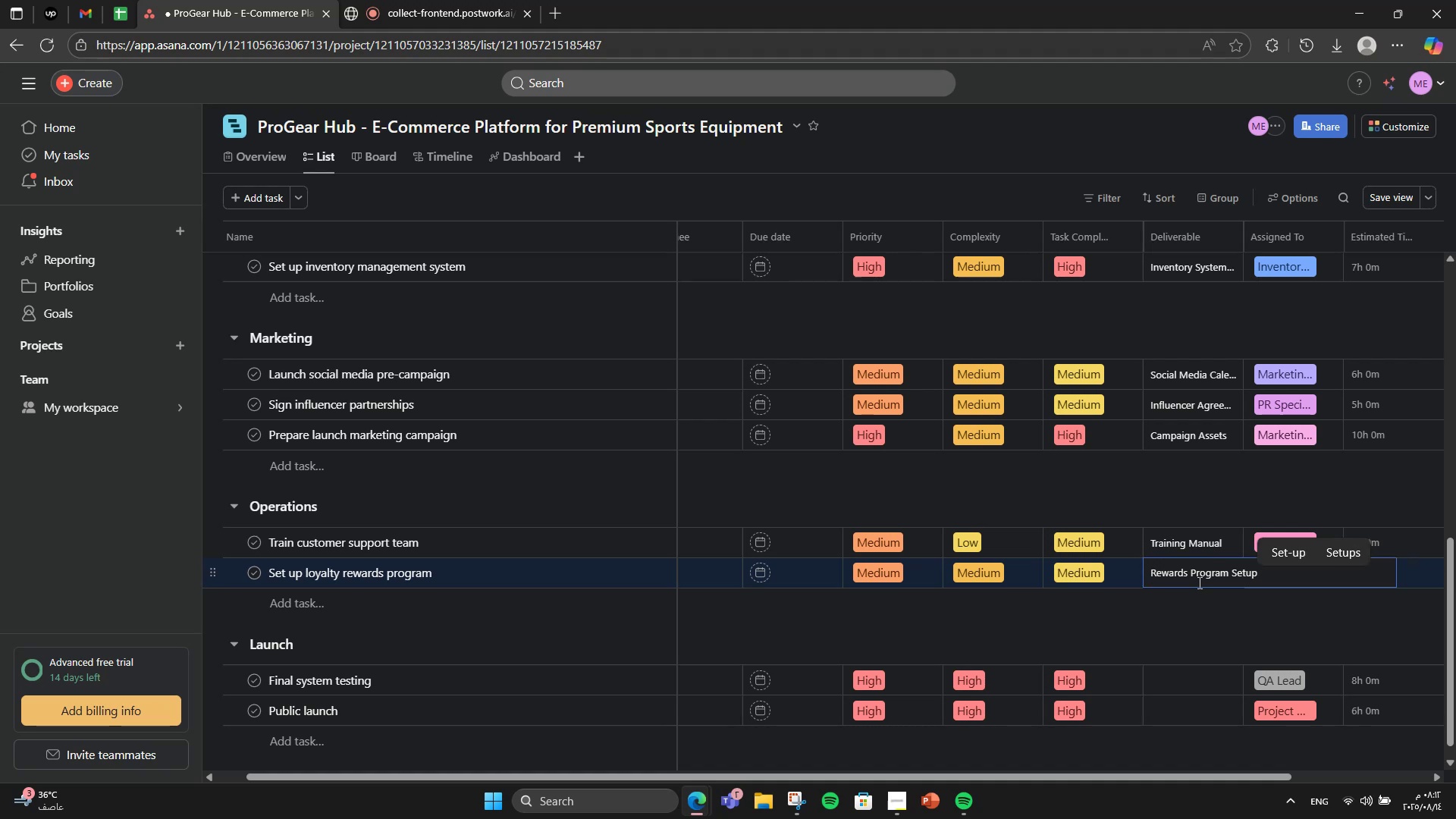 
left_click([1184, 673])
 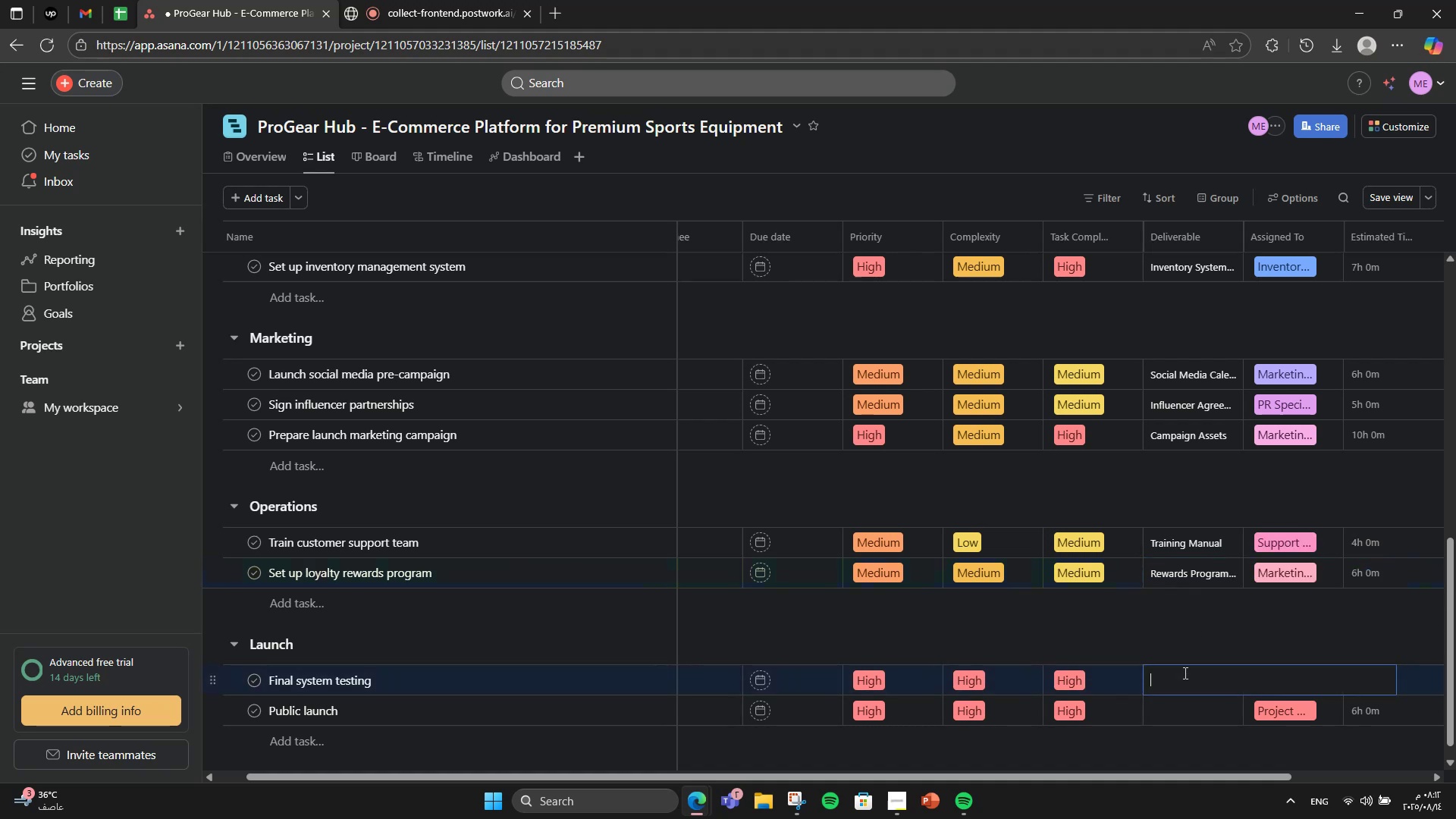 
type(Testing Report)
 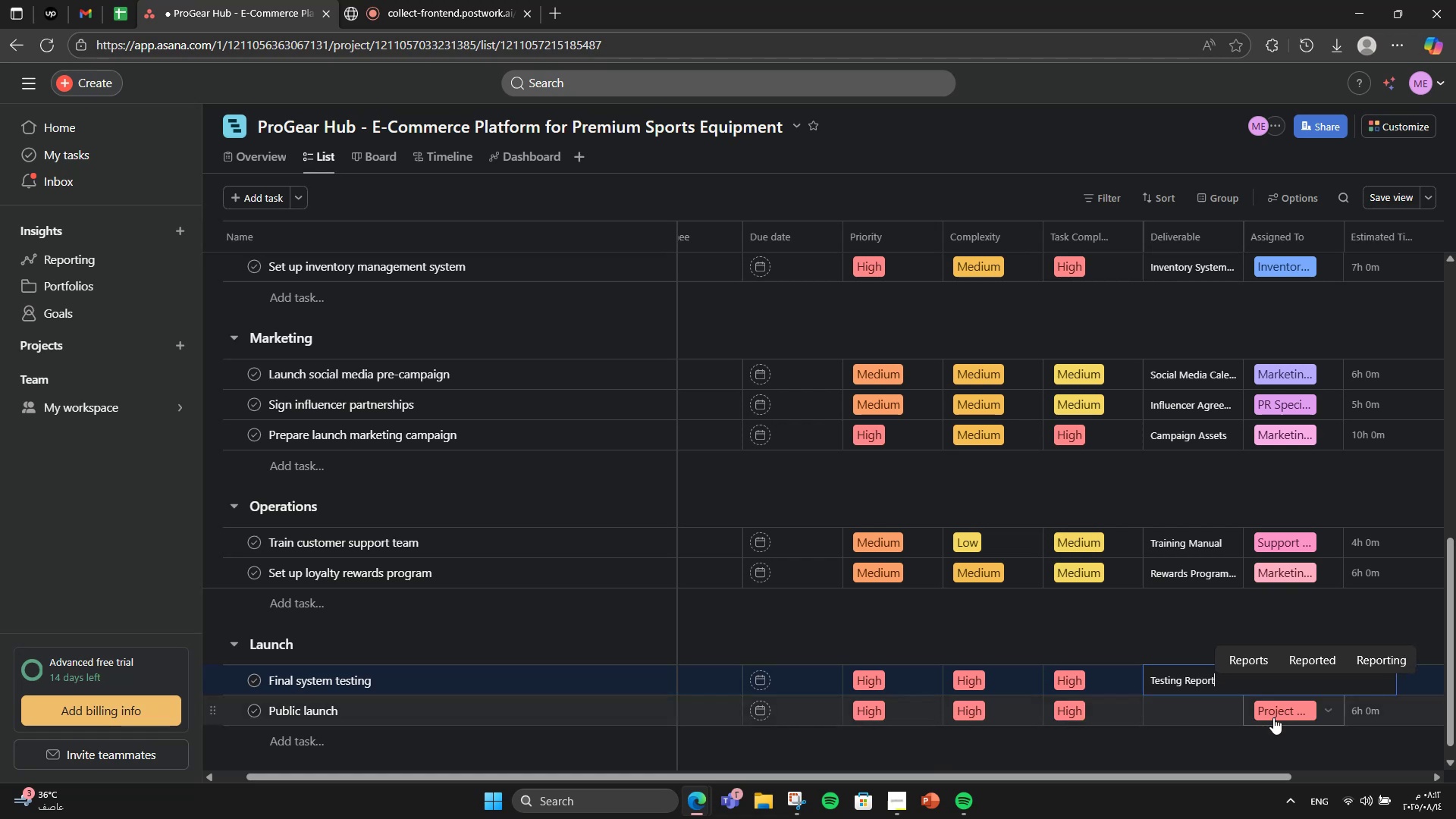 
left_click([1182, 710])
 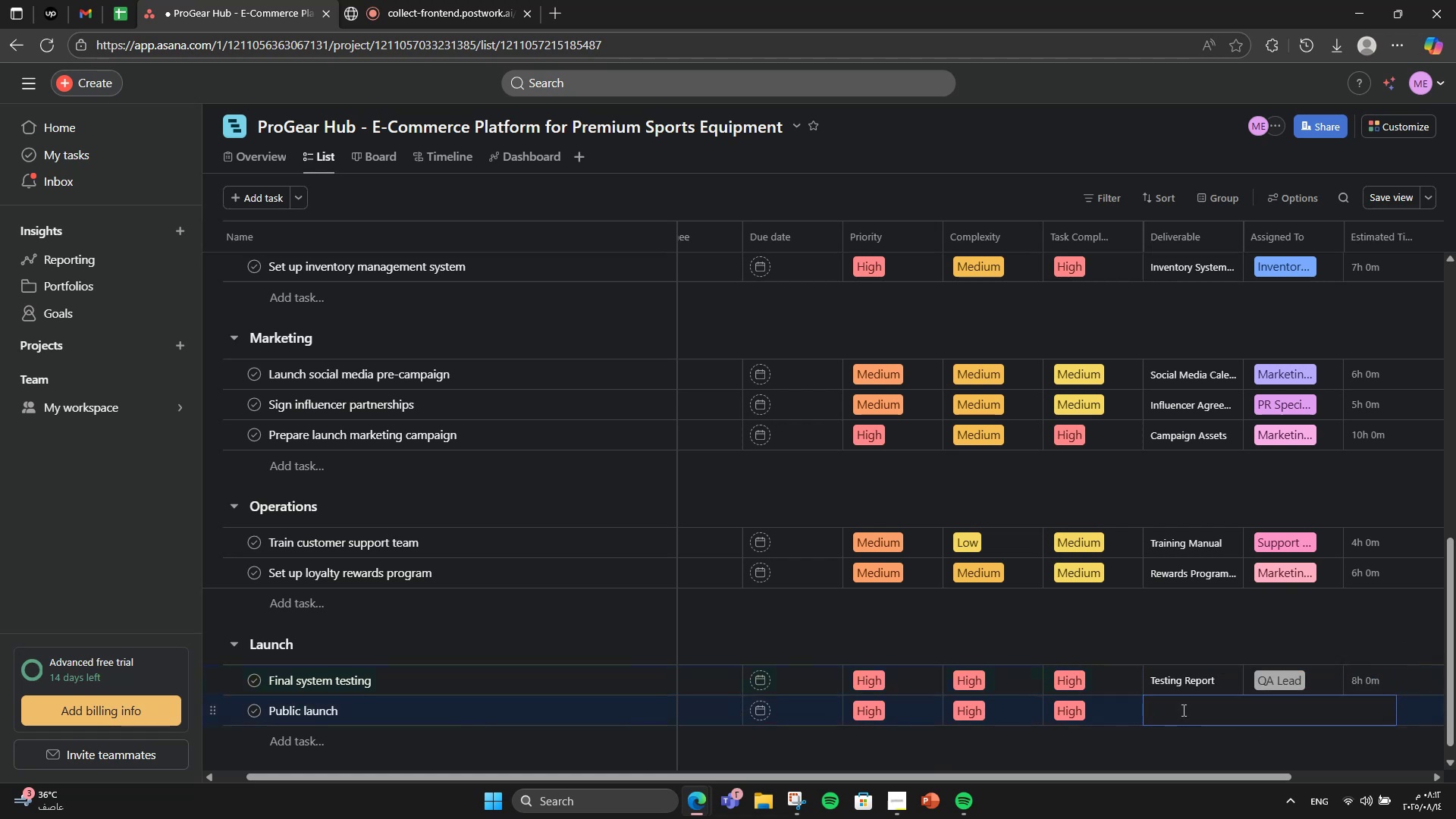 
type(Live Website & App)
 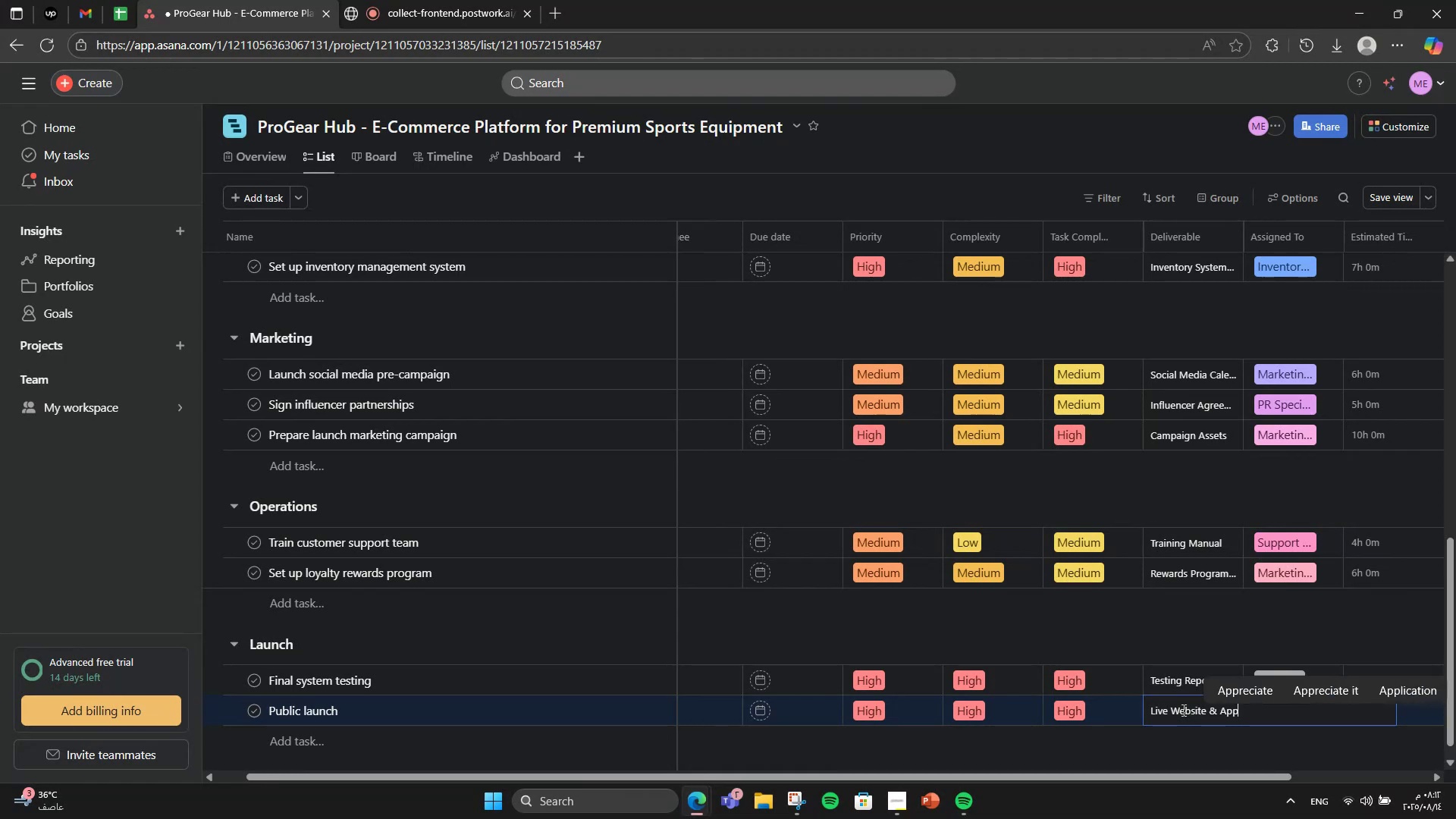 
left_click([1153, 620])
 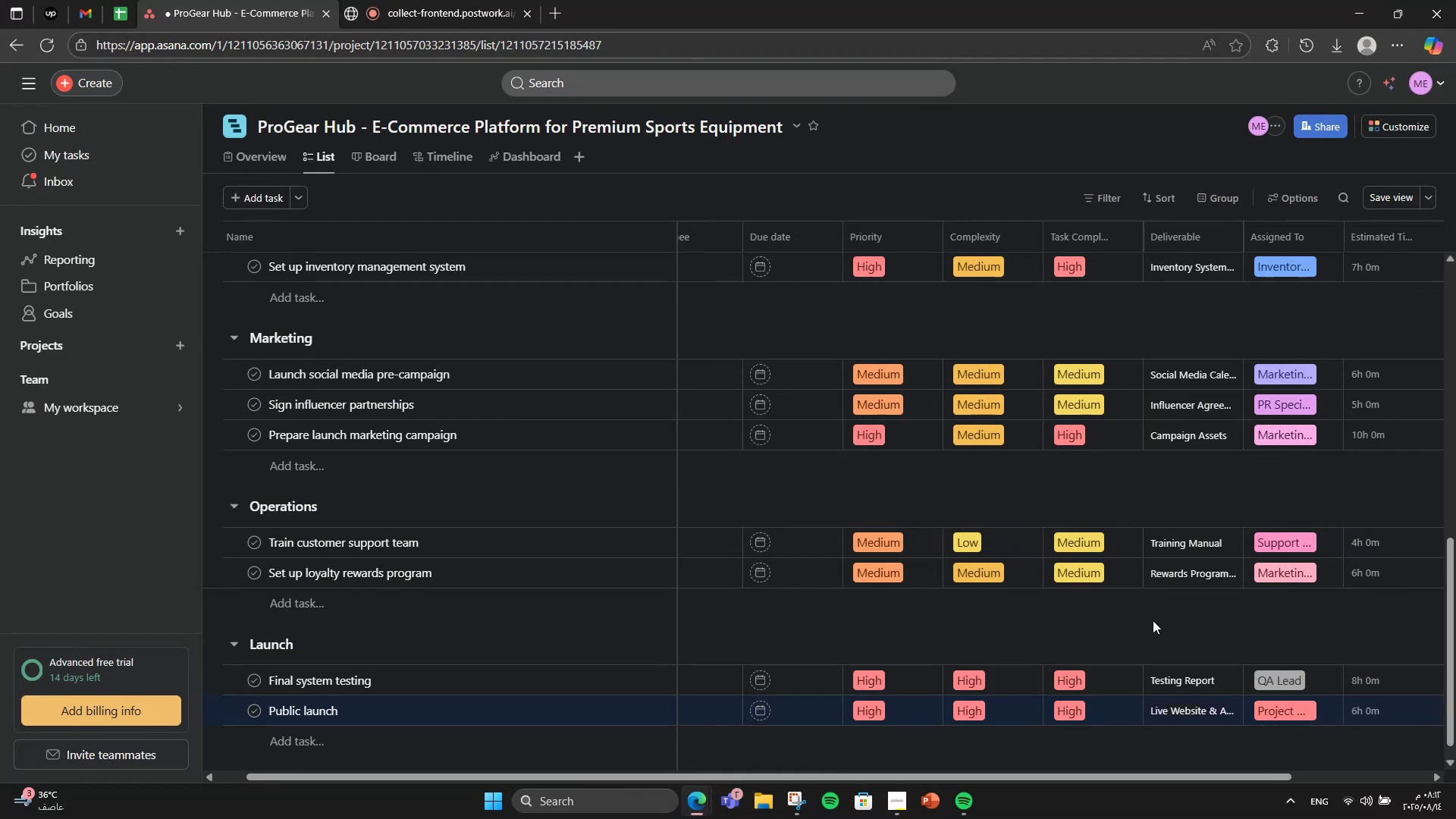 
scroll: coordinate [1153, 619], scroll_direction: up, amount: 8.0
 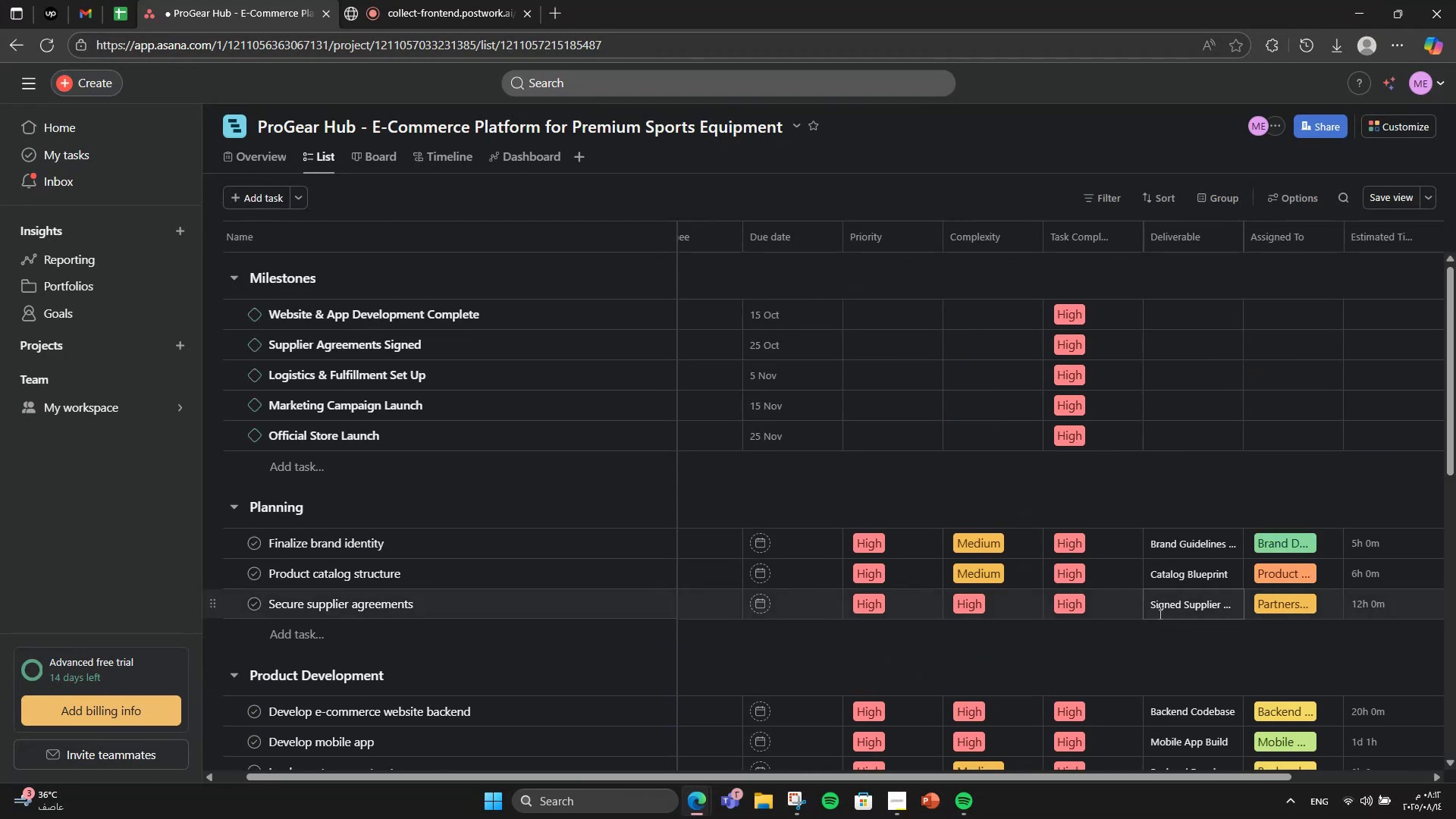 
scroll: coordinate [716, 715], scroll_direction: down, amount: 8.0
 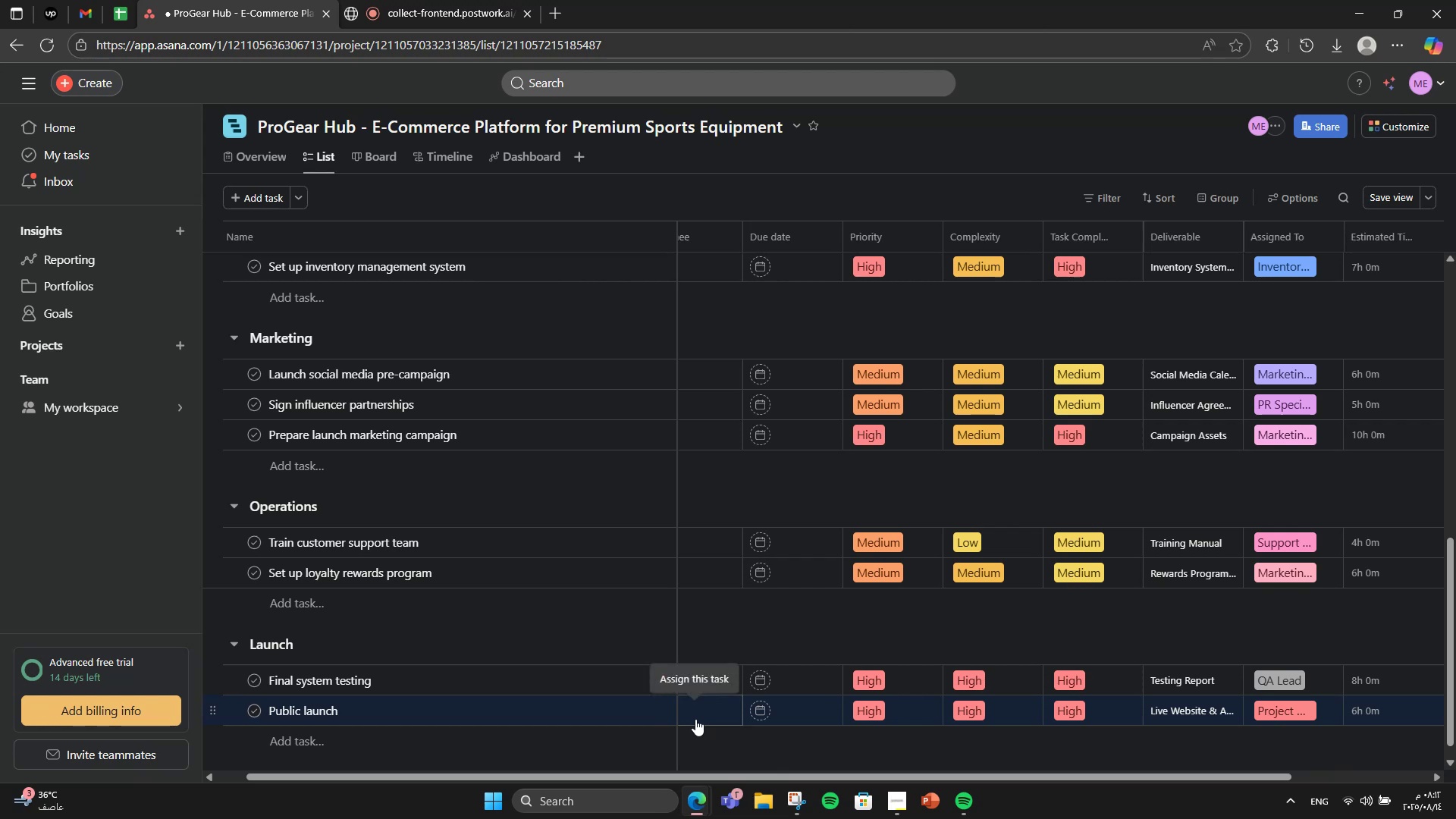 
wait(5.7)
 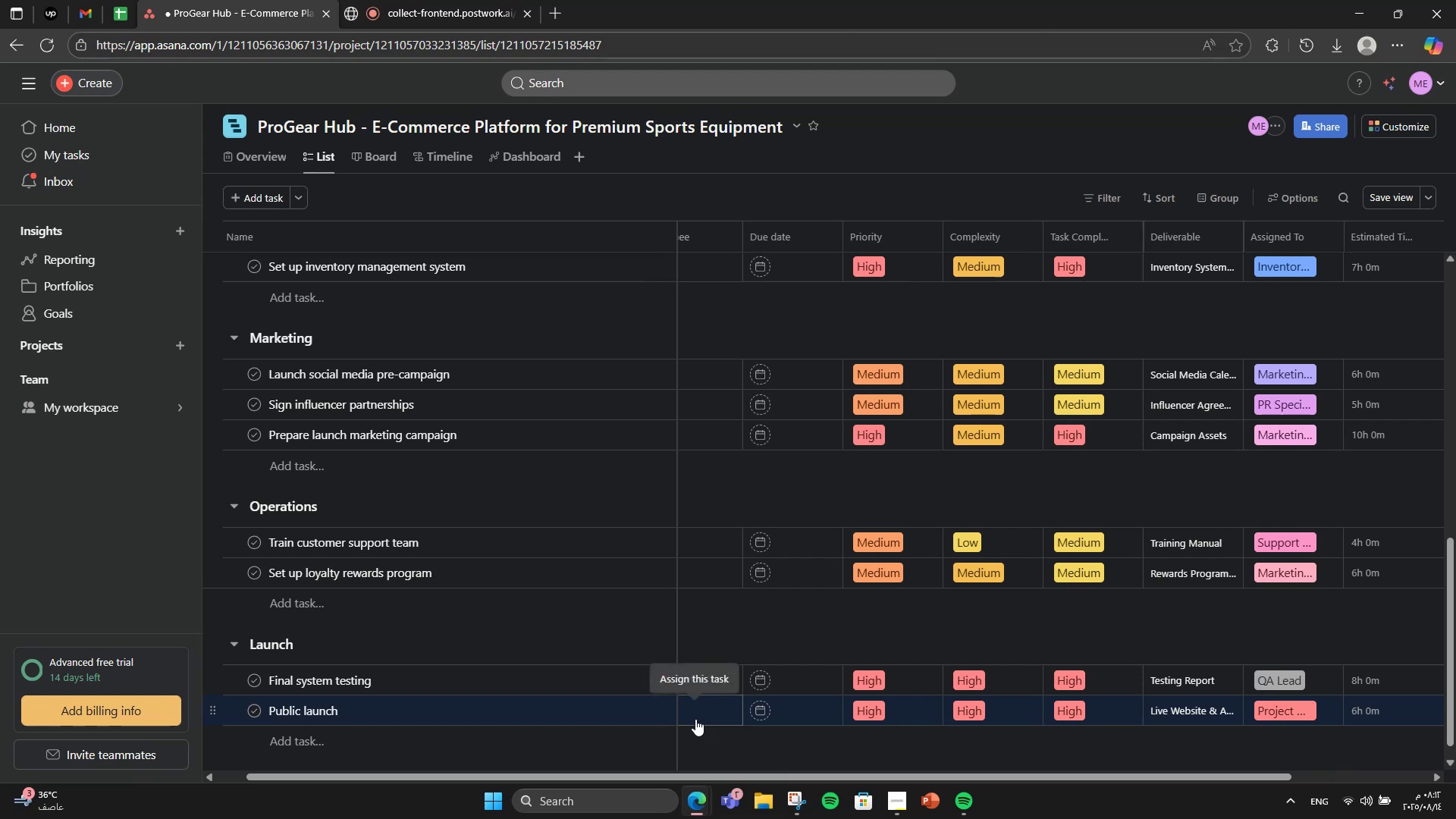 
scroll: coordinate [695, 719], scroll_direction: up, amount: 3.0
 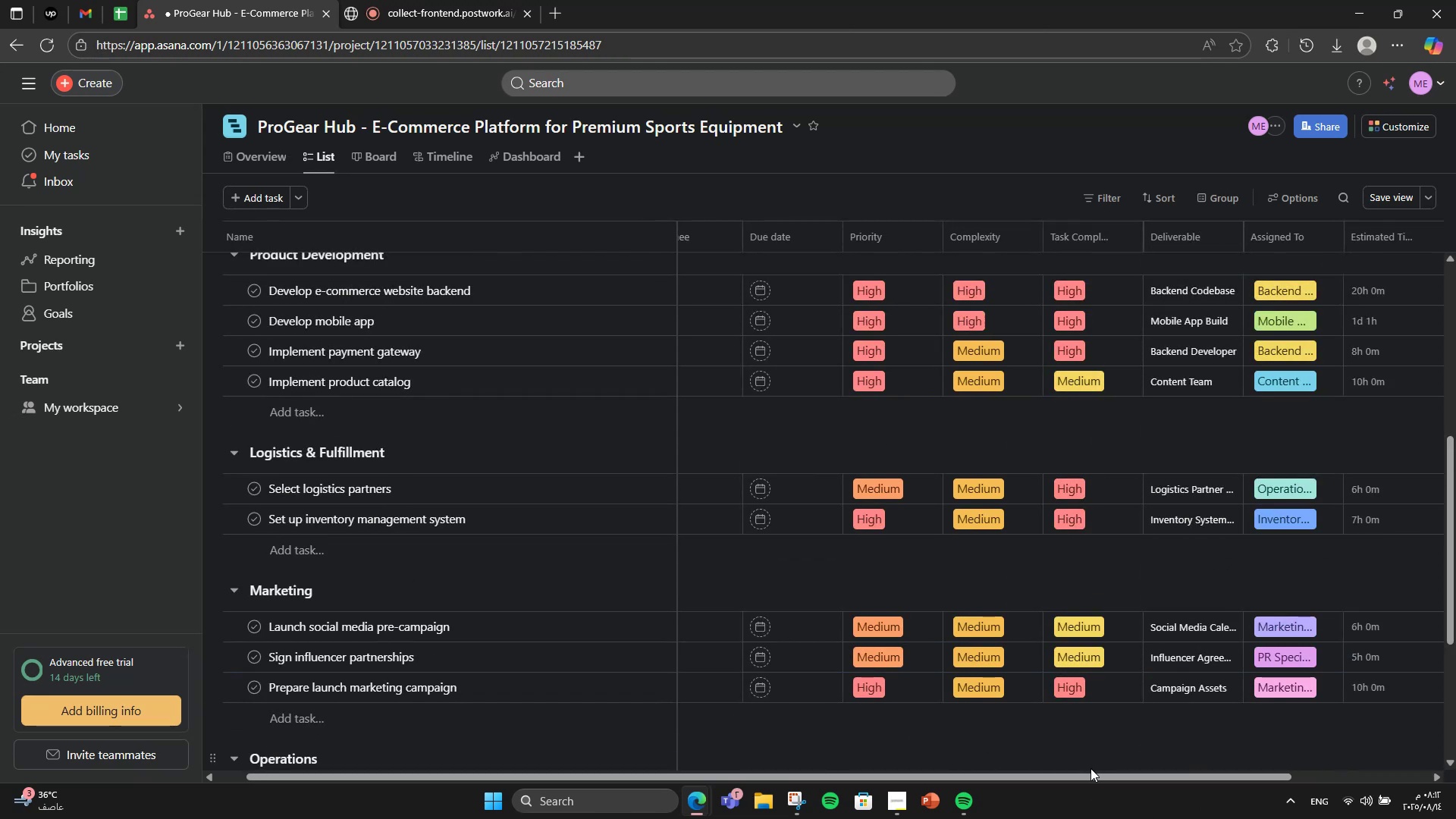 
left_click_drag(start_coordinate=[1089, 774], to_coordinate=[1149, 726])
 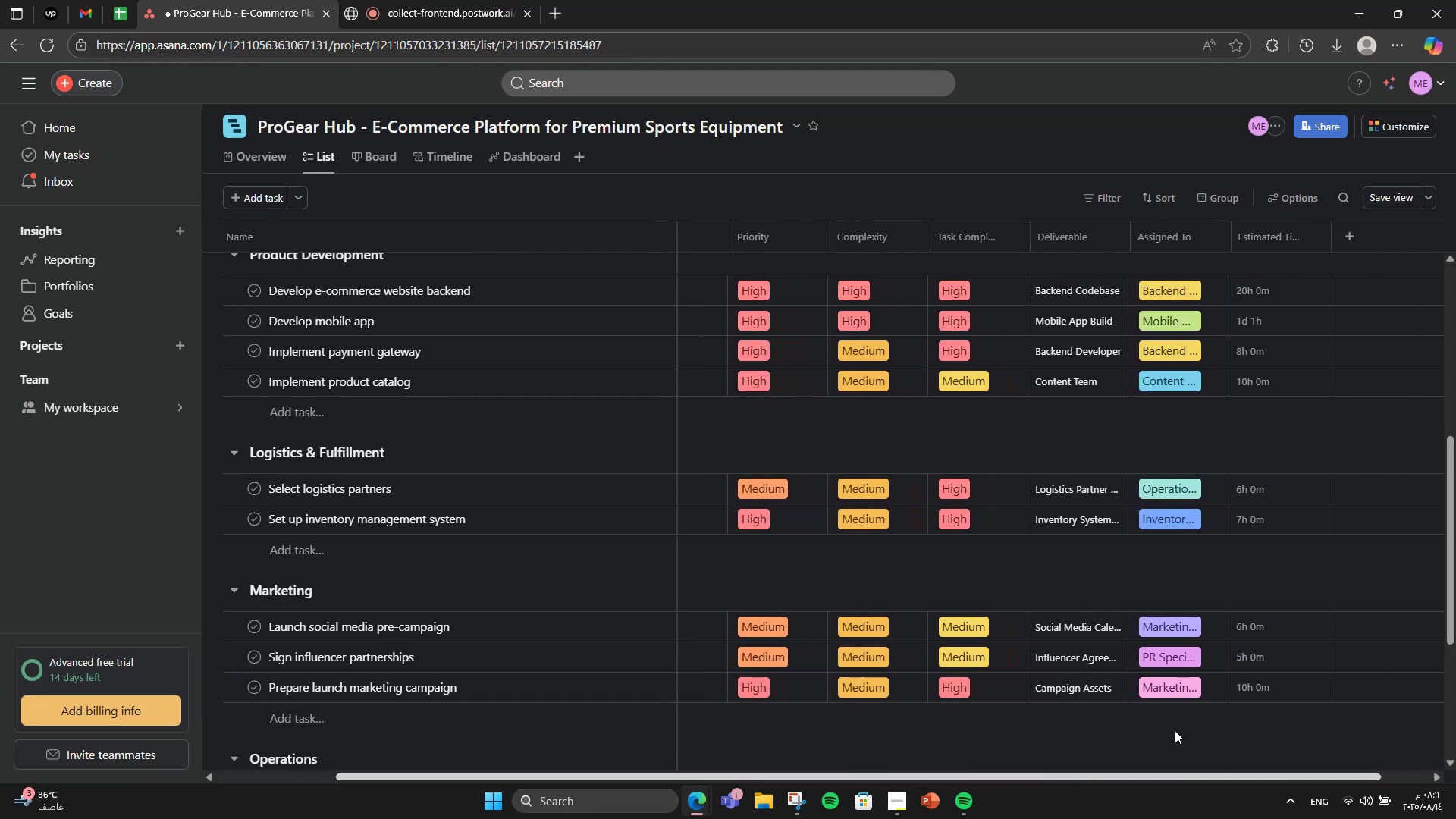 
left_click_drag(start_coordinate=[1125, 723], to_coordinate=[1072, 719])
 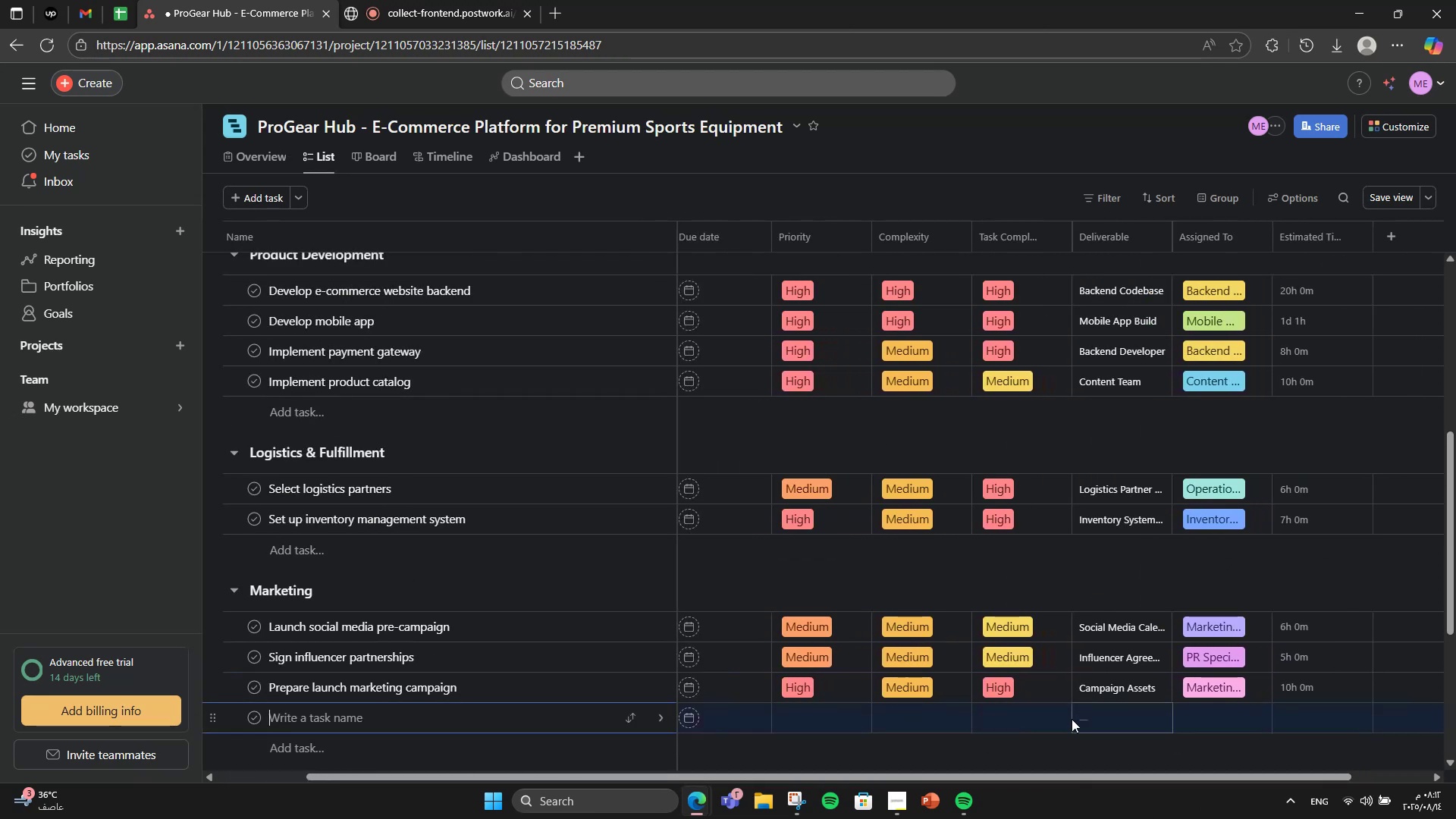 
scroll: coordinate [1070, 734], scroll_direction: down, amount: 1.0
 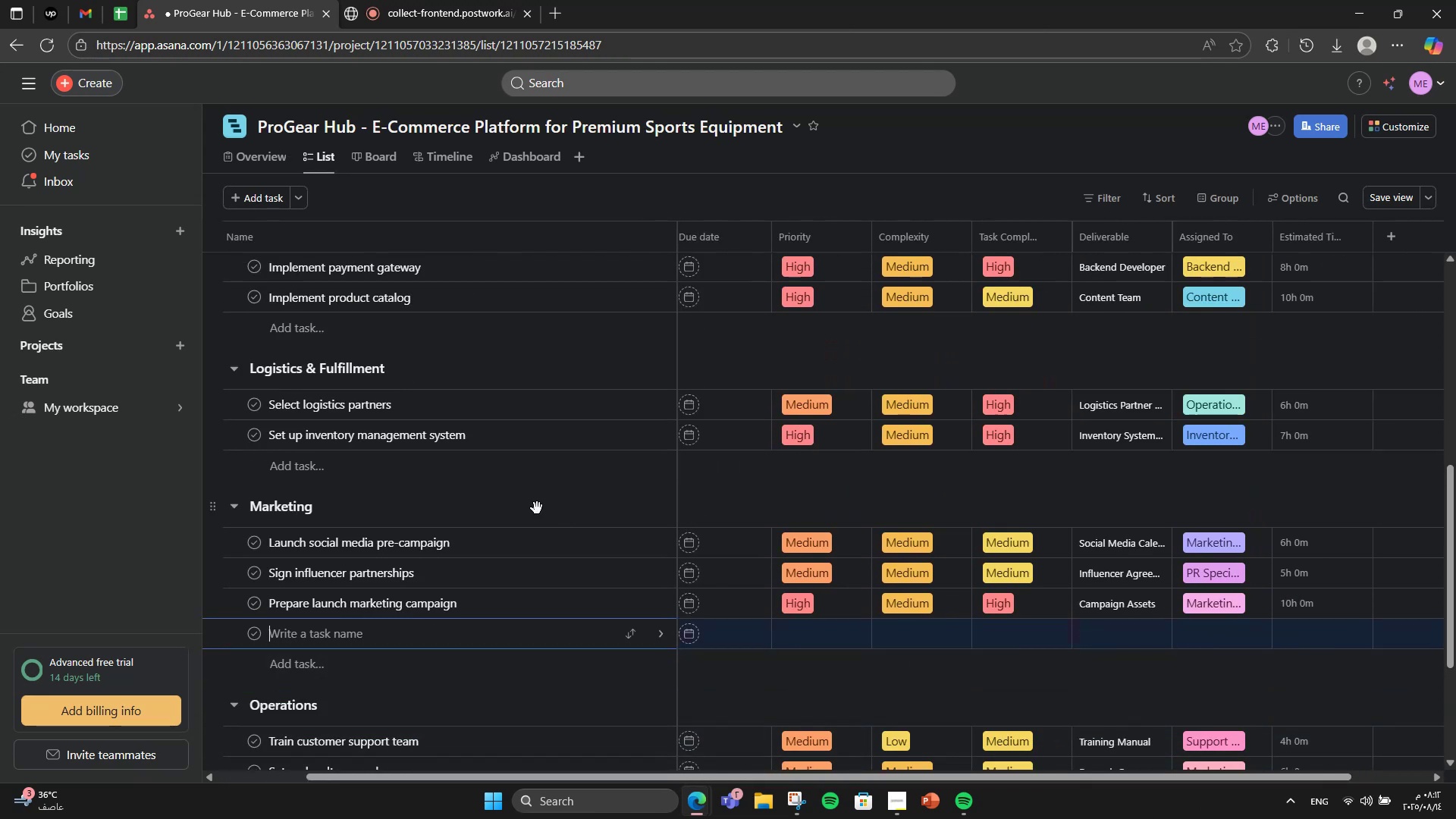 
left_click([537, 508])
 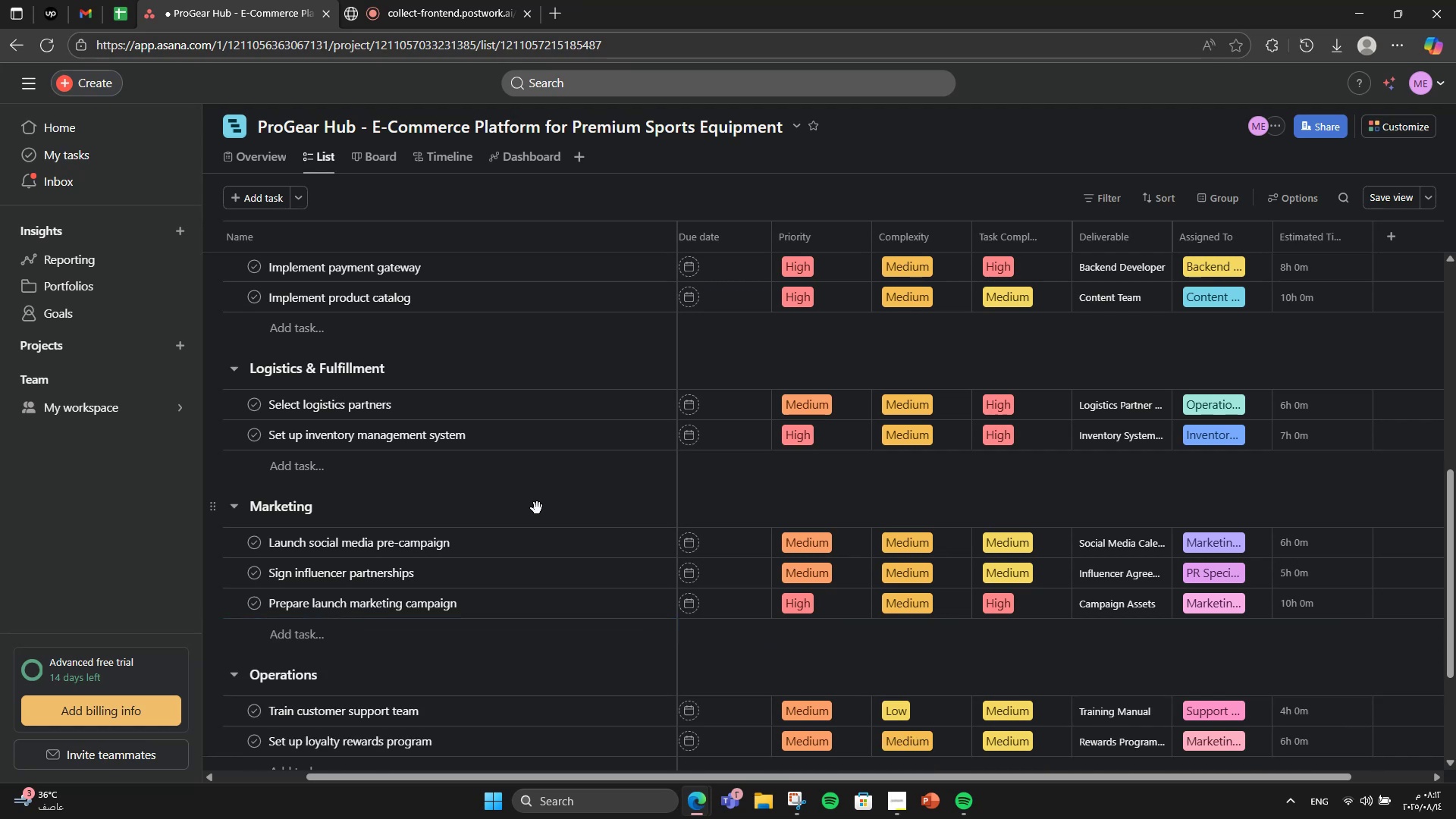 
scroll: coordinate [537, 508], scroll_direction: down, amount: 2.0
 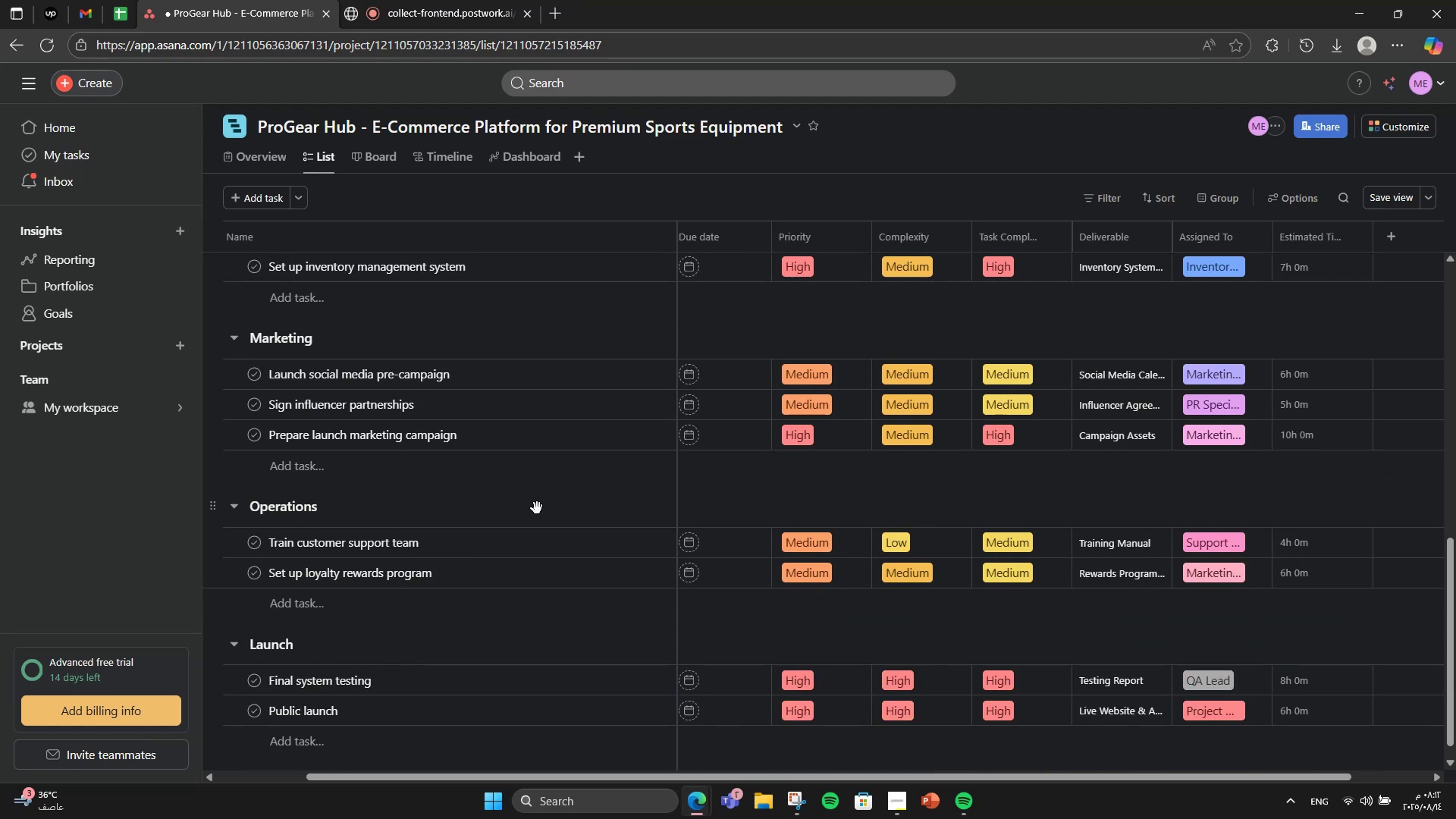 
wait(10.19)
 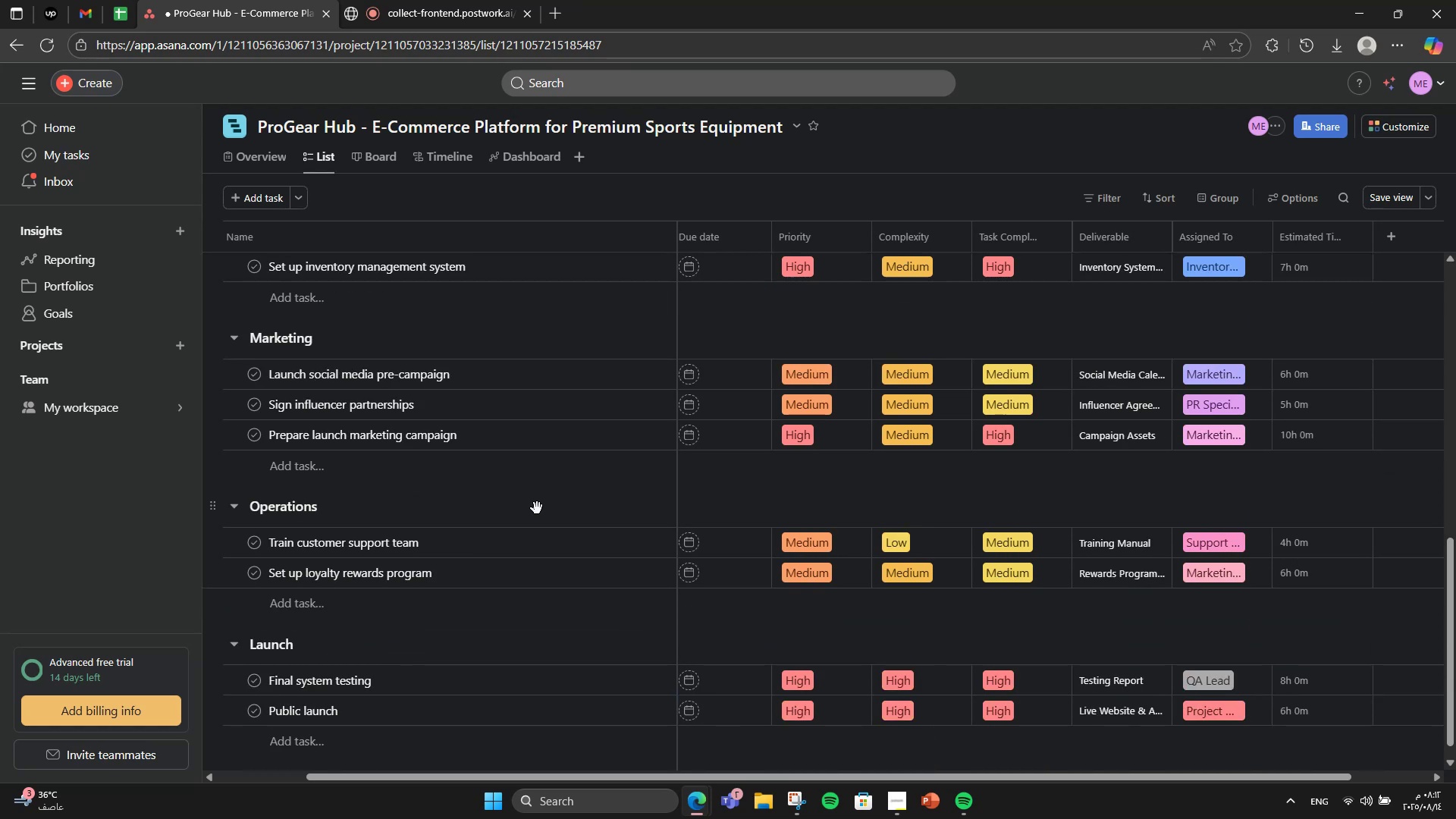 
scroll: coordinate [548, 505], scroll_direction: up, amount: 8.0
 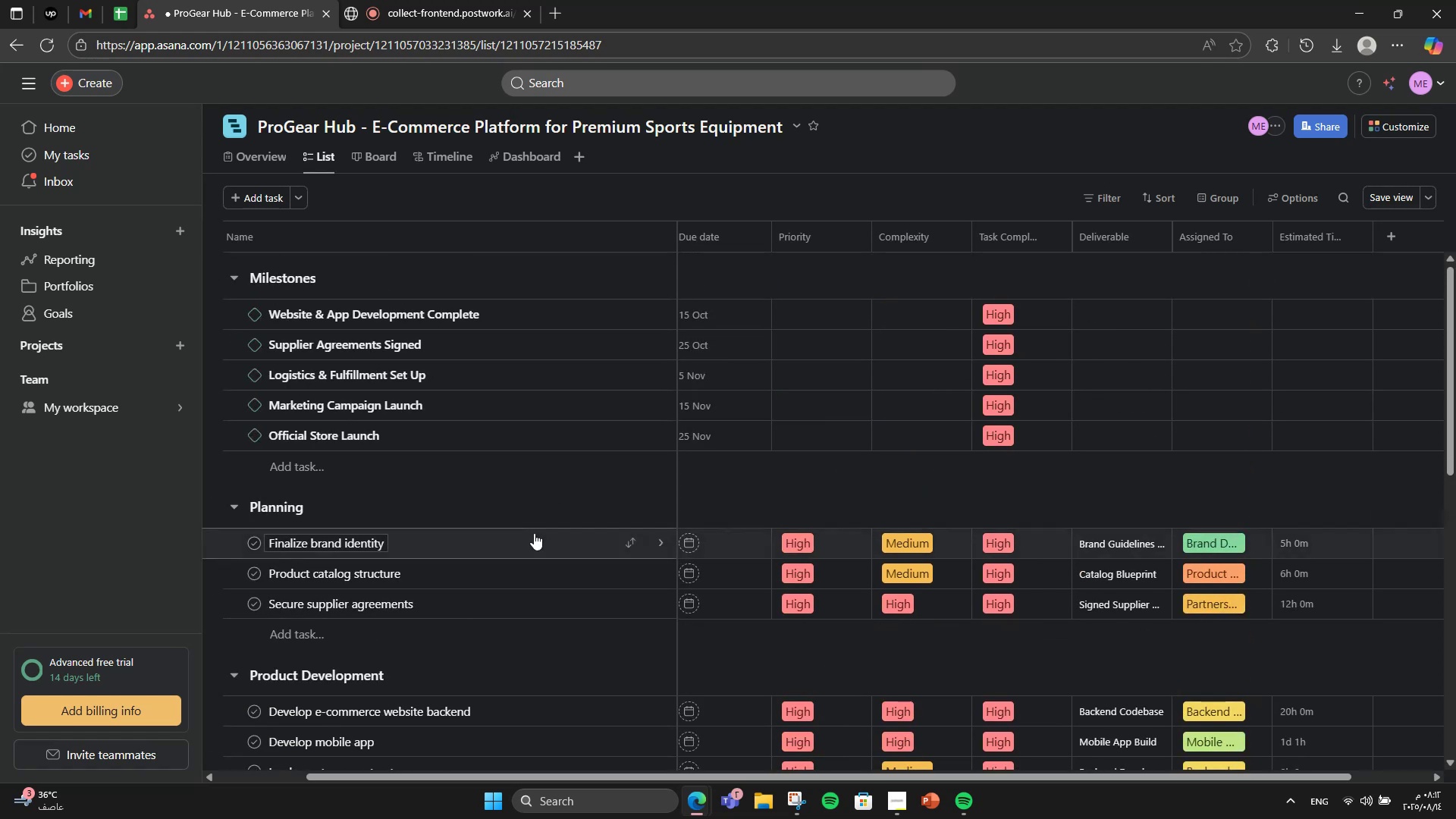 
scroll: coordinate [533, 543], scroll_direction: down, amount: 2.0
 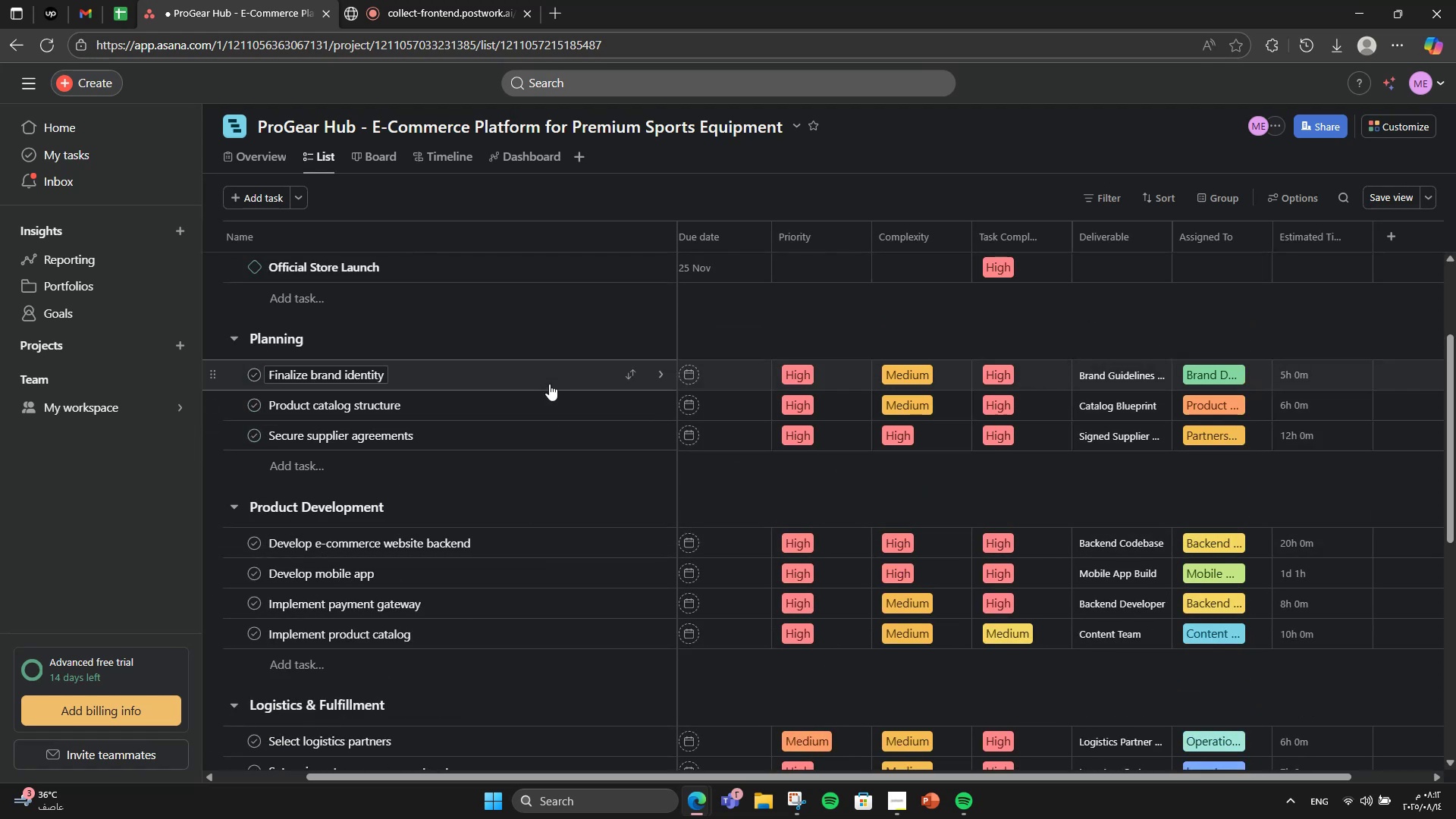 
left_click([550, 381])
 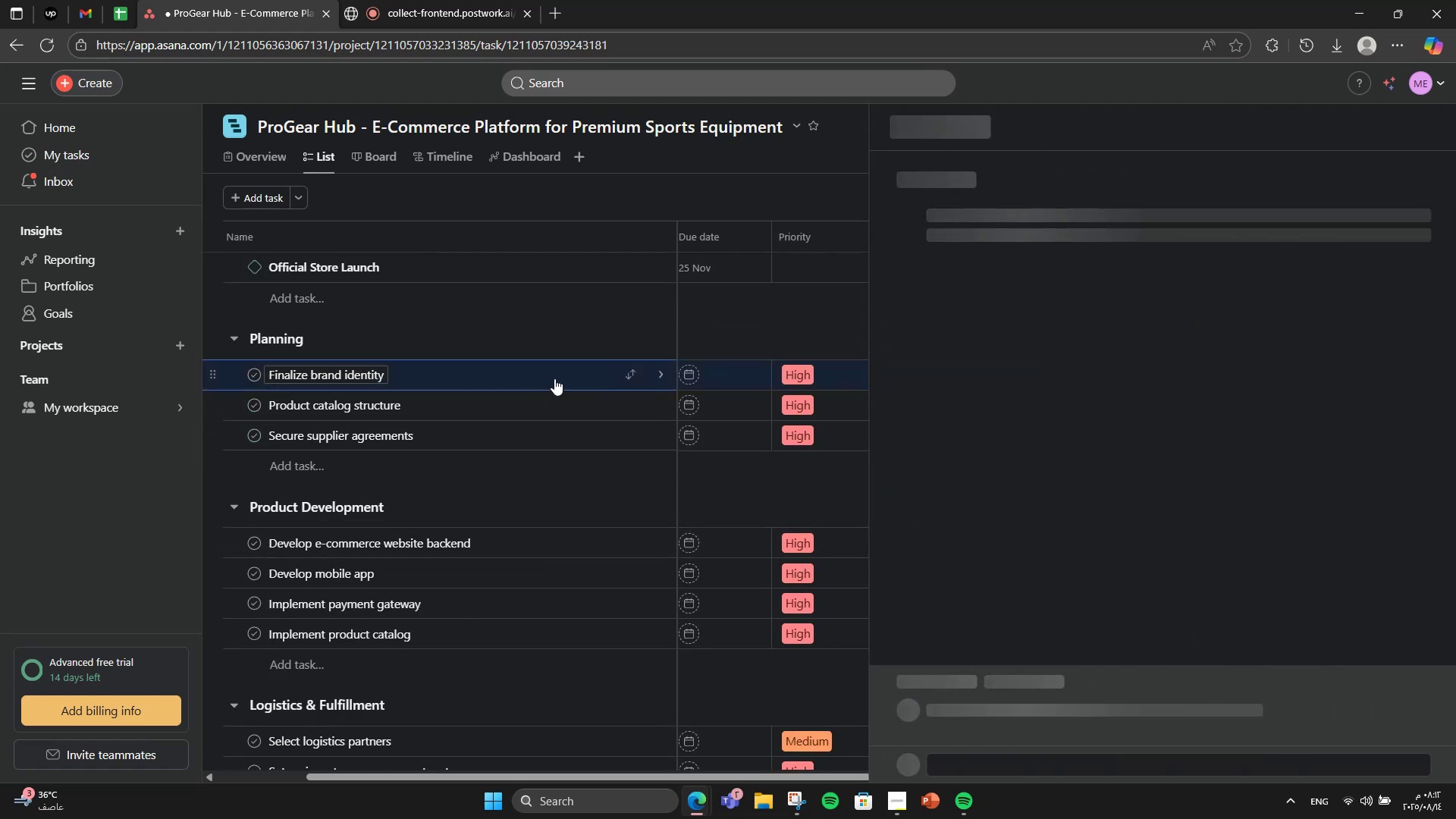 
scroll: coordinate [1178, 231], scroll_direction: down, amount: 12.0
 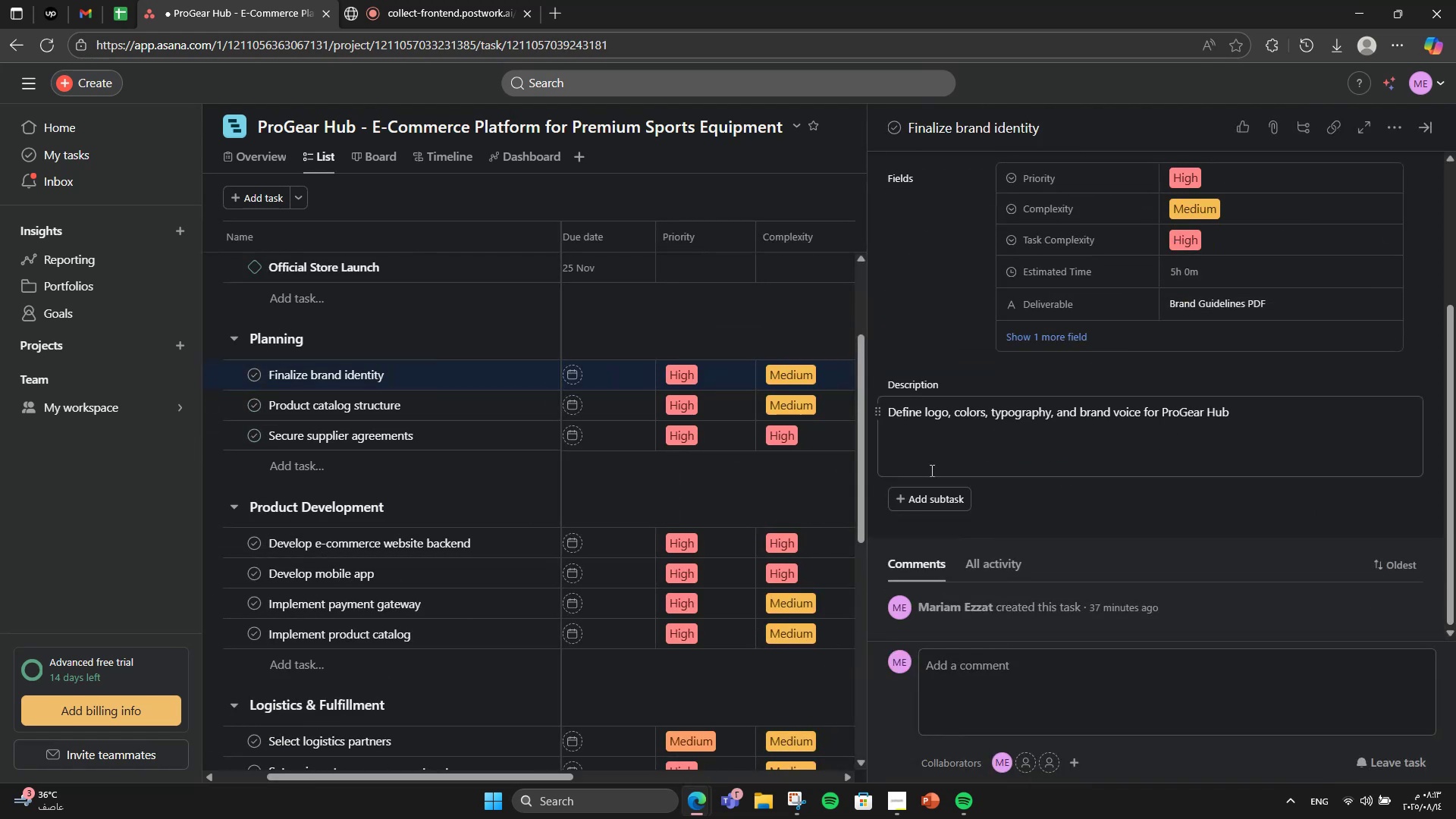 
left_click([915, 501])
 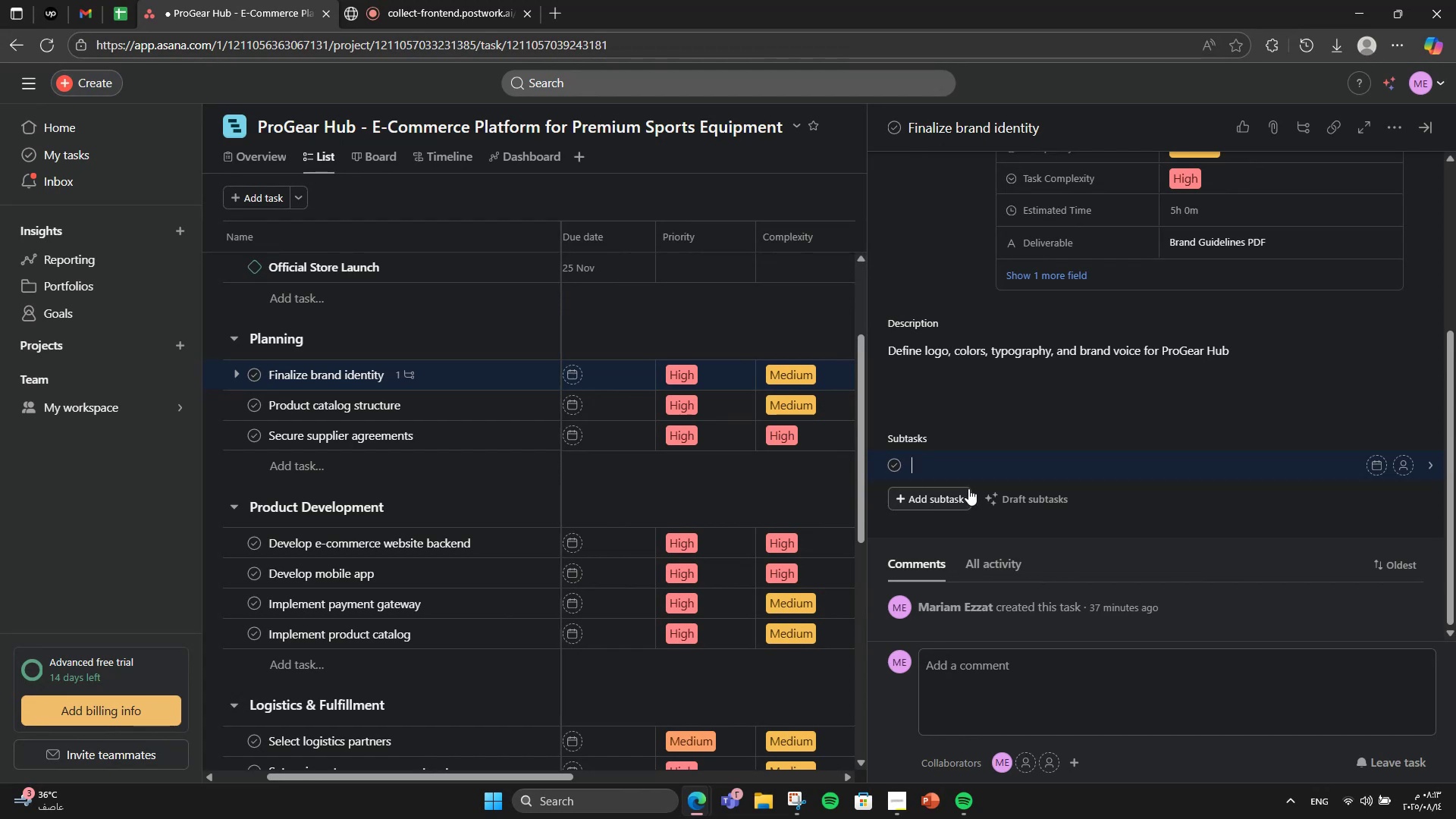 
wait(6.63)
 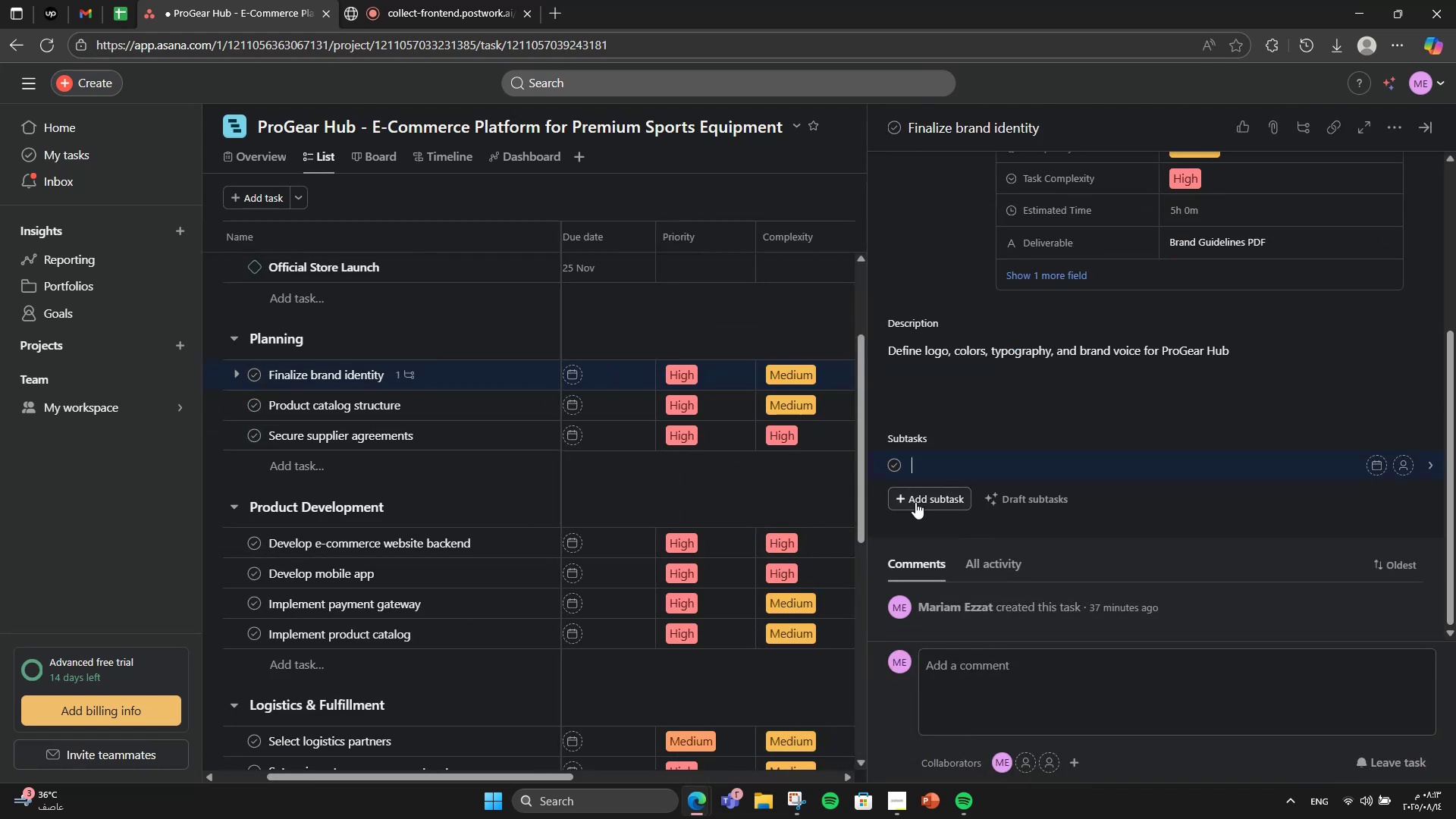 
type(Logo design)
 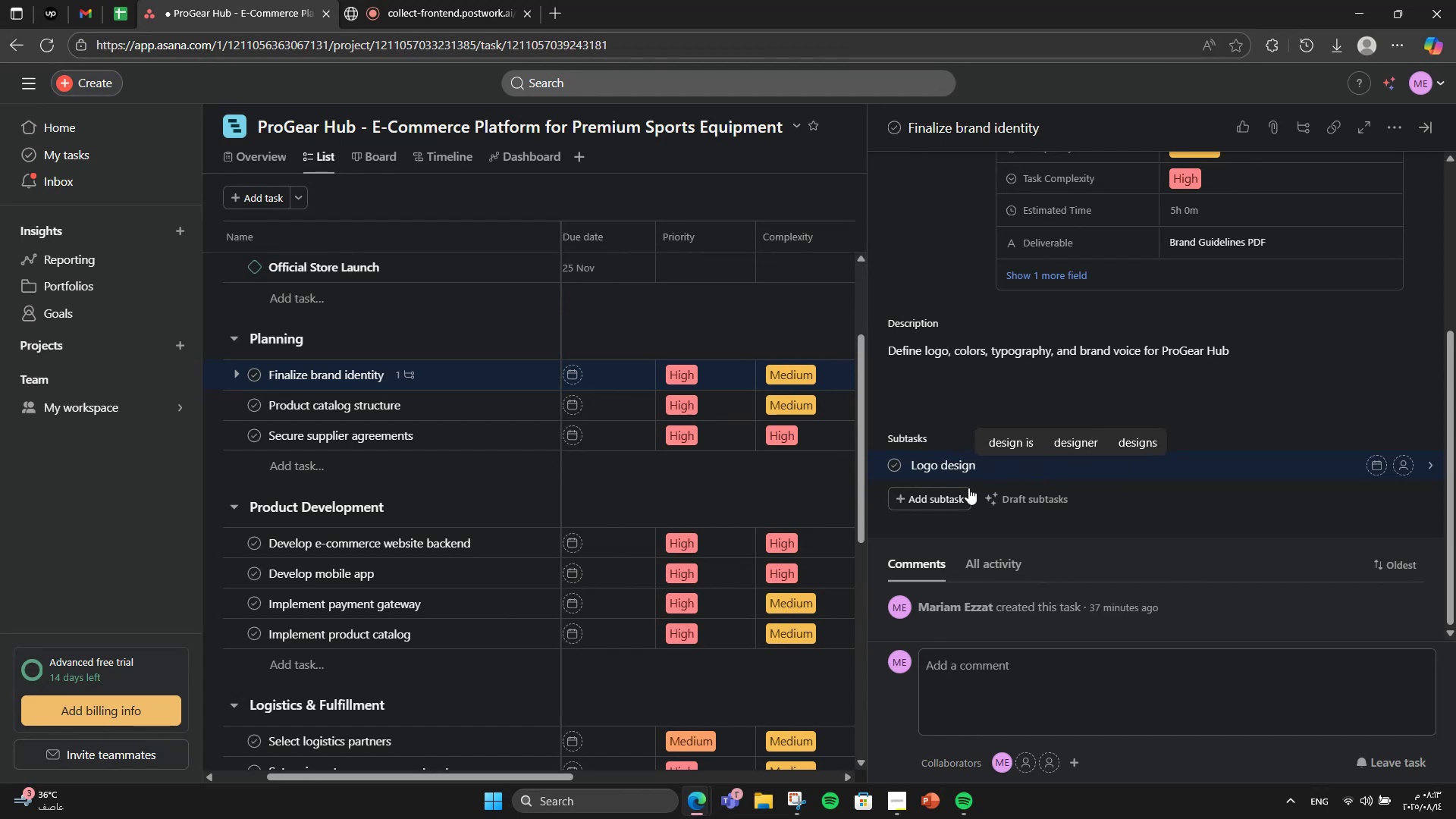 
key(Enter)
 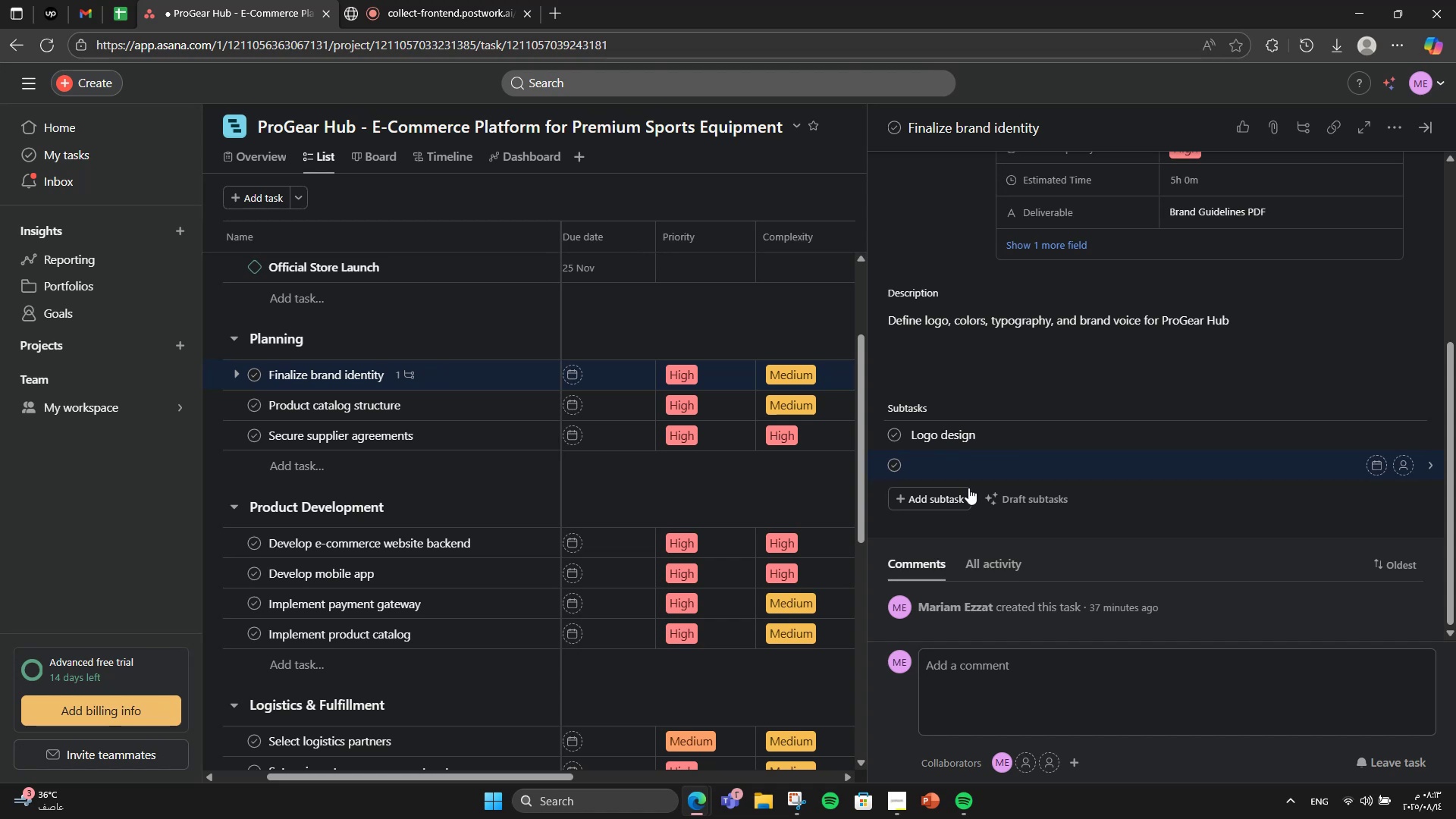 
type(Color palette)
 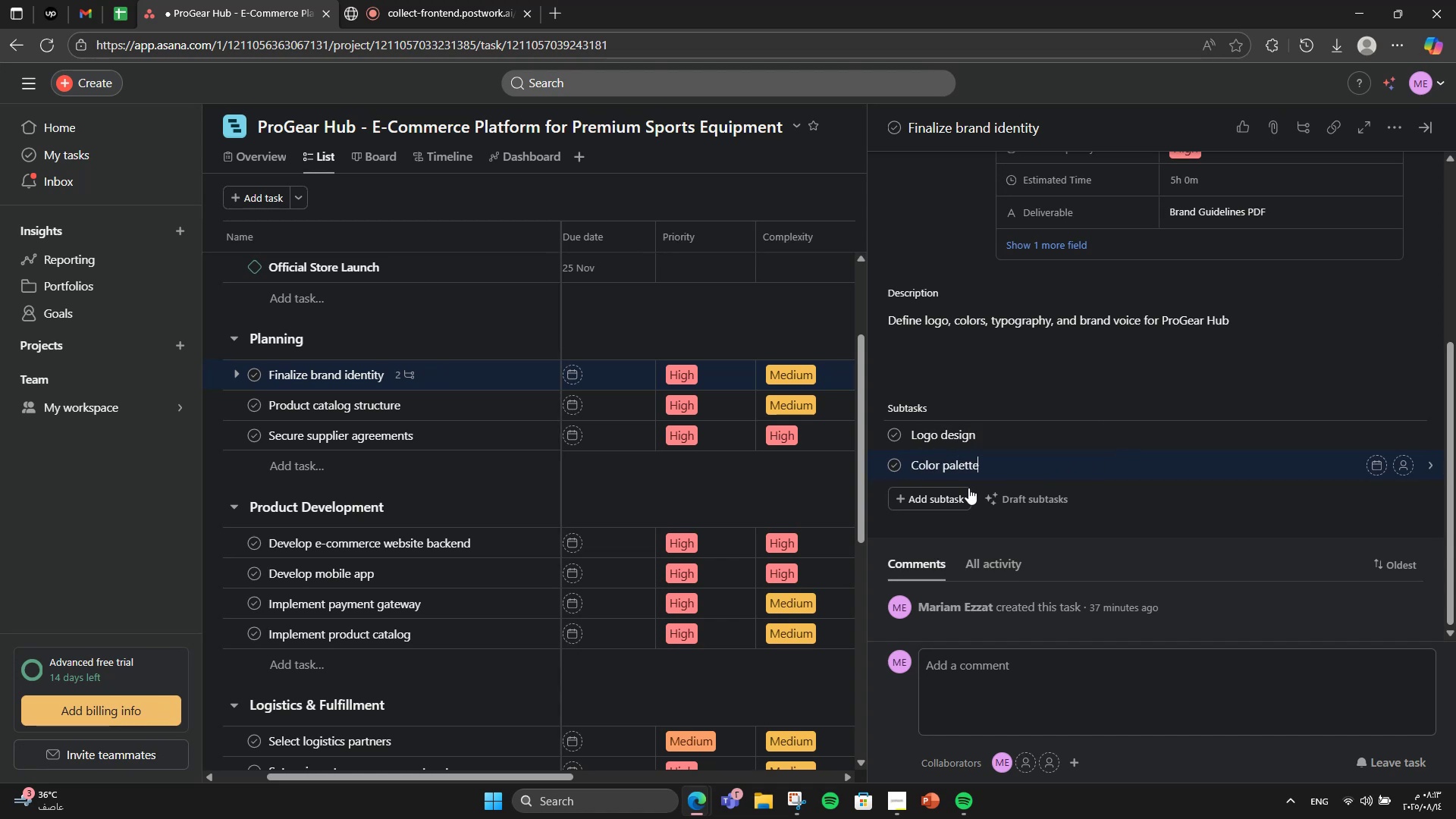 
key(Enter)
 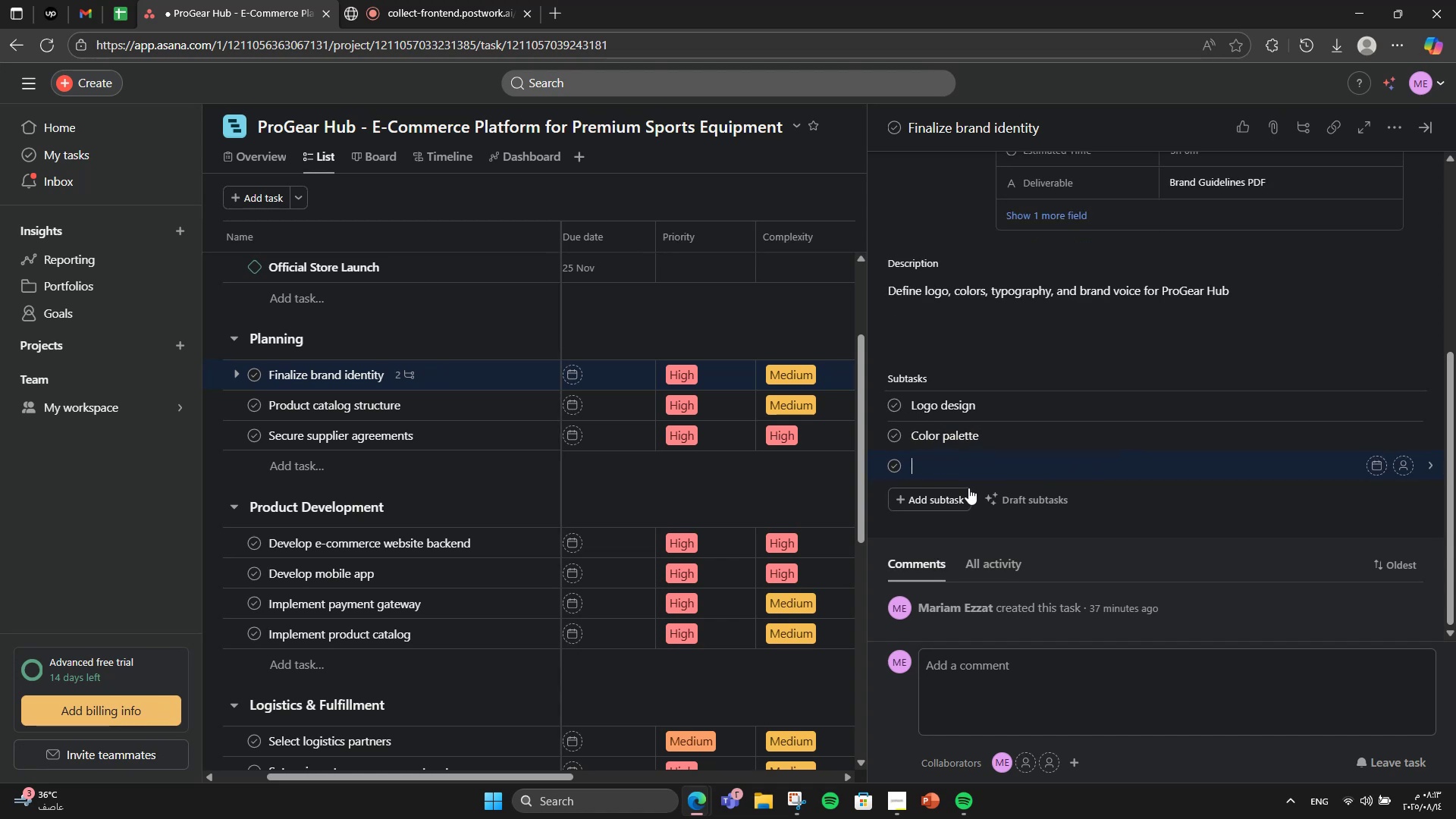 
type(Typograo)
key(Backspace)
type(phy guide)
 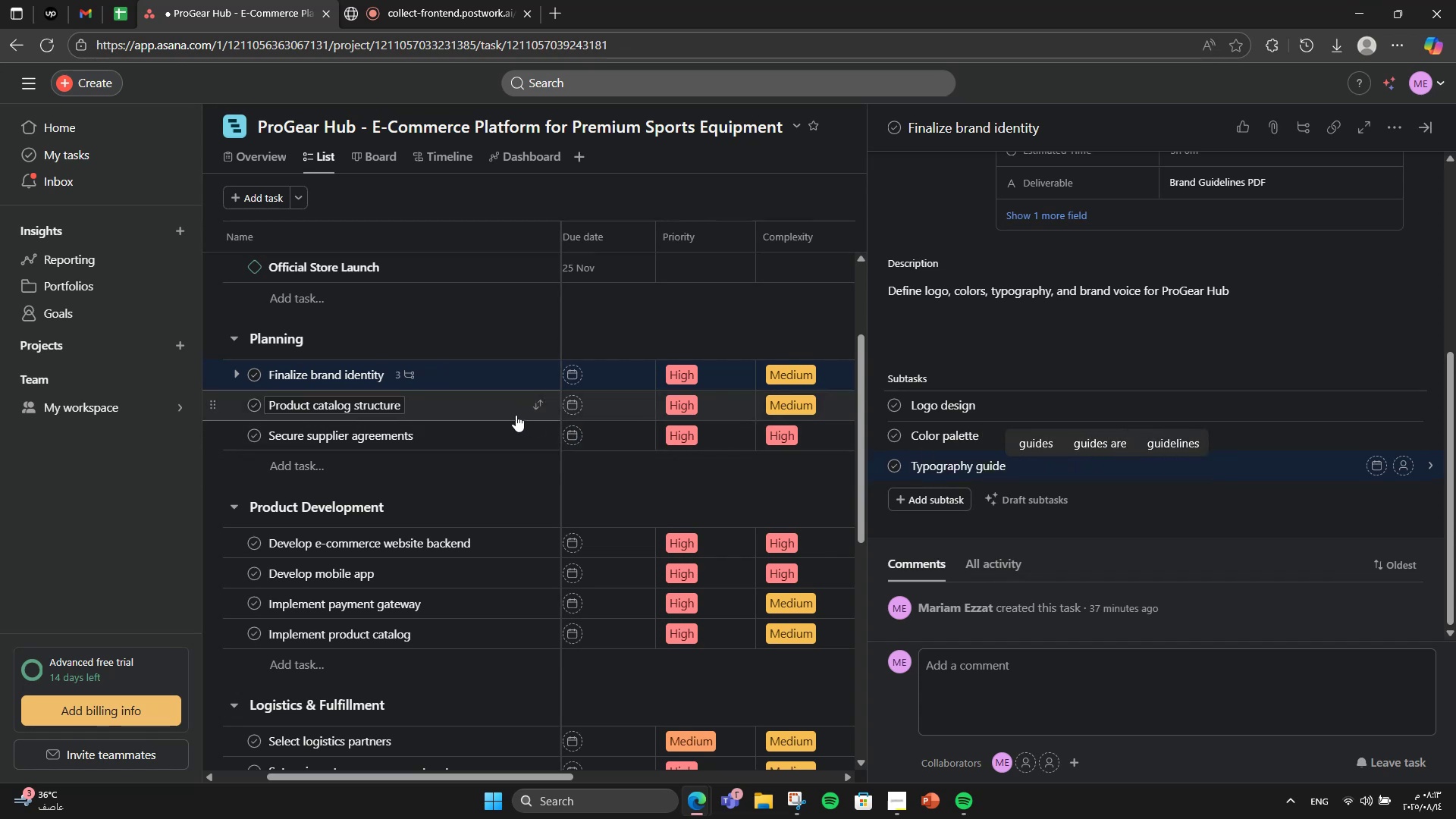 
scroll: coordinate [1328, 377], scroll_direction: up, amount: 2.0
 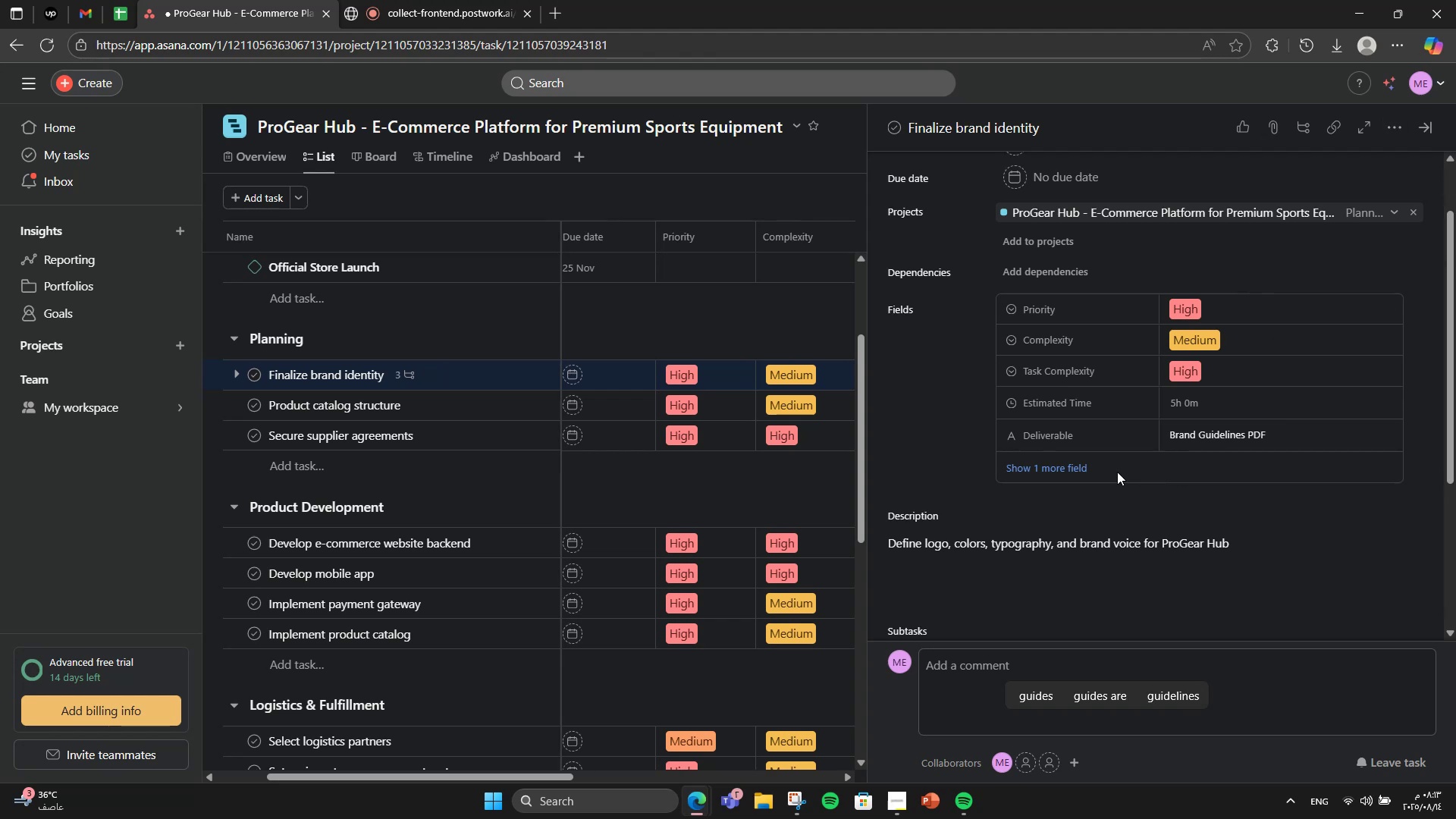 
left_click([1084, 470])
 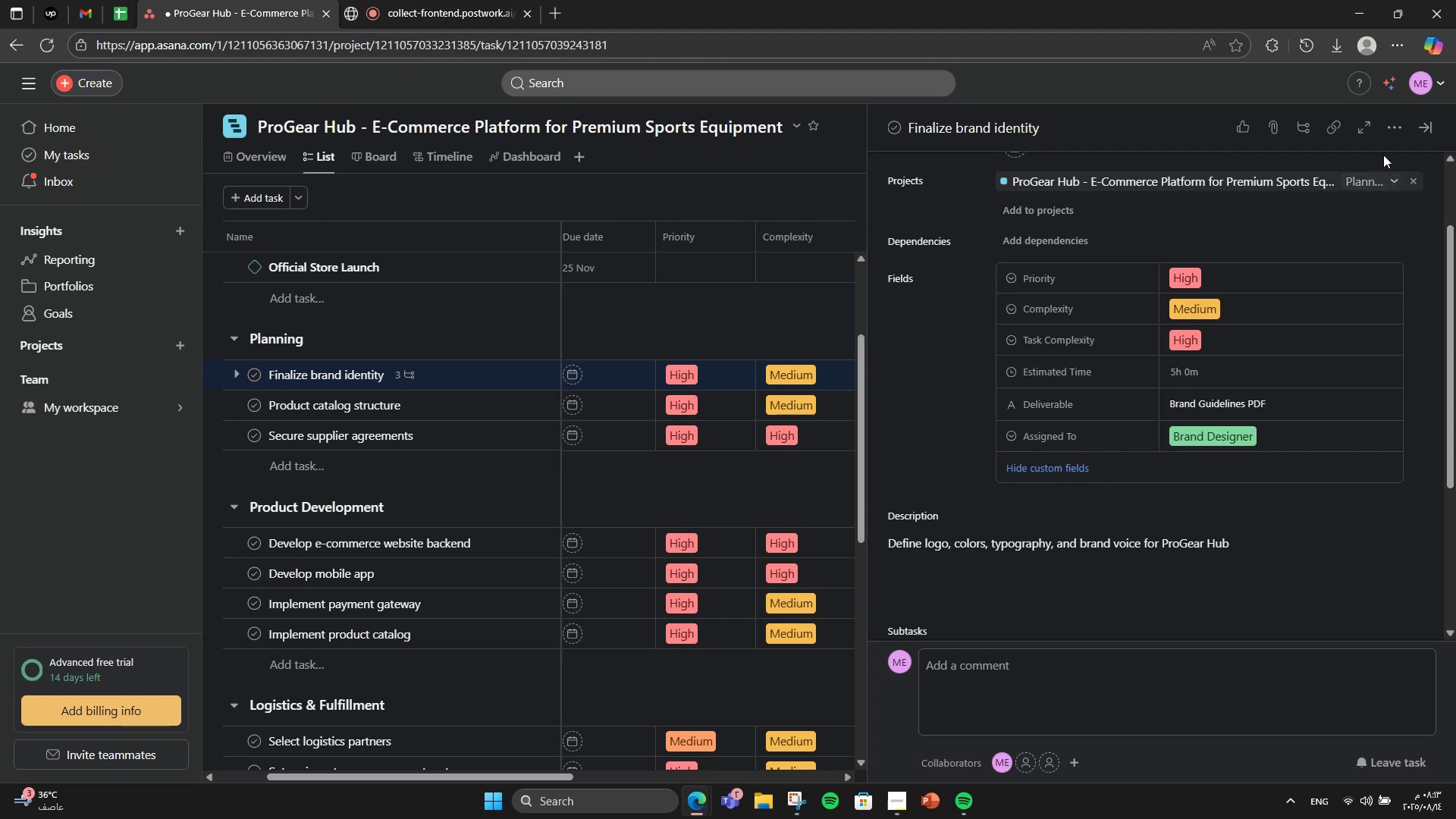 
left_click([1392, 131])
 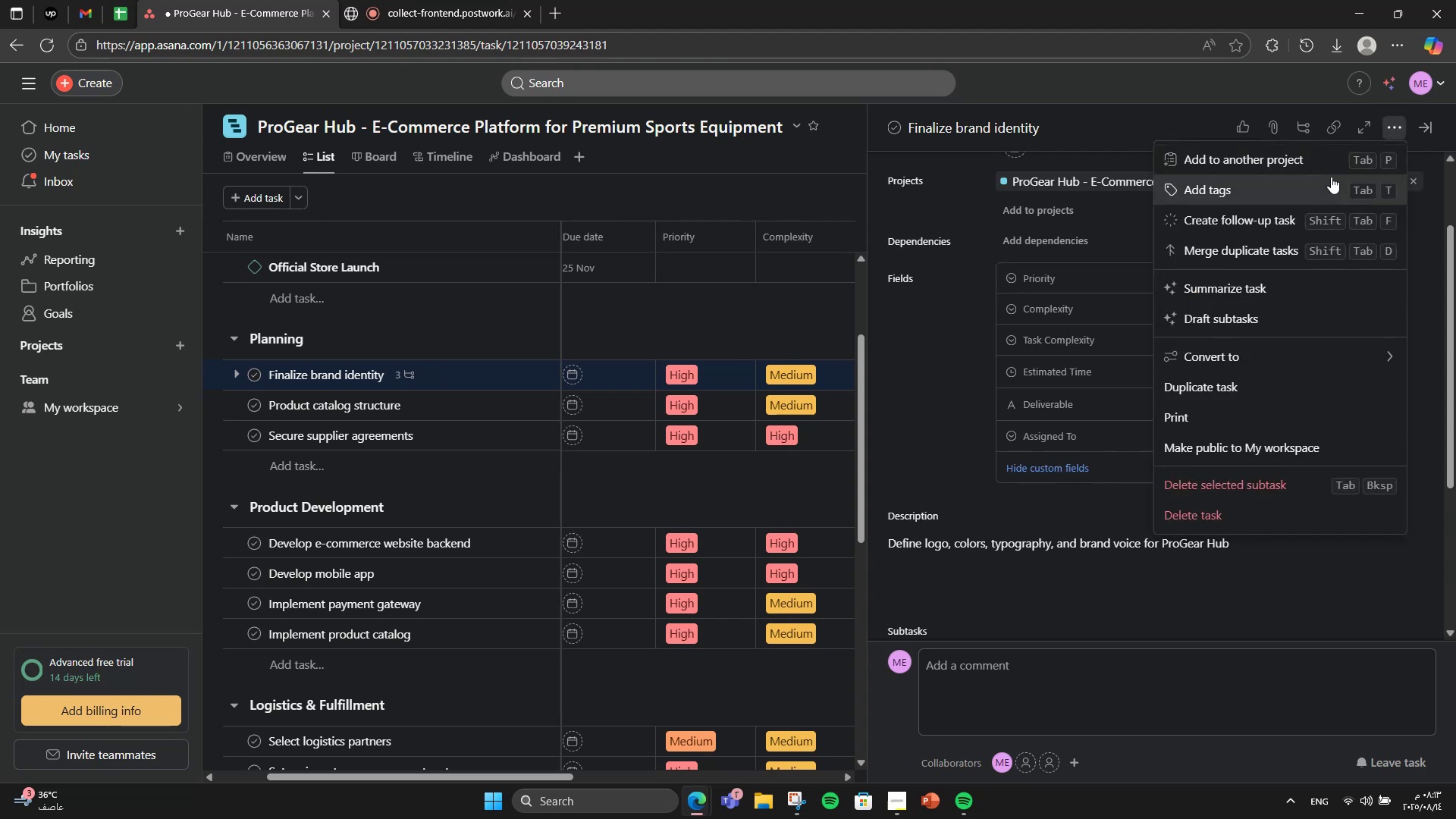 
left_click([1331, 177])
 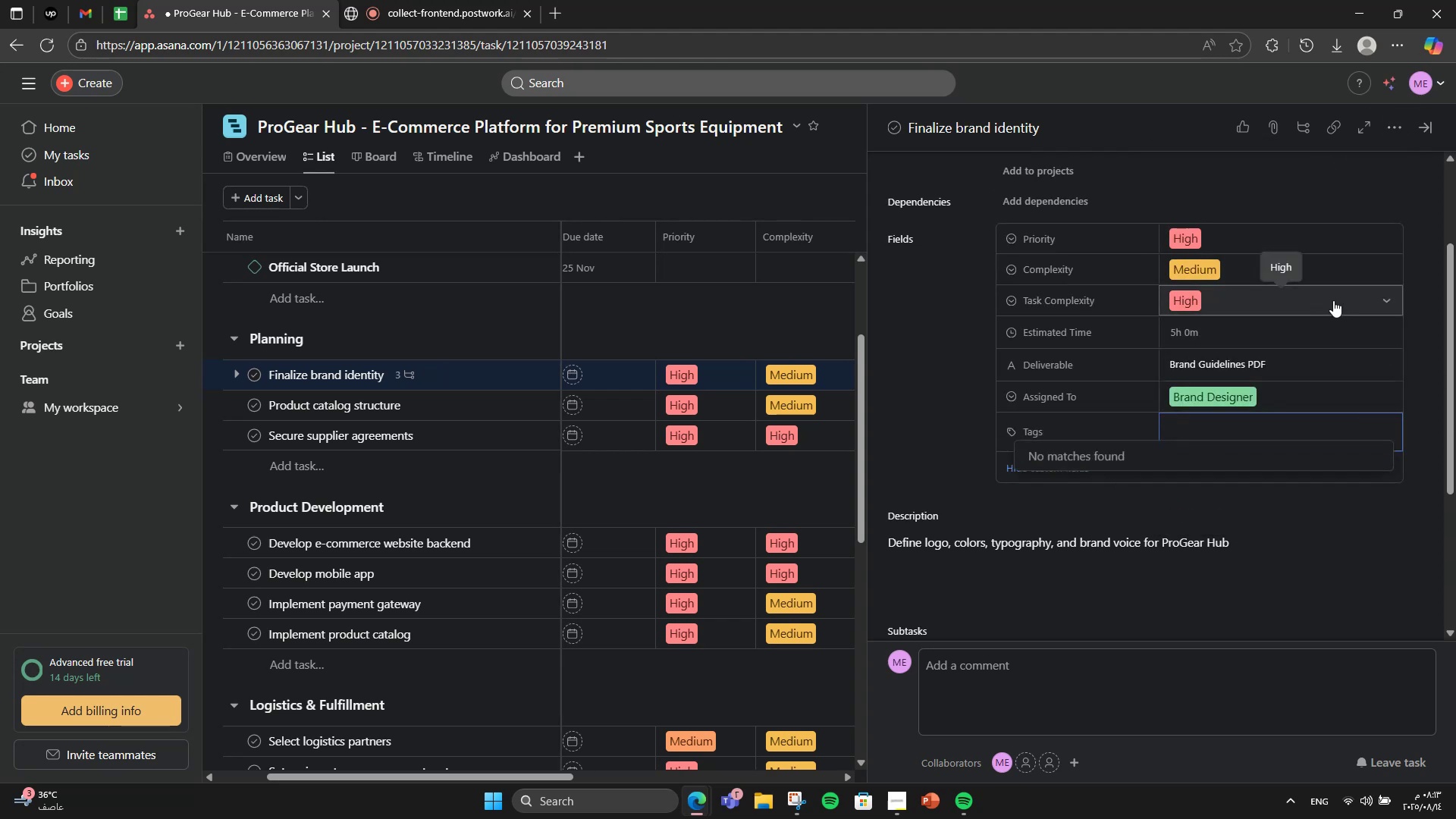 
type(Branding)
 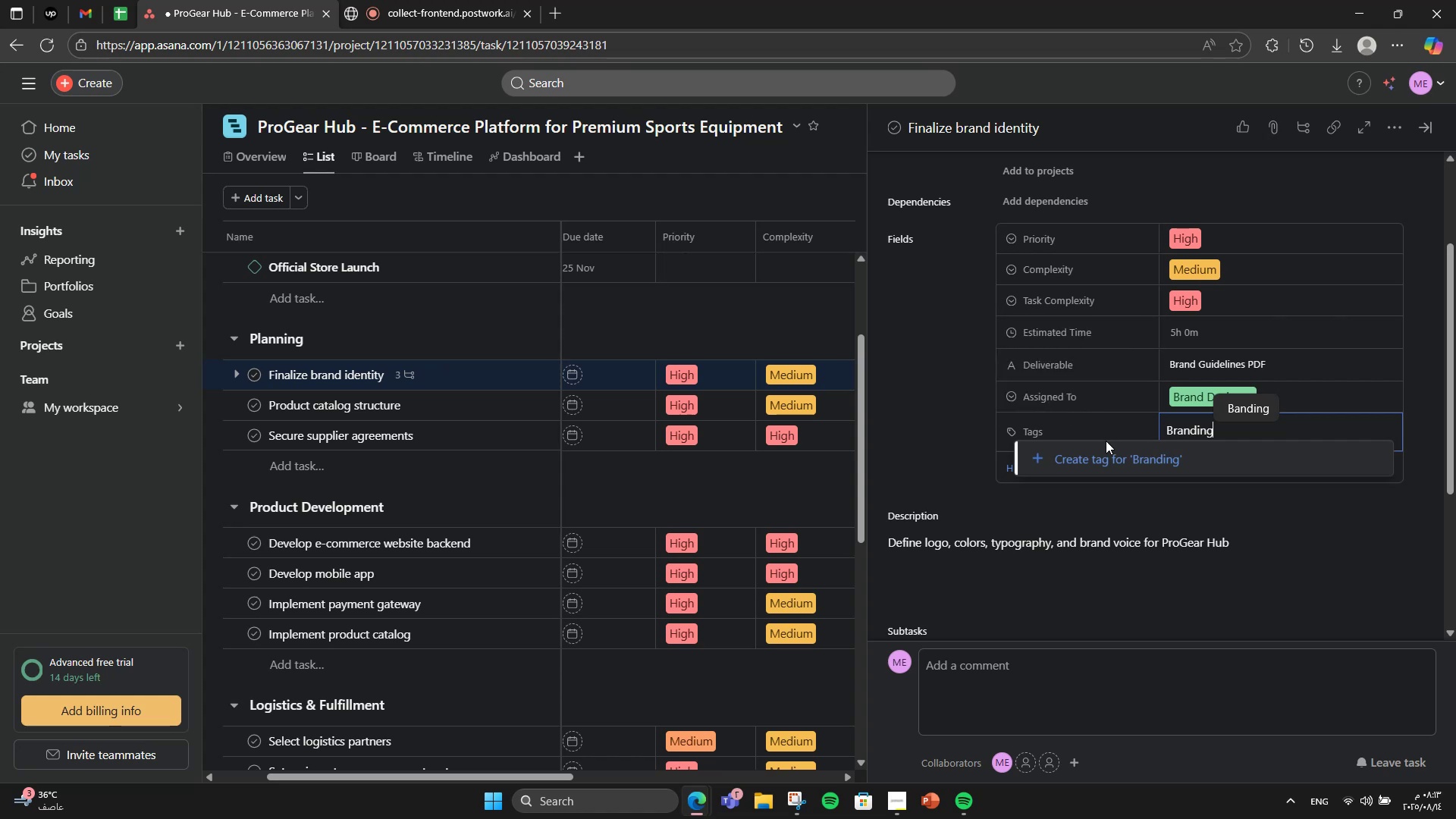 
left_click([1112, 450])
 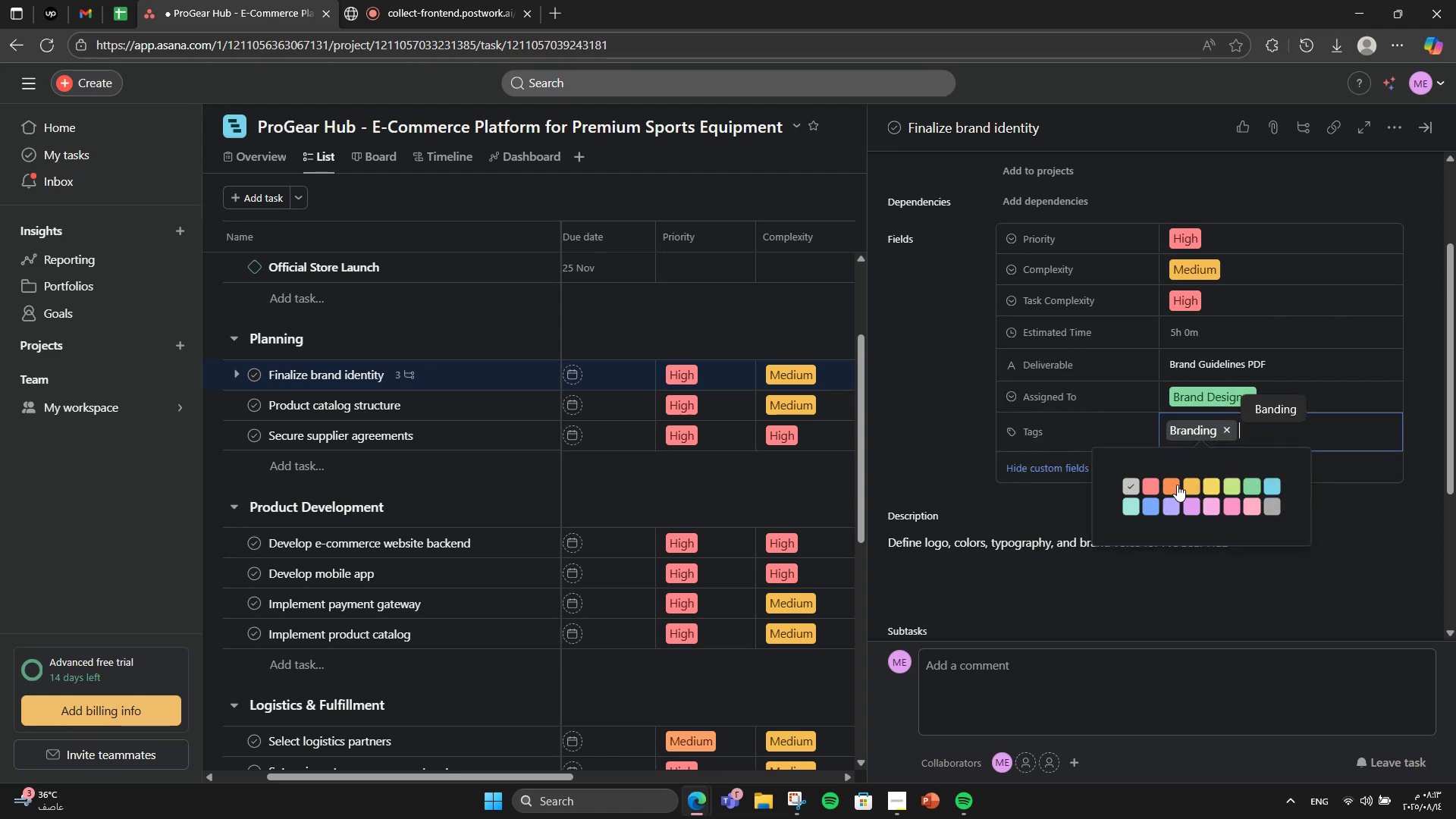 
left_click([1187, 483])
 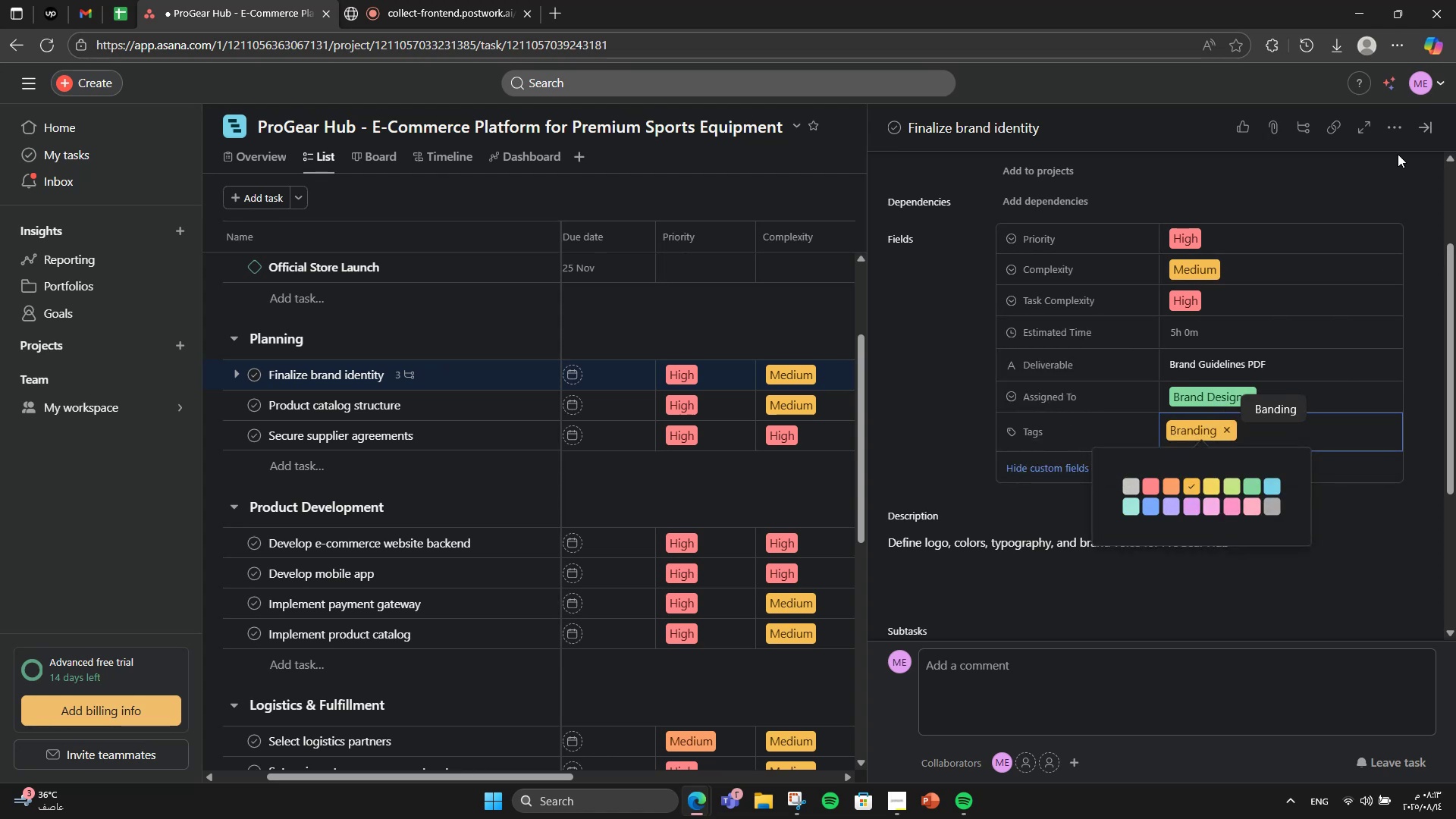 
left_click([1419, 135])
 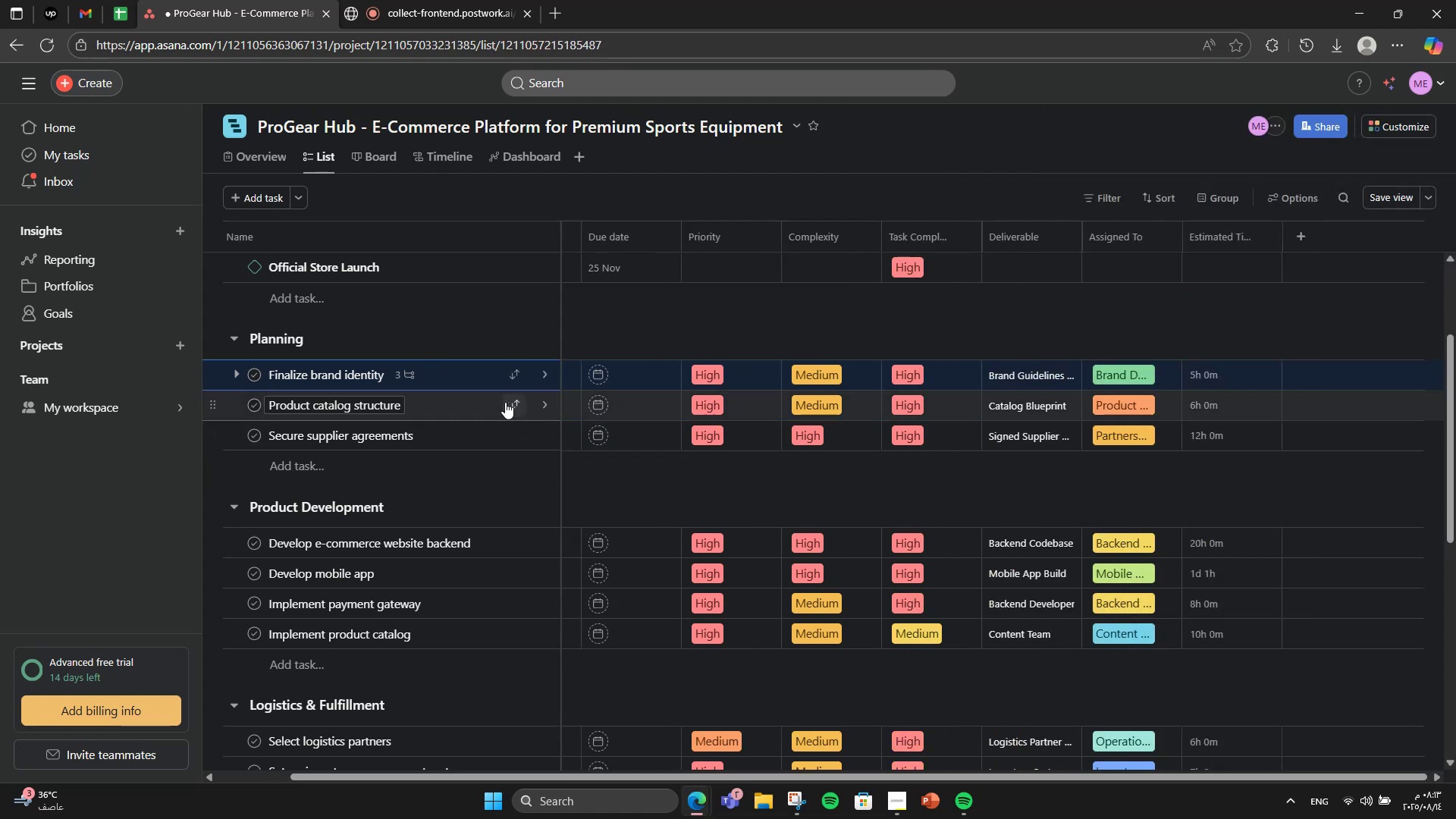 
left_click([480, 397])
 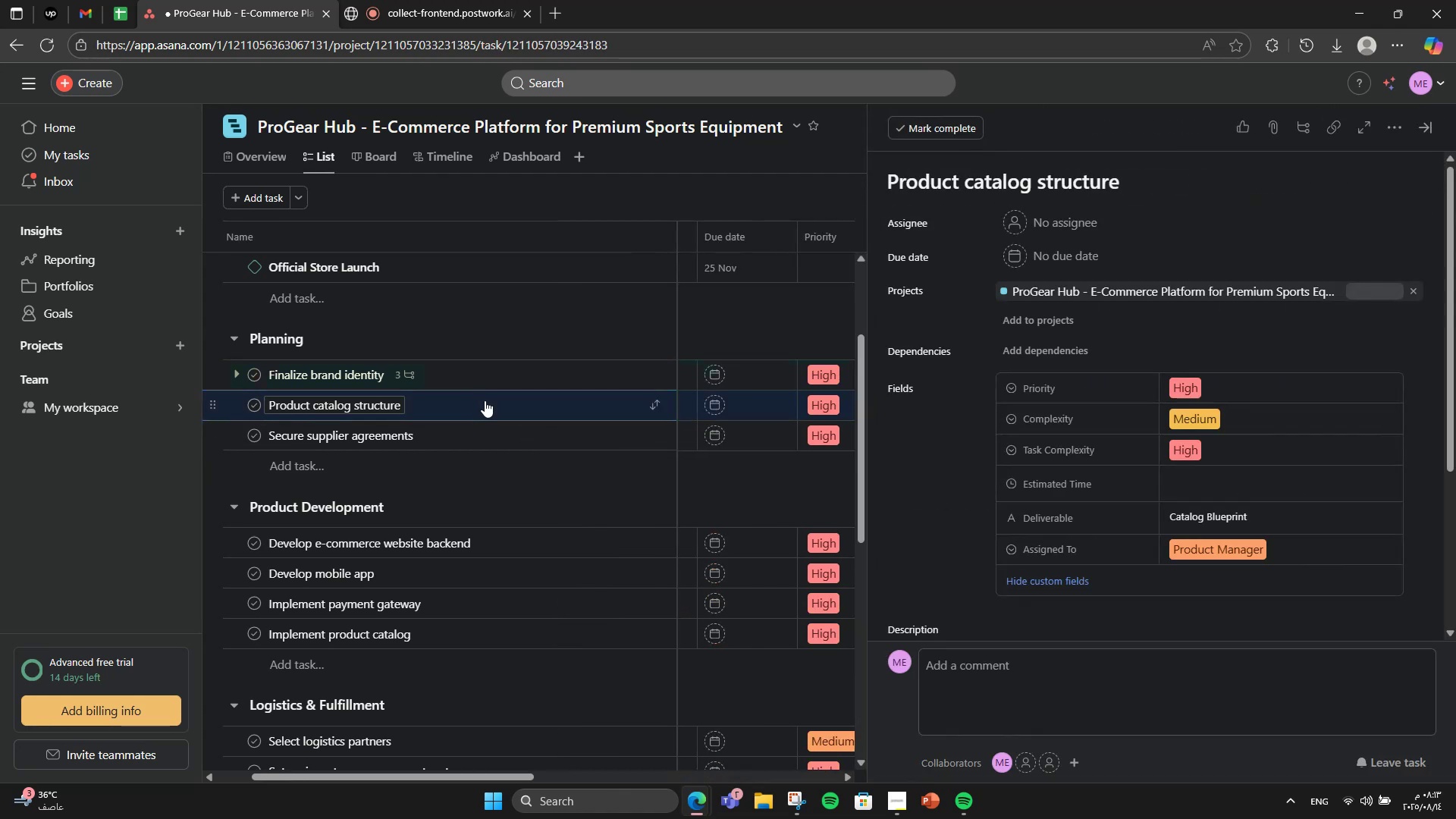 
scroll: coordinate [1049, 467], scroll_direction: down, amount: 5.0
 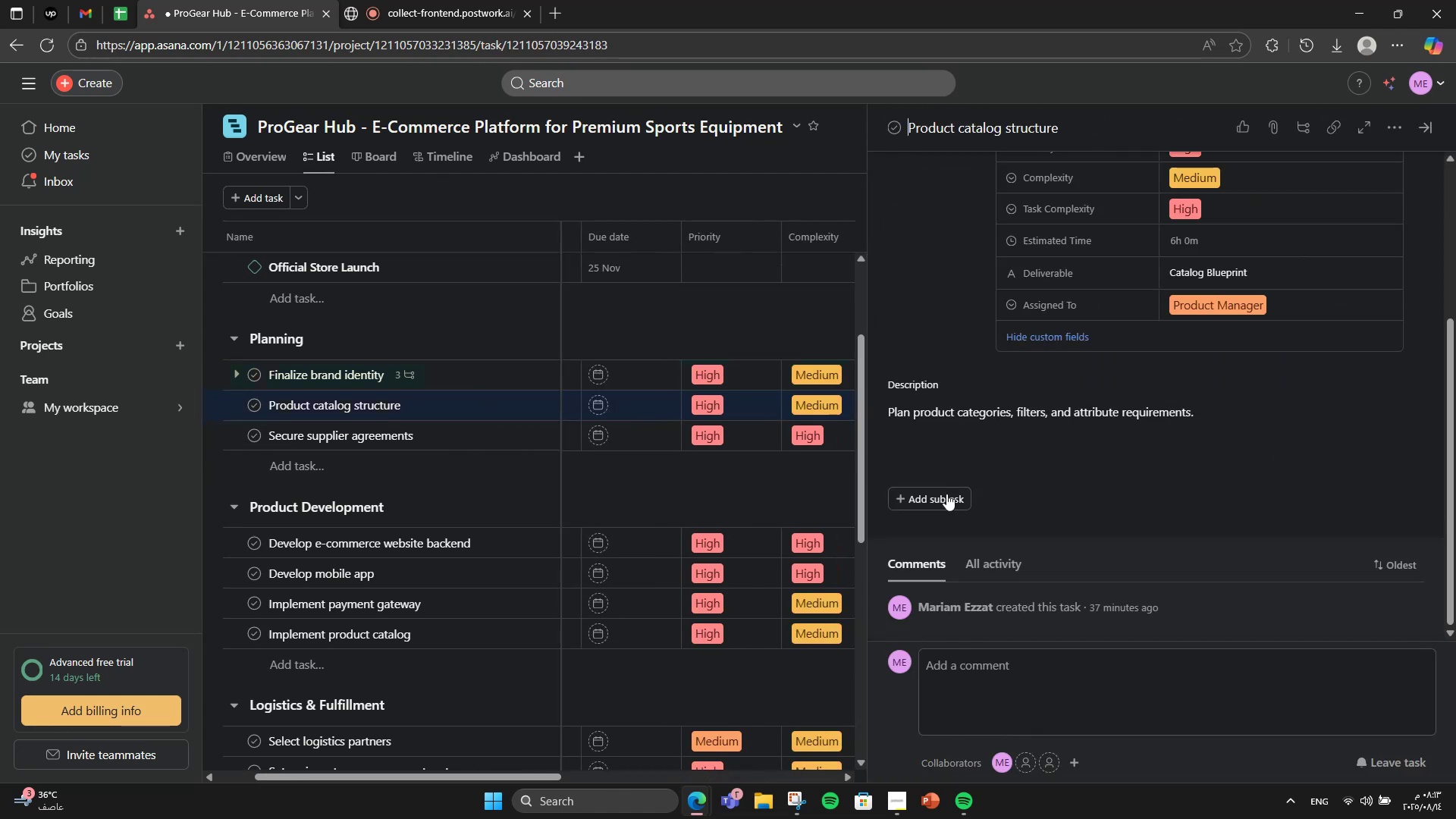 
left_click([932, 501])
 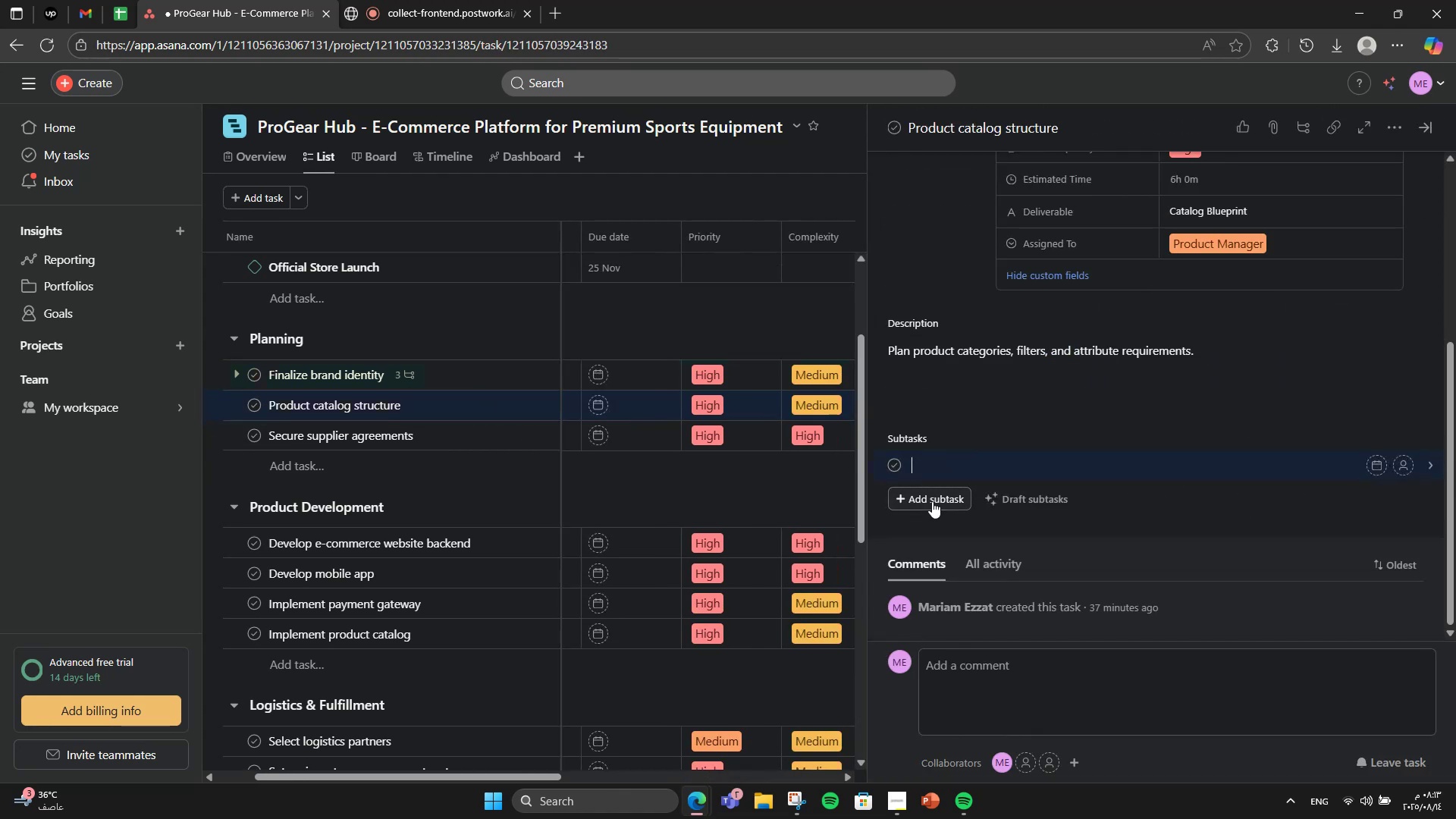 
type(Define categories)
 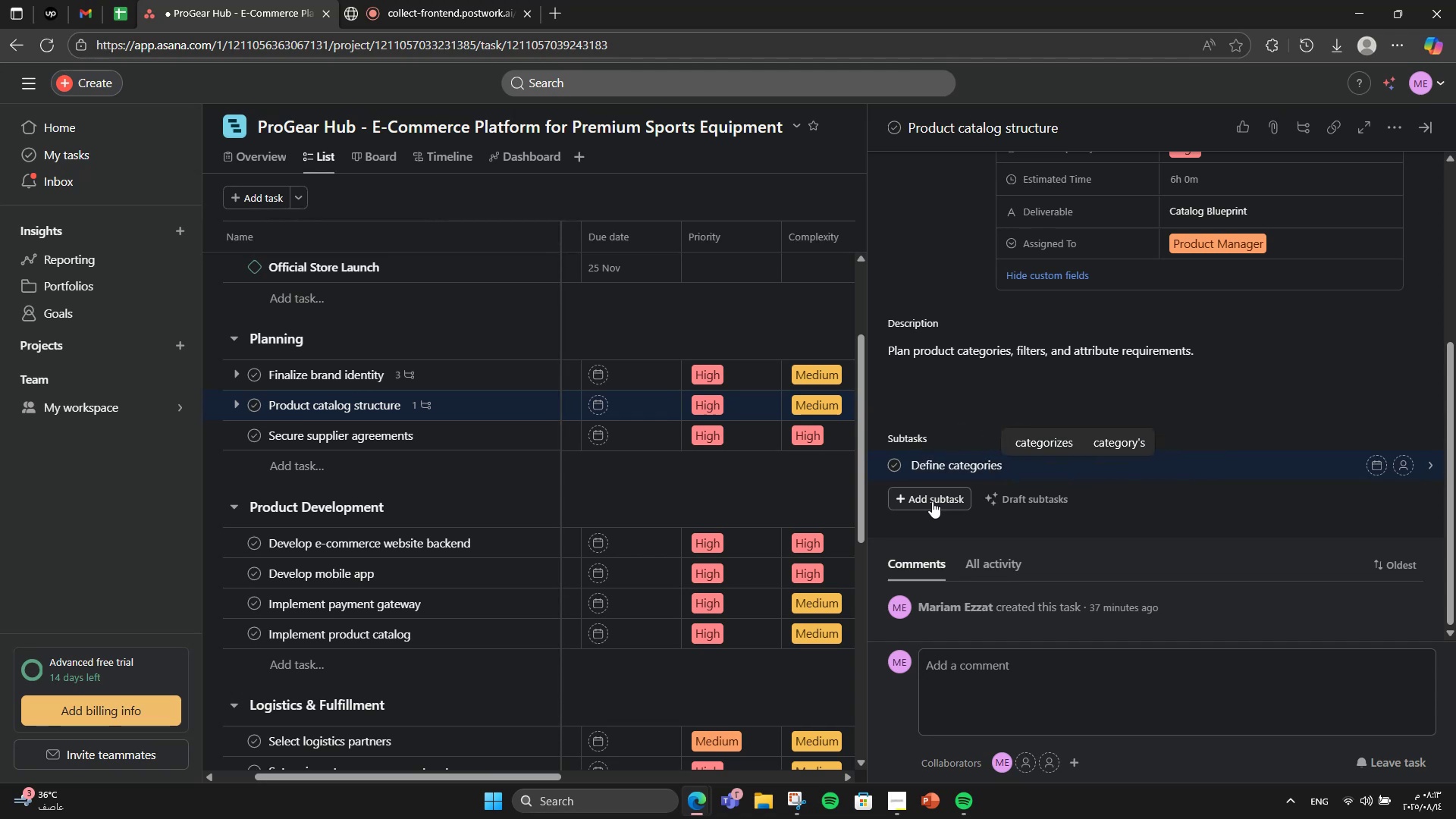 
key(Enter)
 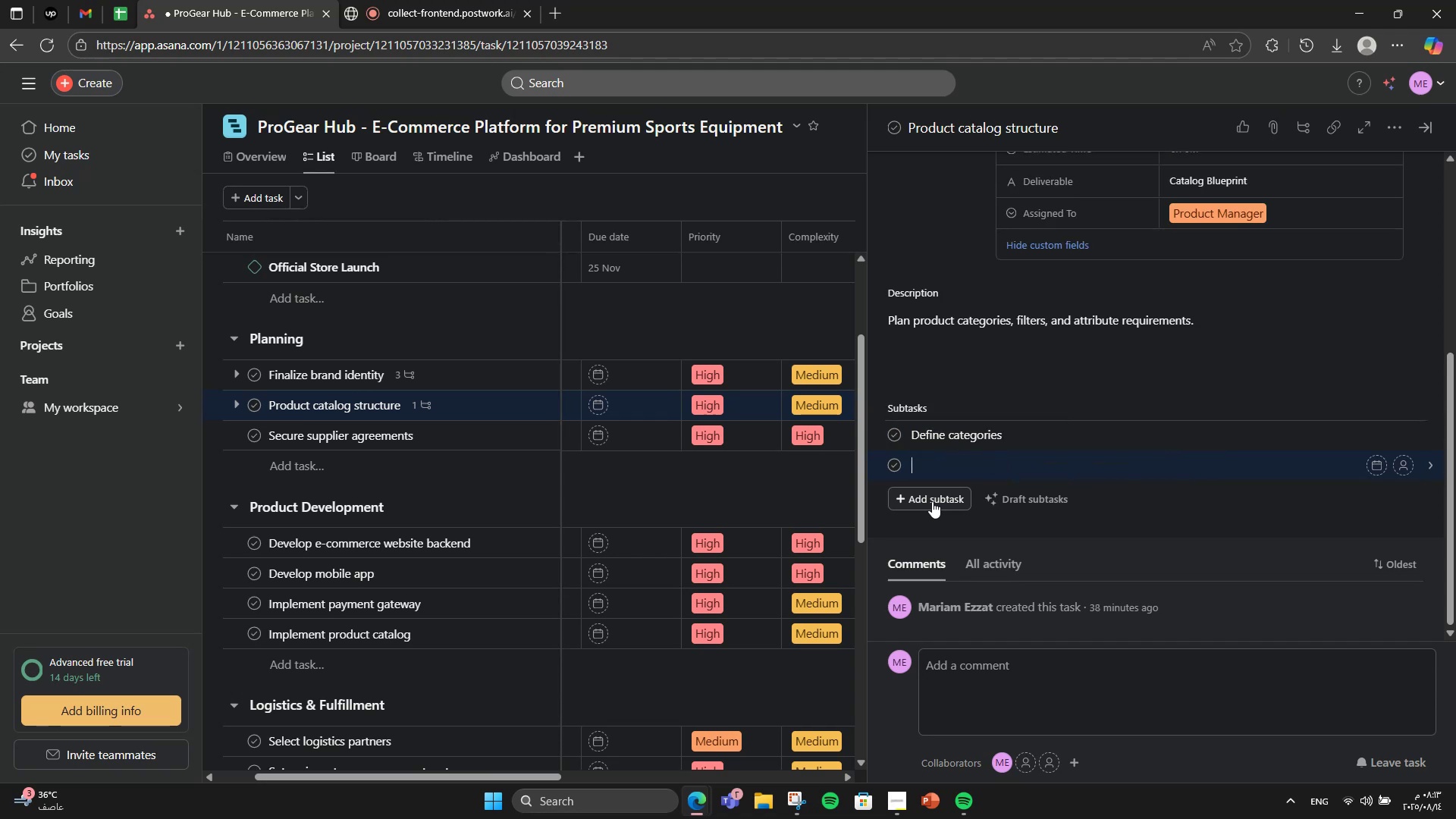 
type(Set attributes)
 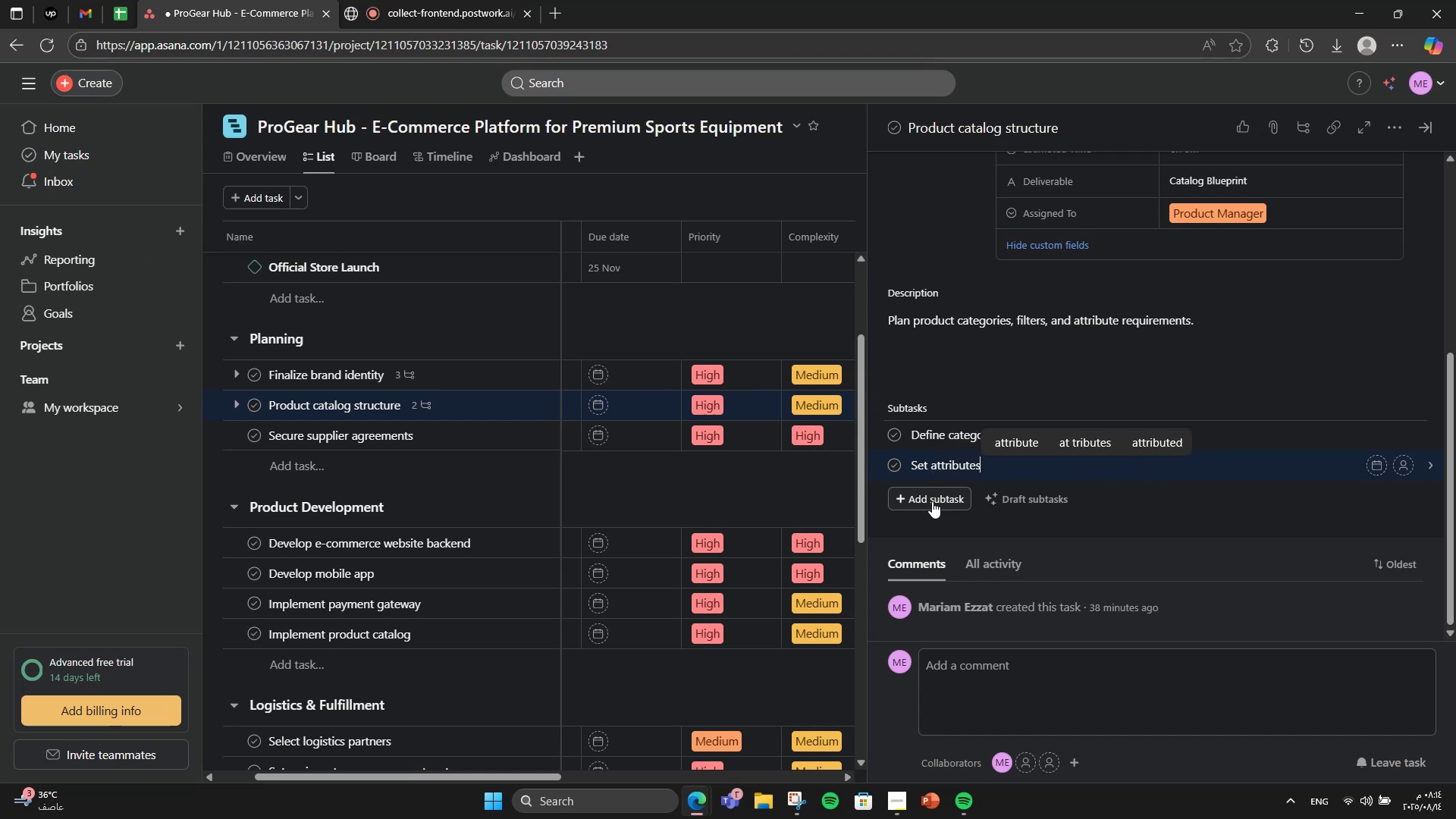 
key(Enter)
 